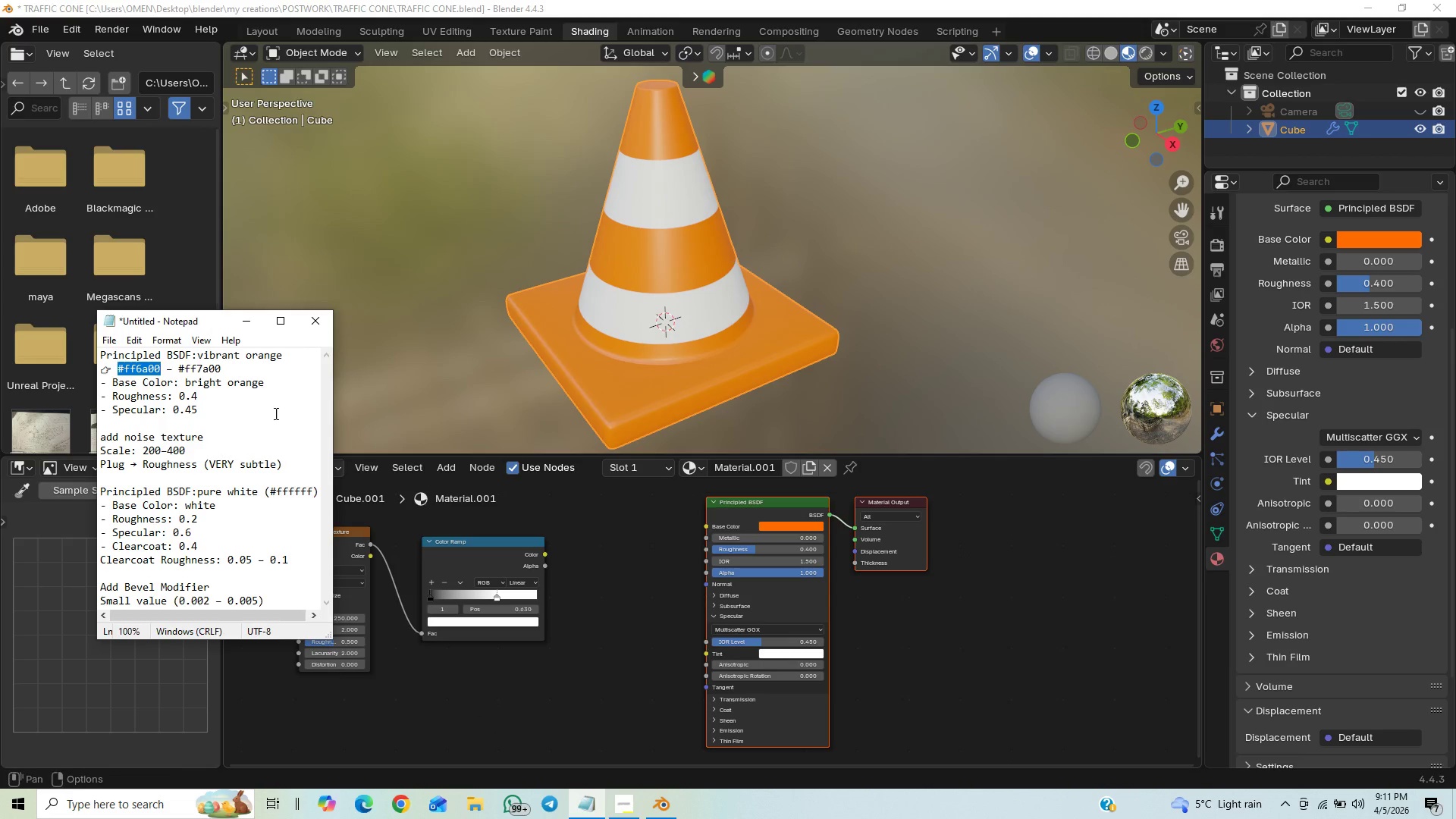 
left_click_drag(start_coordinate=[194, 315], to_coordinate=[99, 191])
 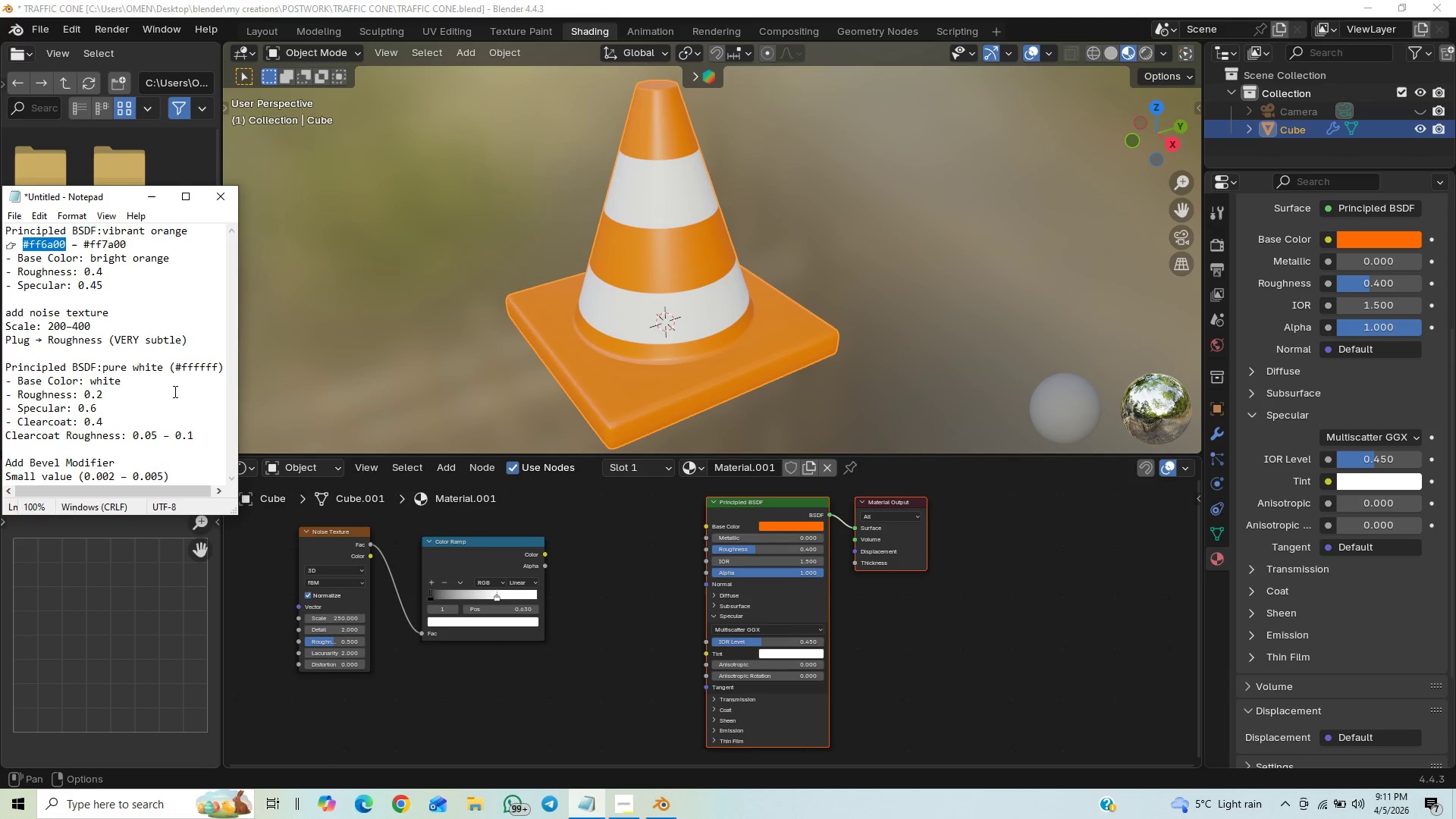 
wait(8.12)
 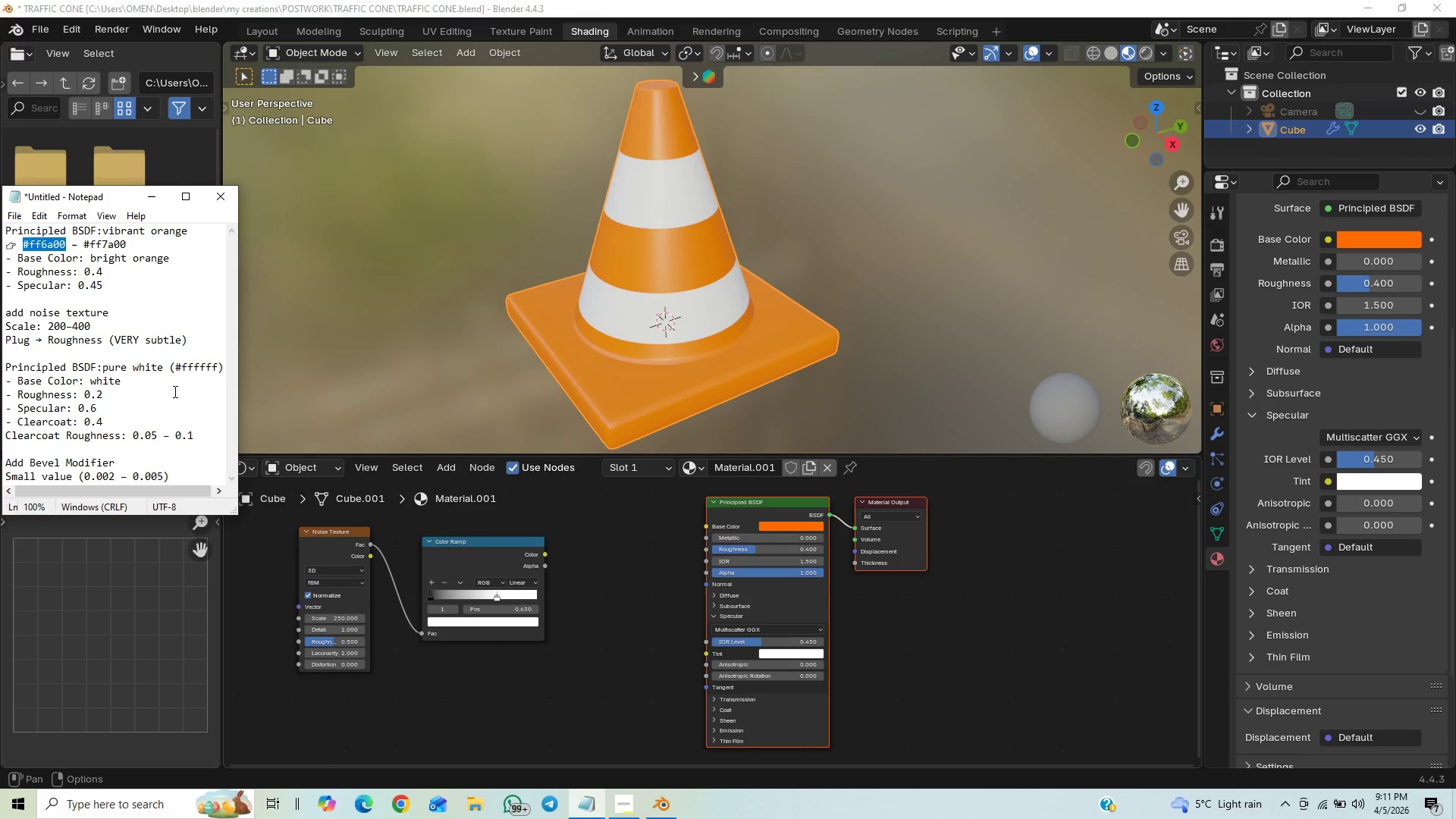 
left_click([337, 628])
 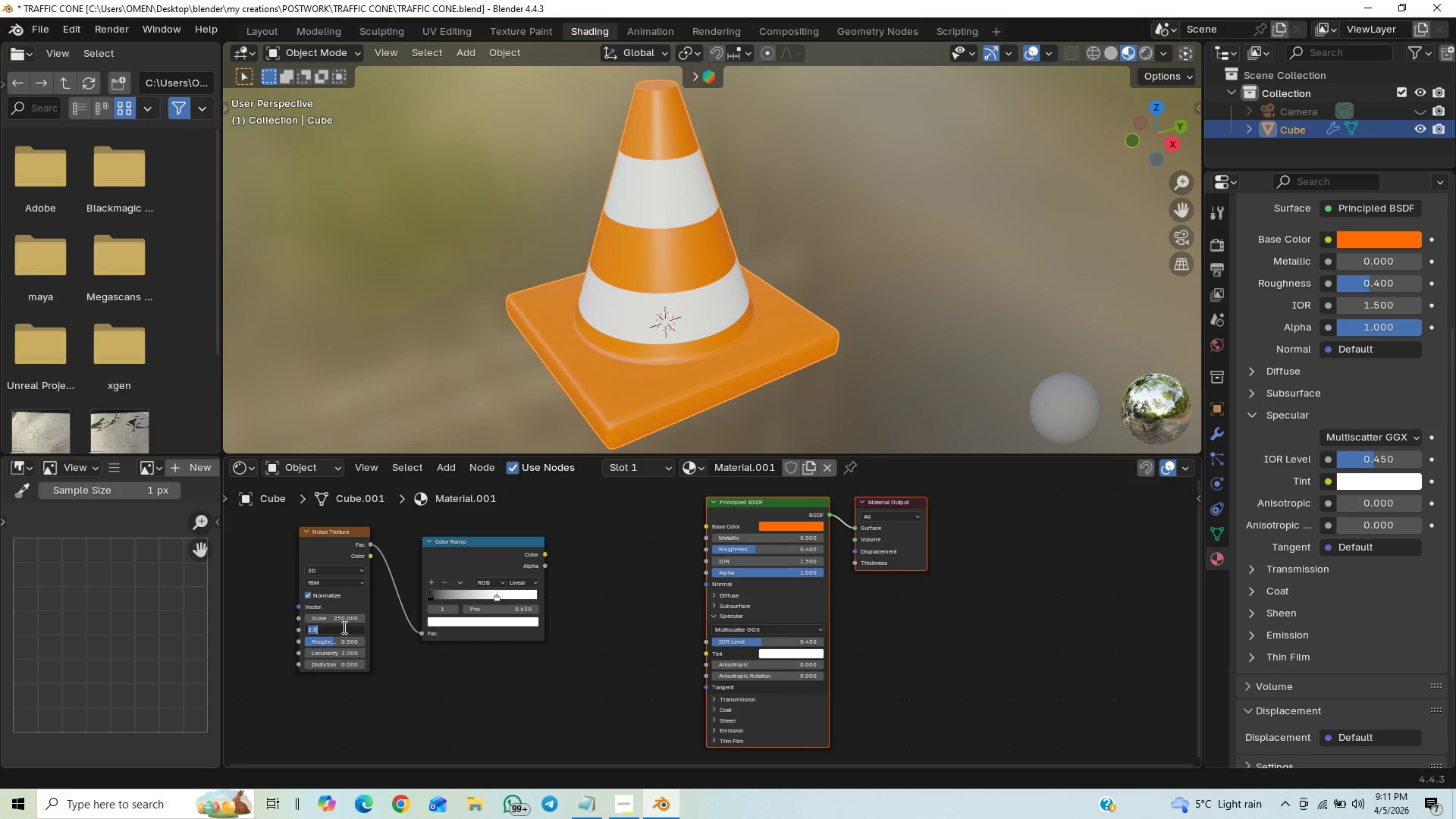 
type(13)
 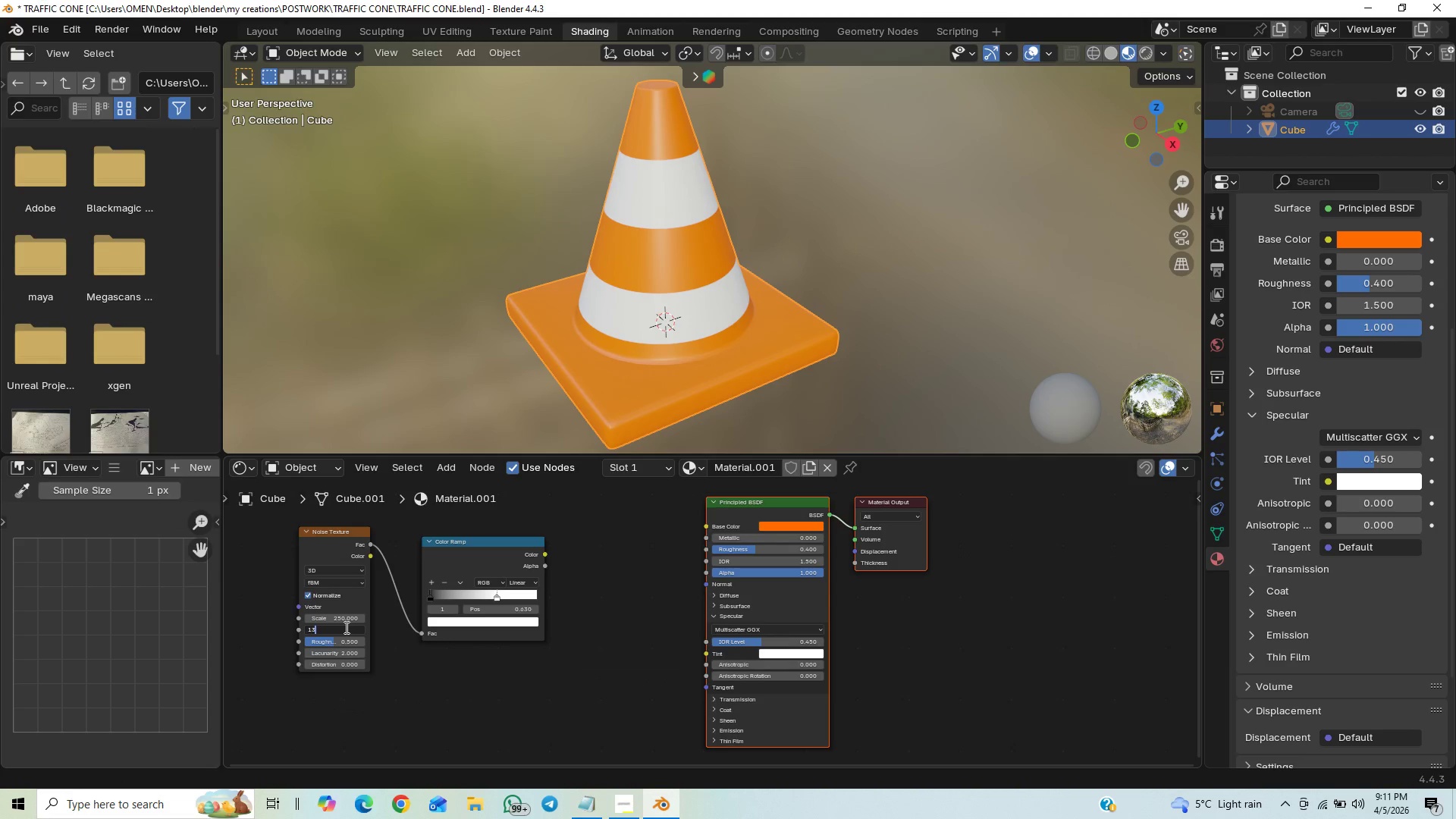 
key(Enter)
 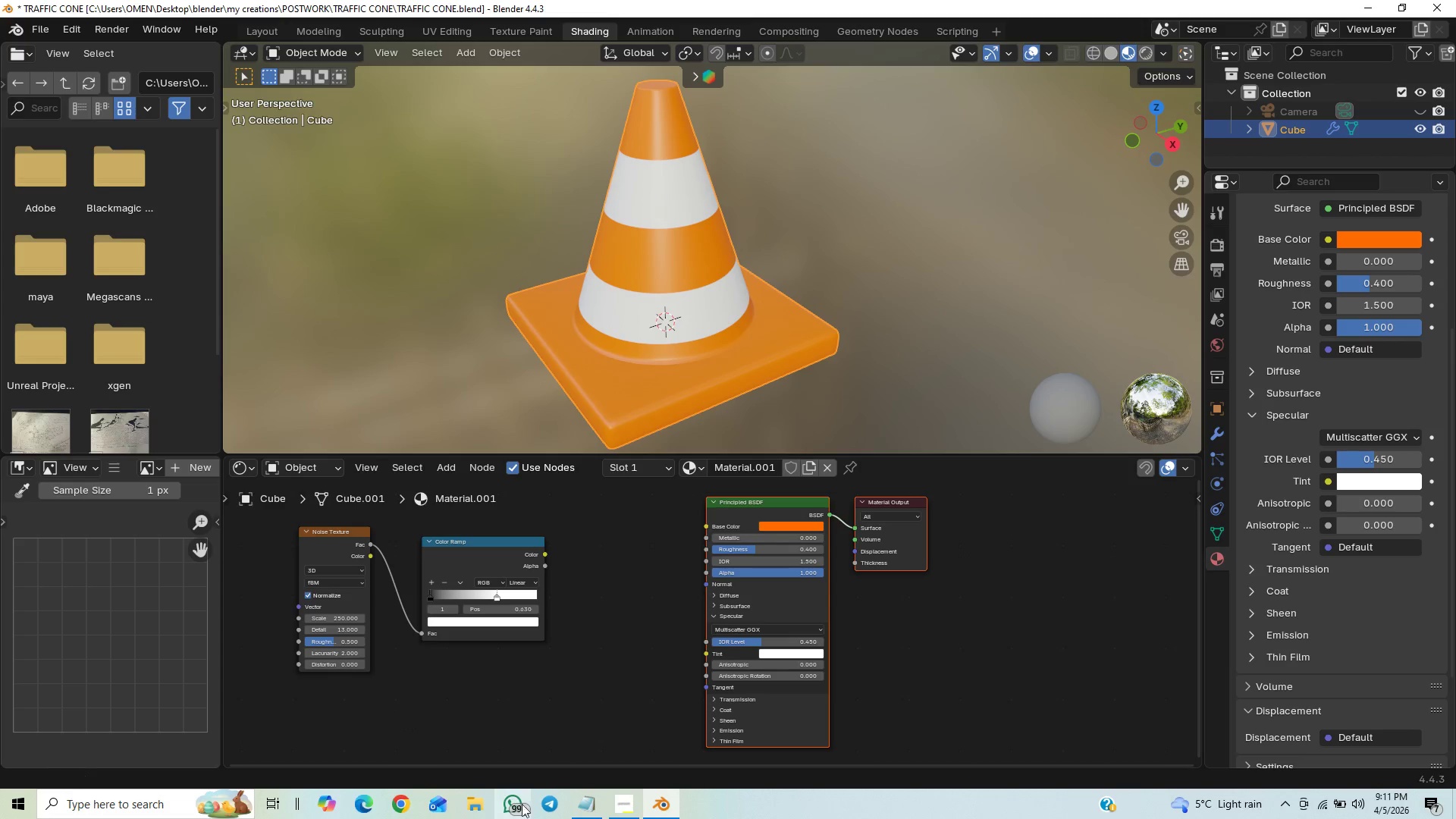 
mouse_move([630, 792])
 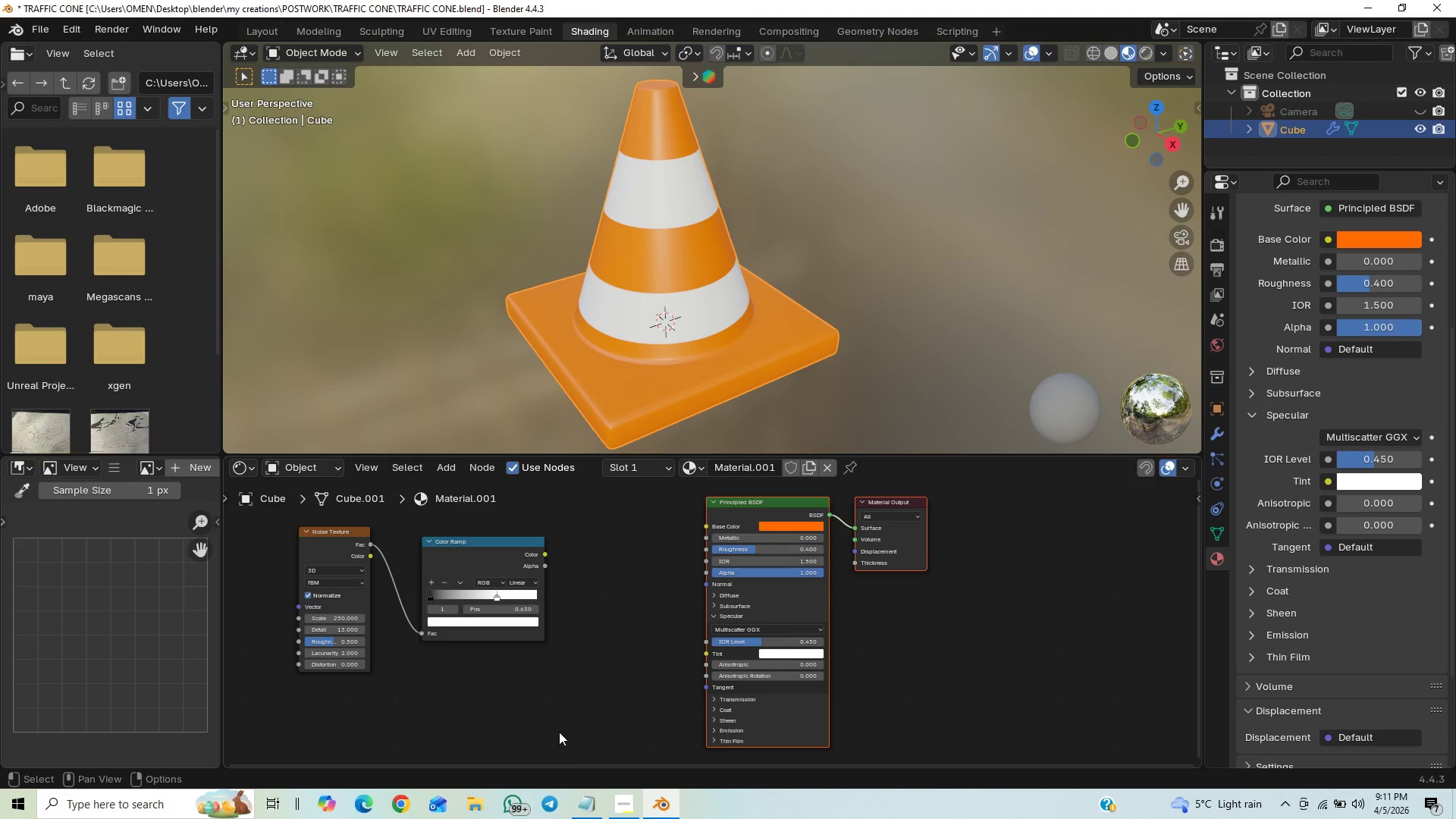 
wait(6.7)
 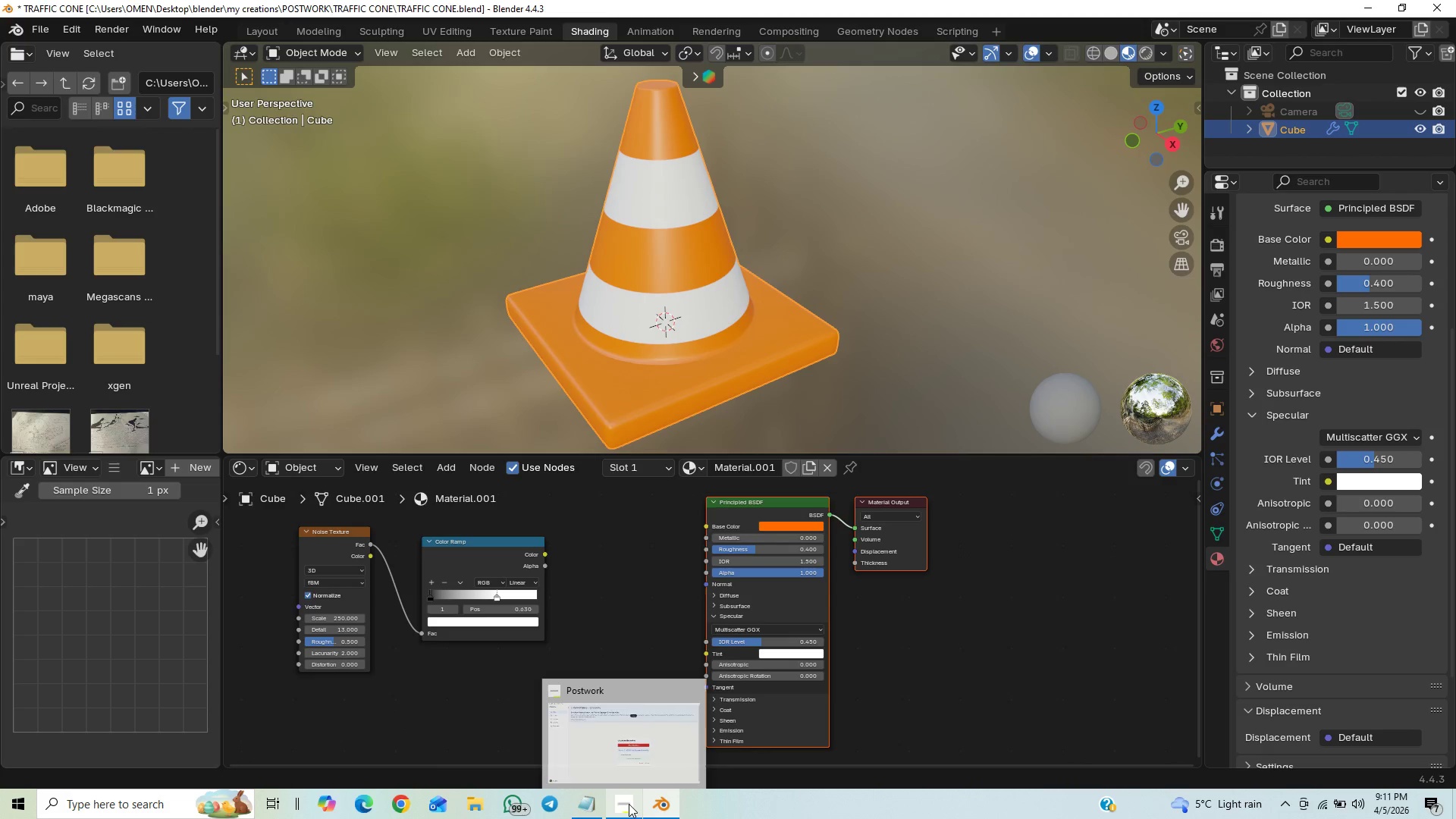 
left_click([579, 765])
 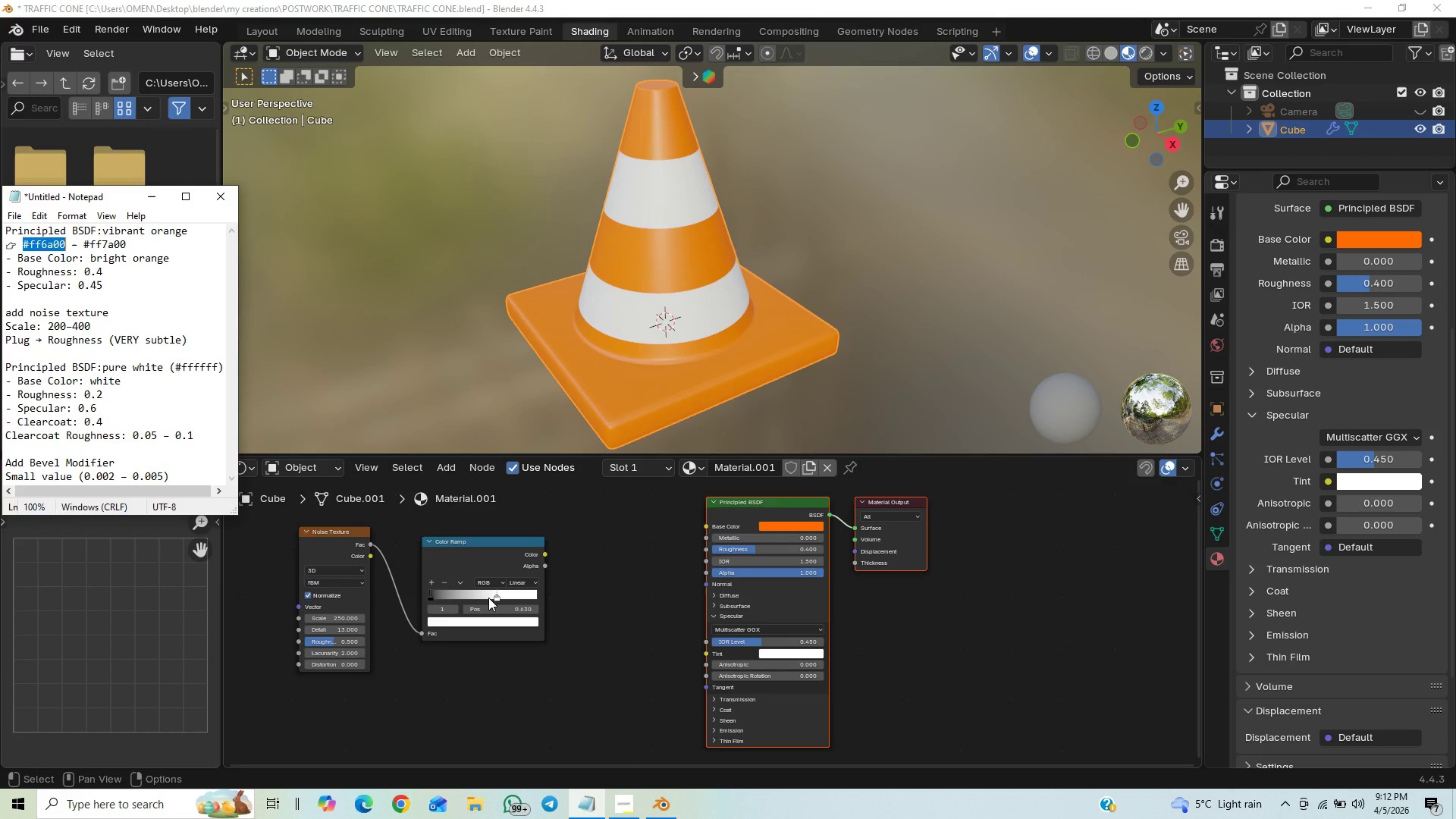 
wait(9.77)
 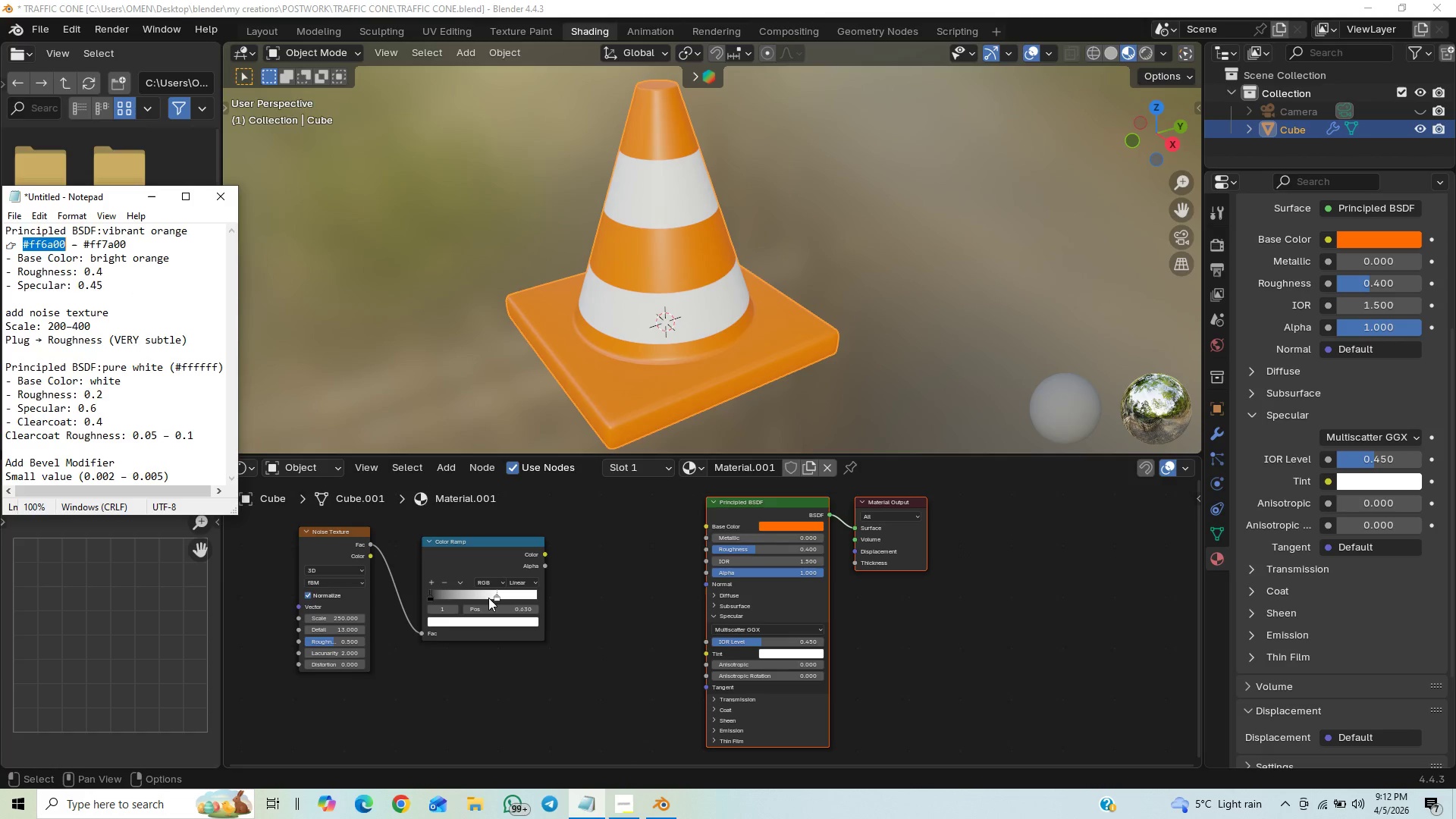 
hold_key(key=ShiftLeft, duration=1.5)
 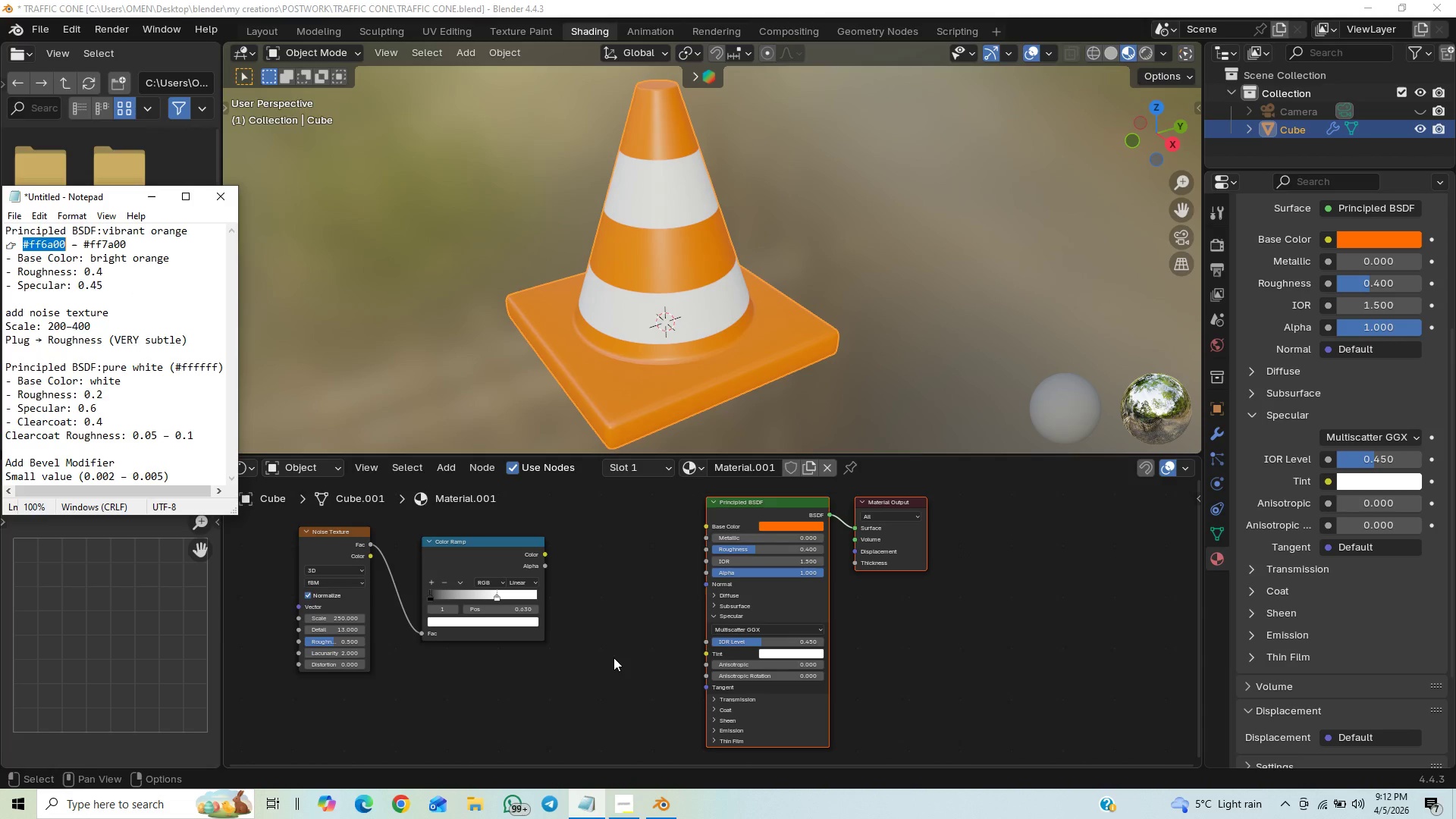 
key(Shift+A)
 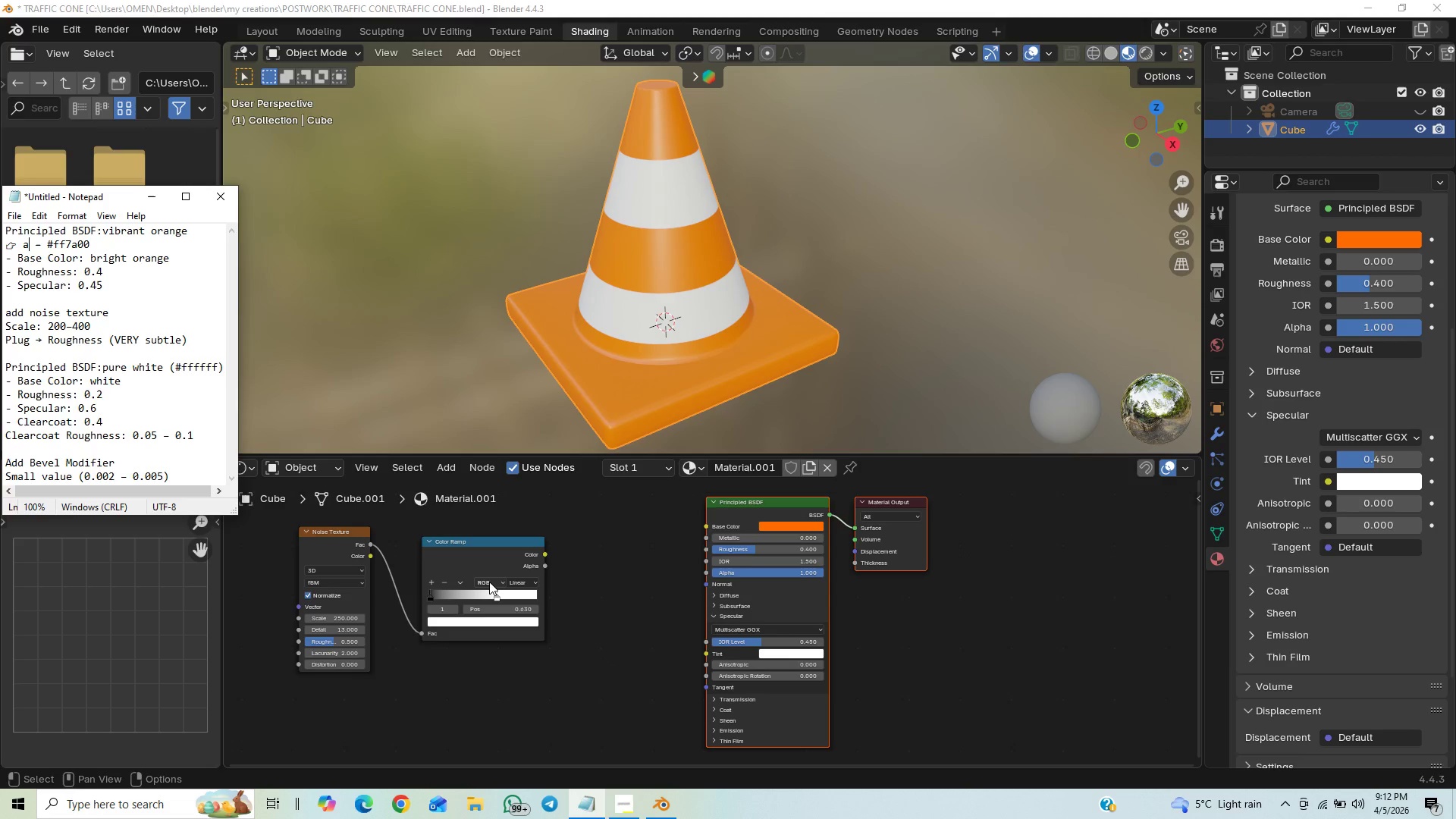 
key(Backspace)
 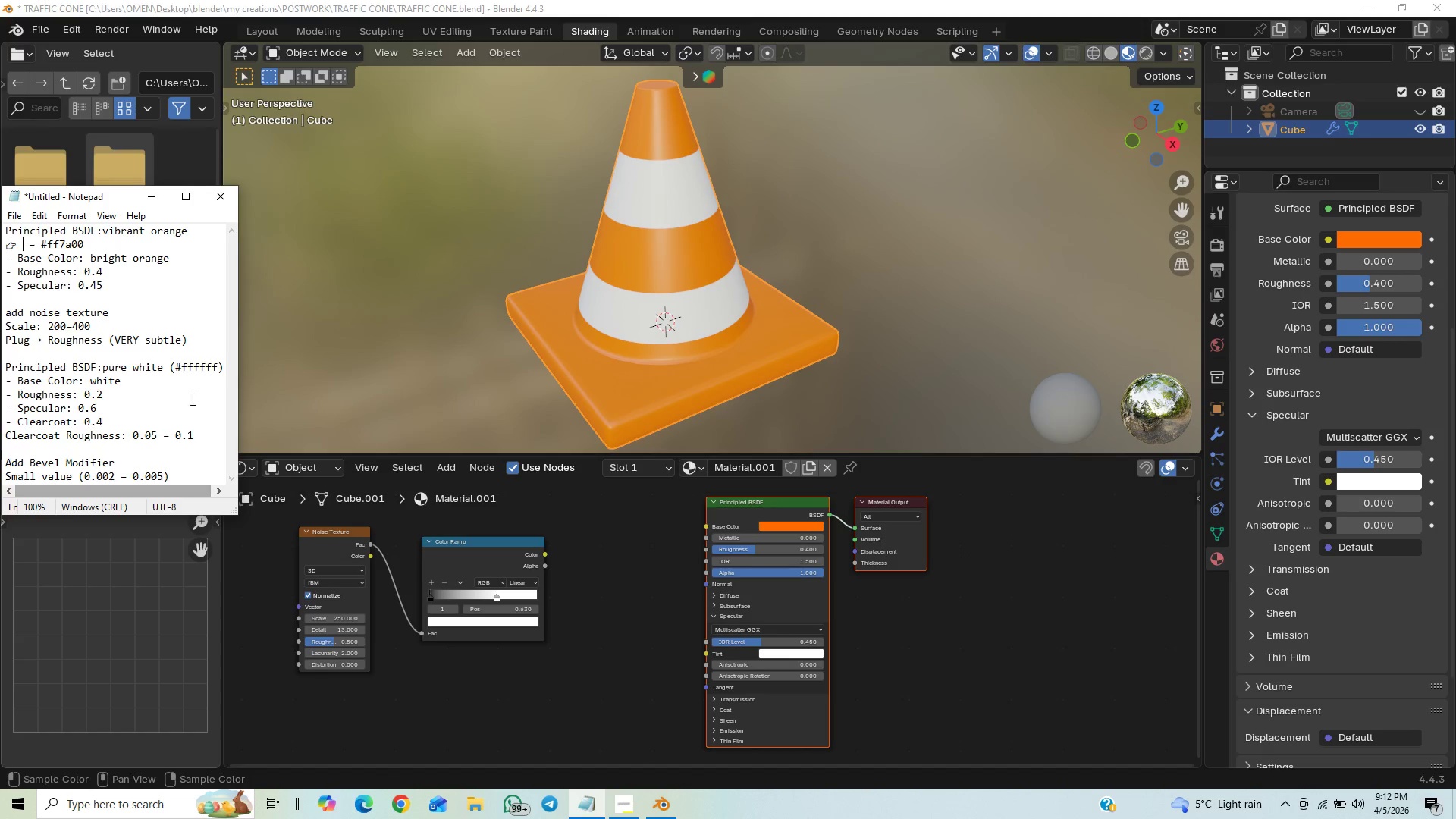 
wait(19.59)
 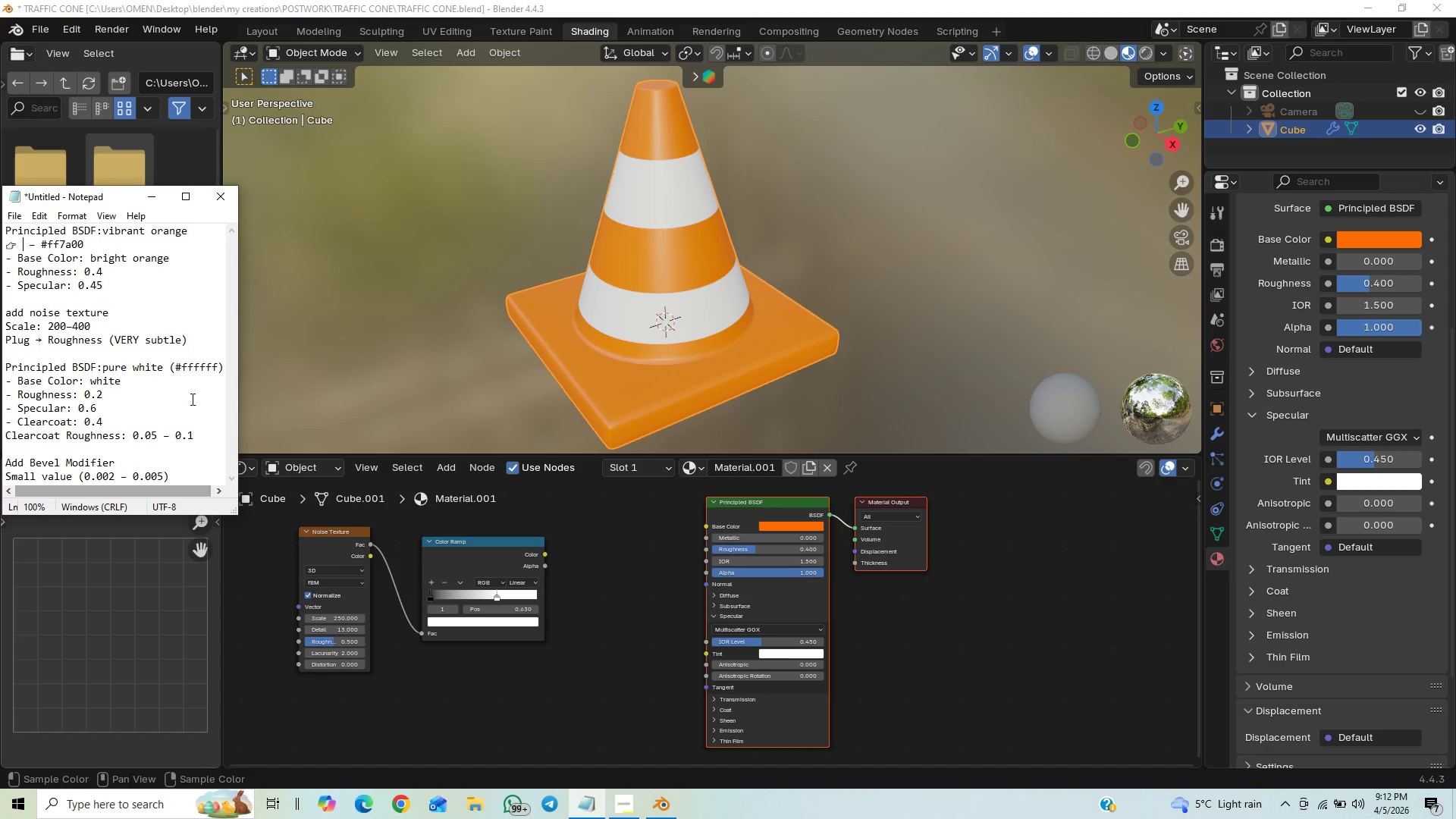 
double_click([232, 479])
 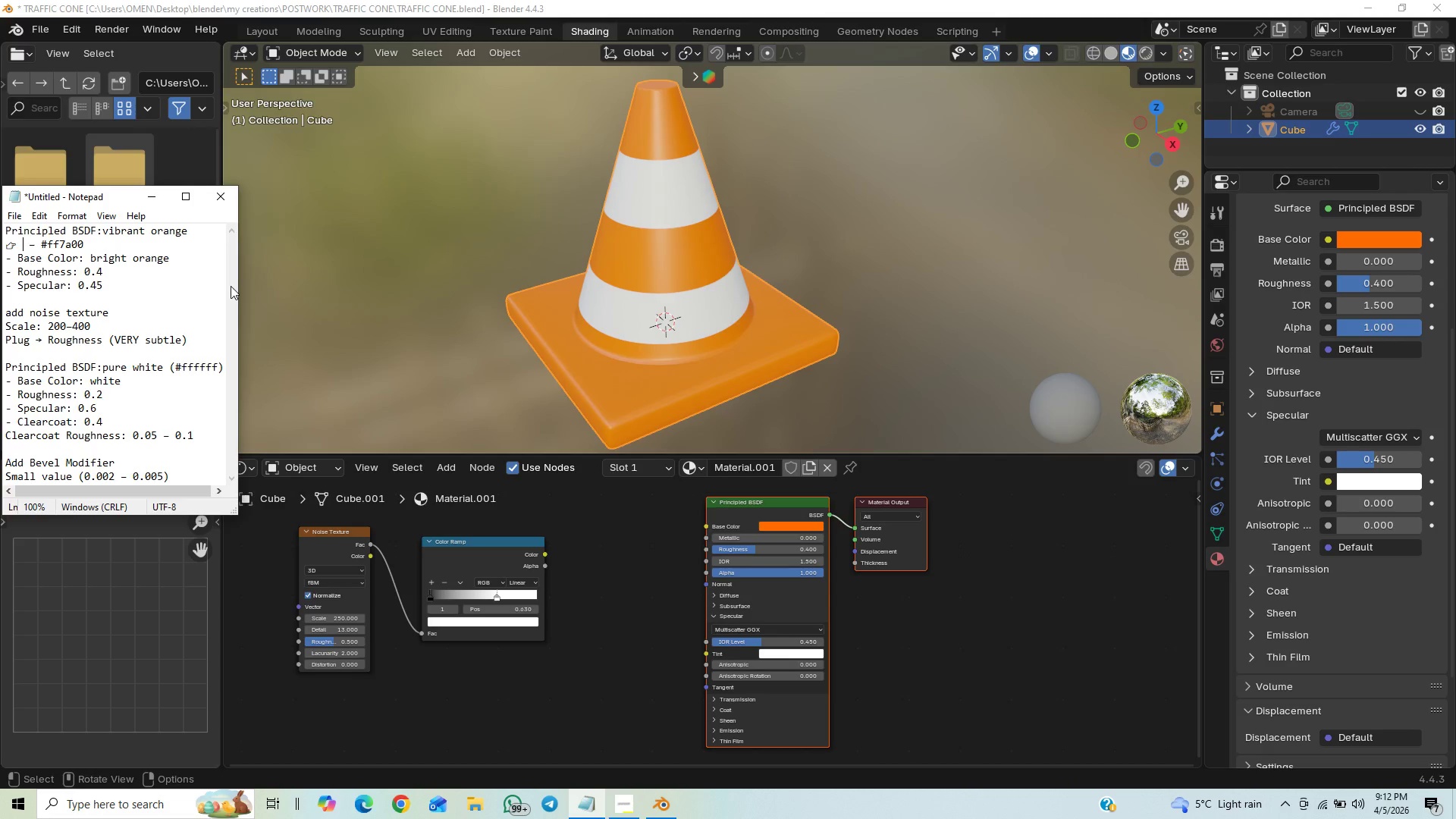 
wait(7.91)
 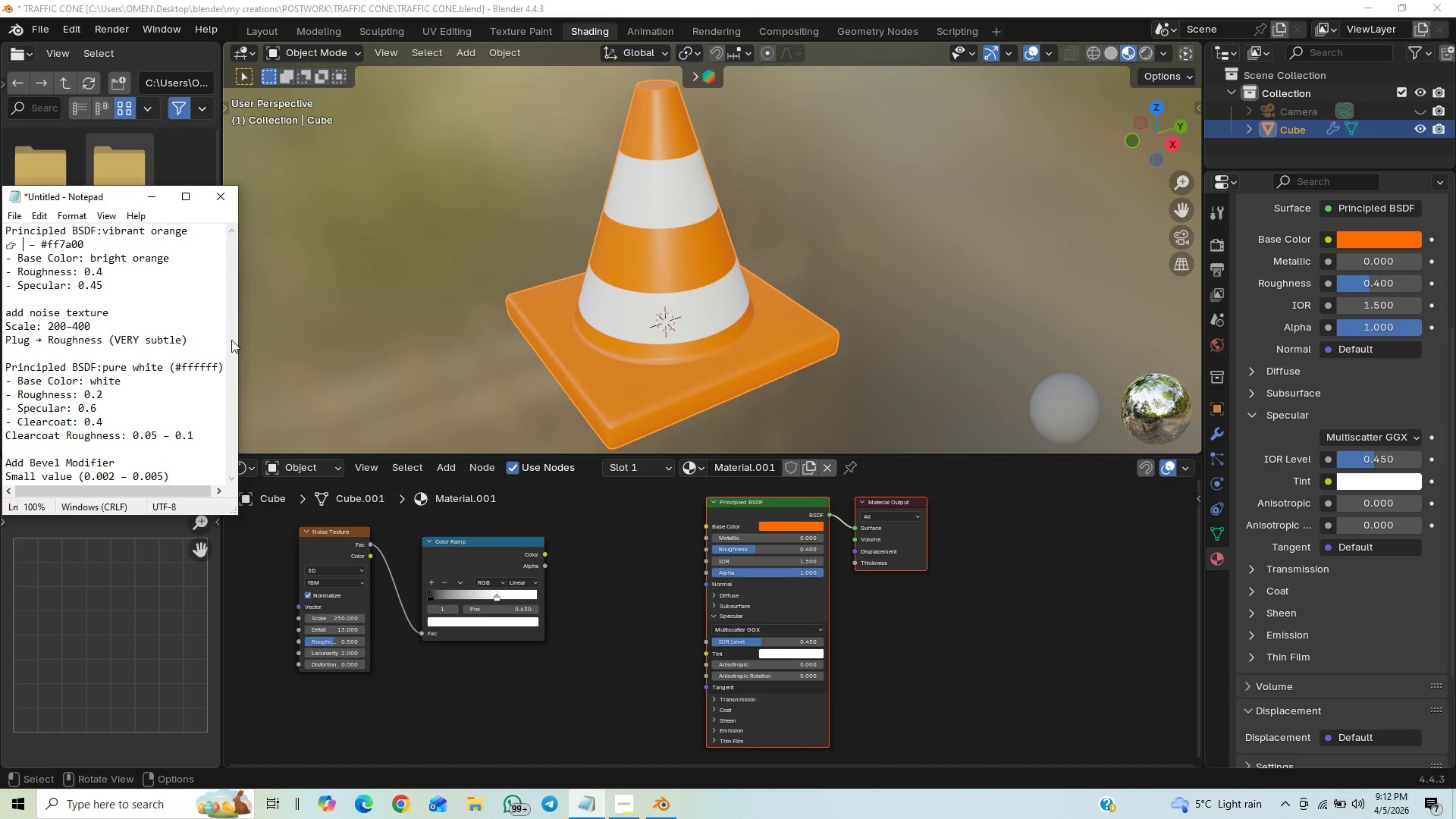 
double_click([231, 228])
 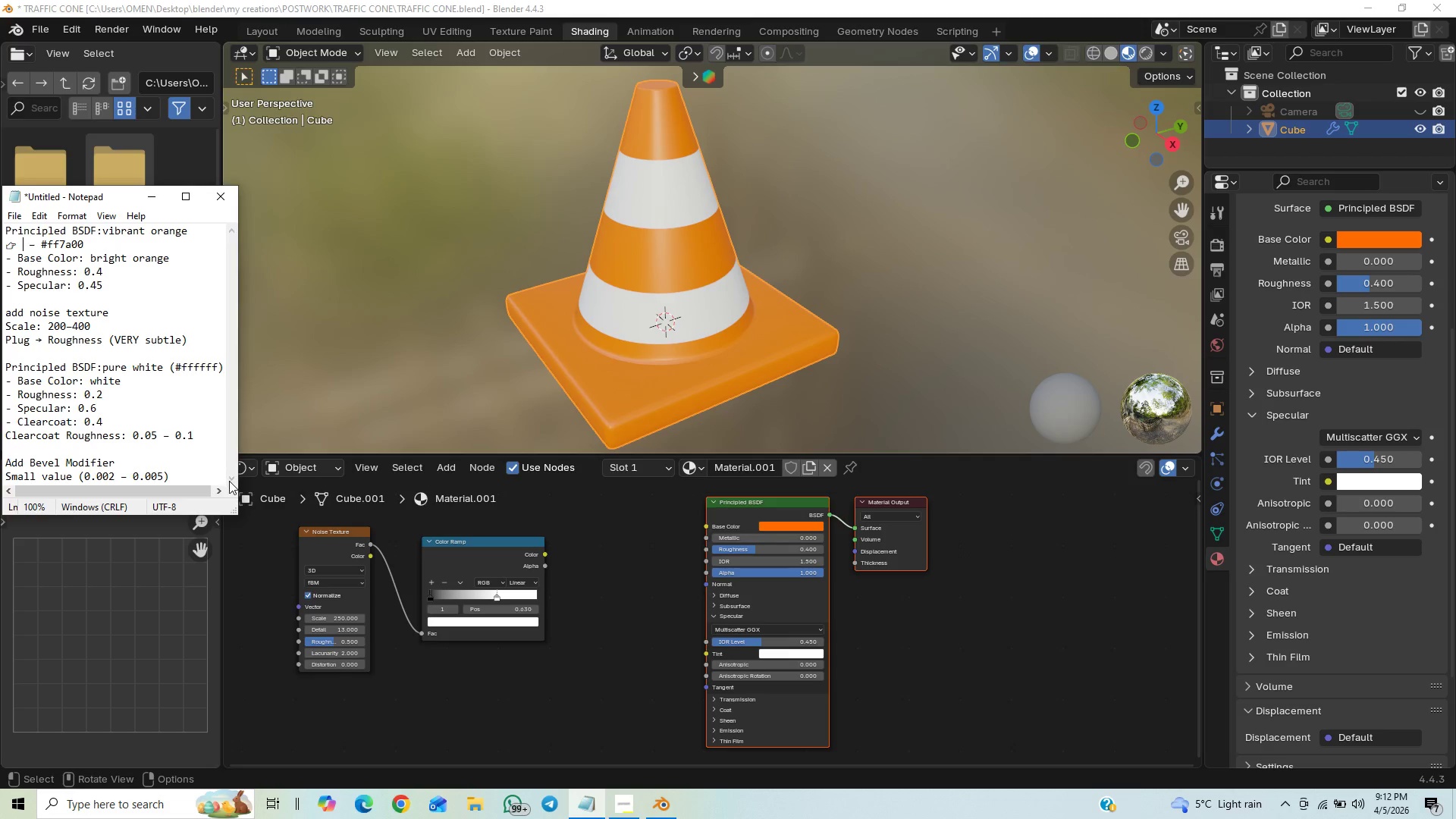 
left_click([229, 483])
 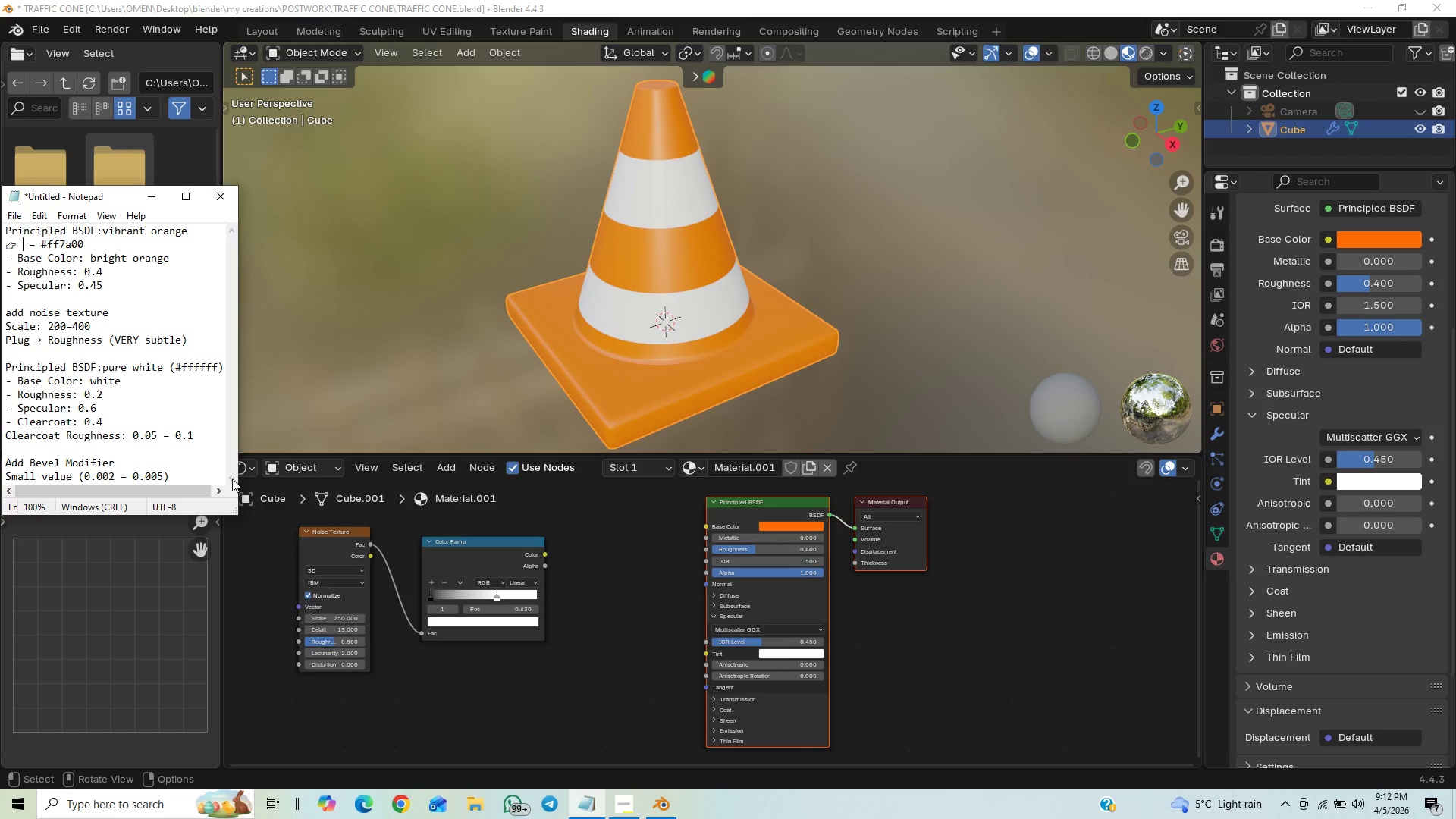 
left_click([232, 479])
 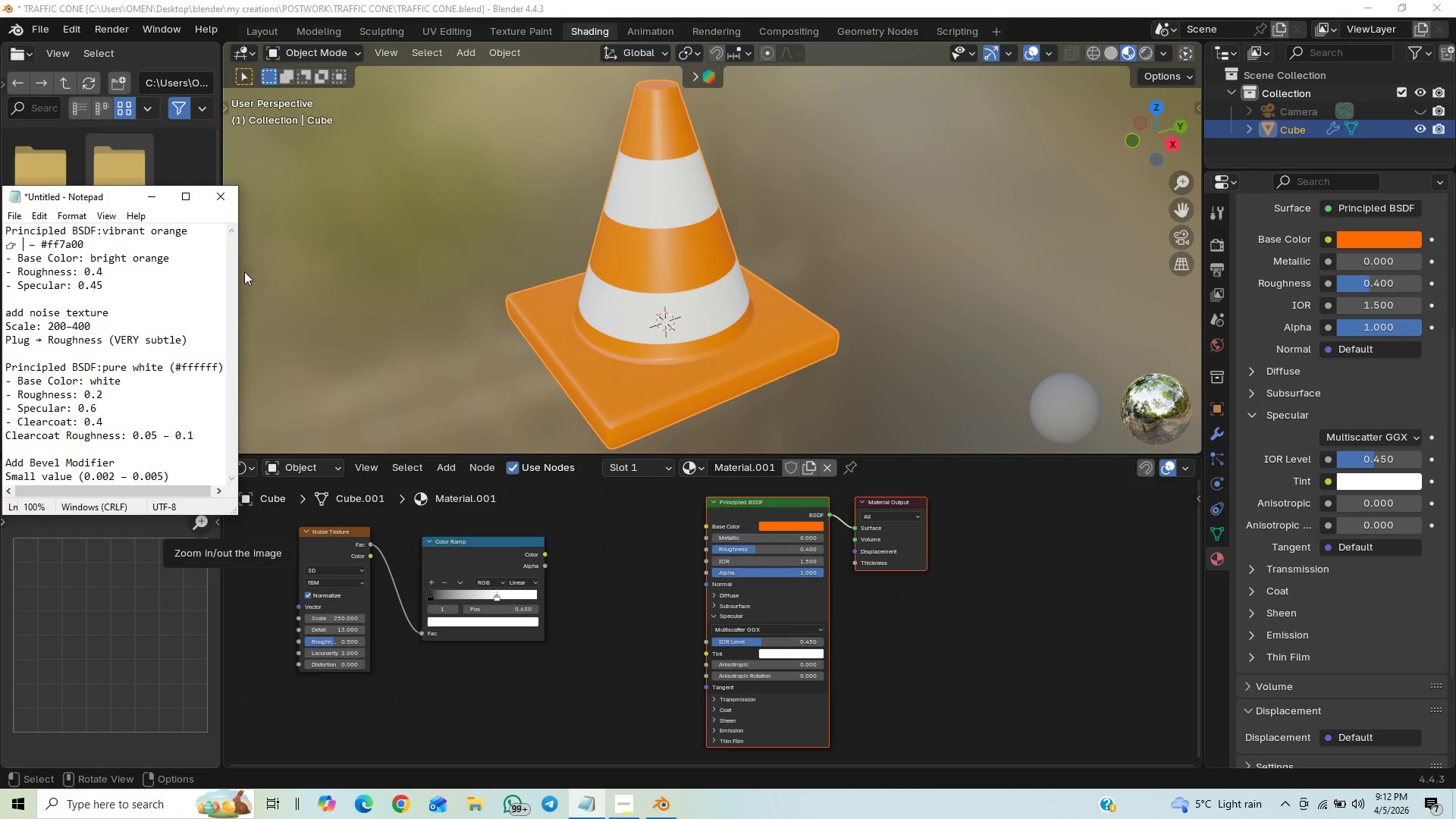 
double_click([234, 229])
 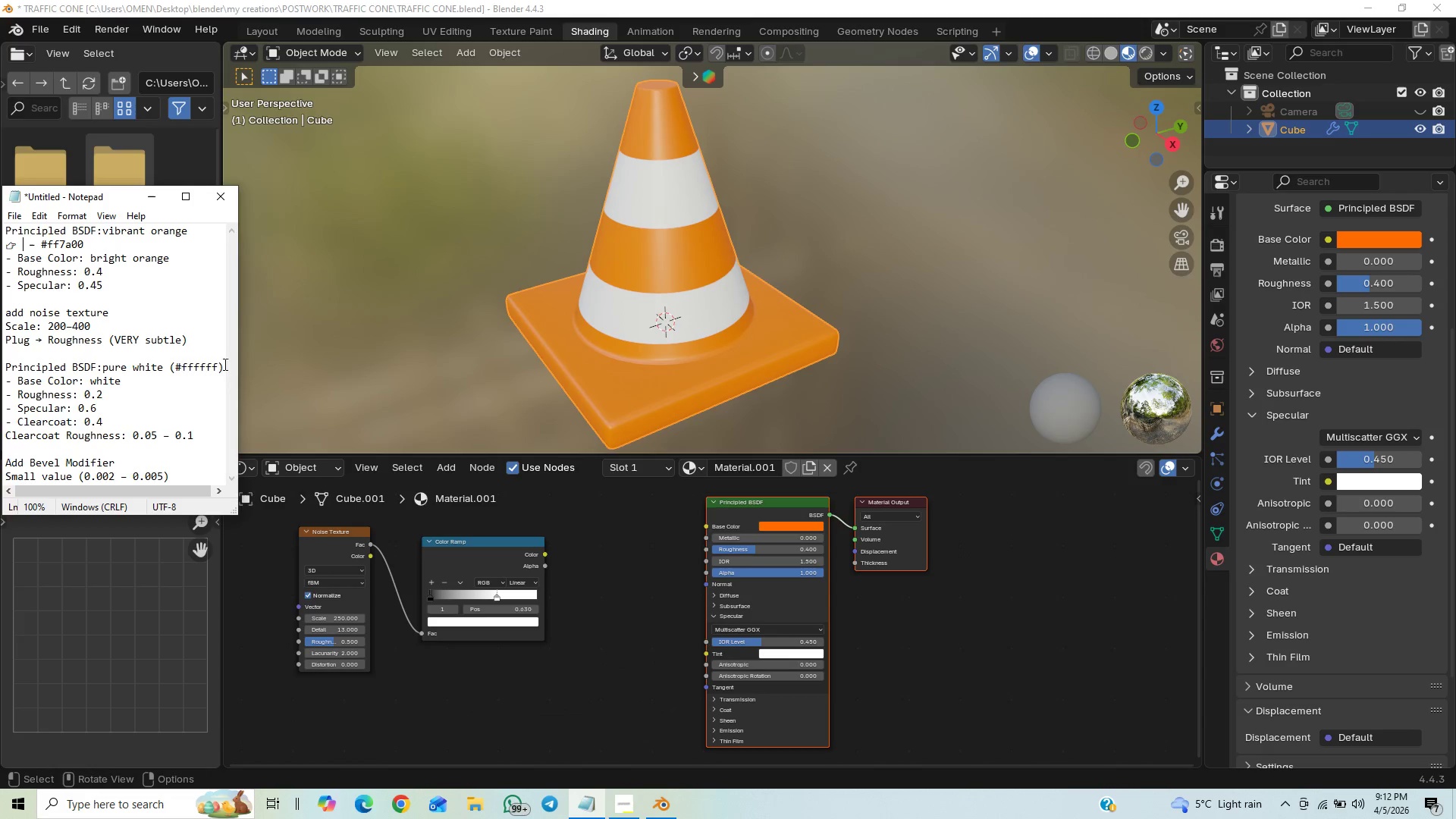 
wait(12.48)
 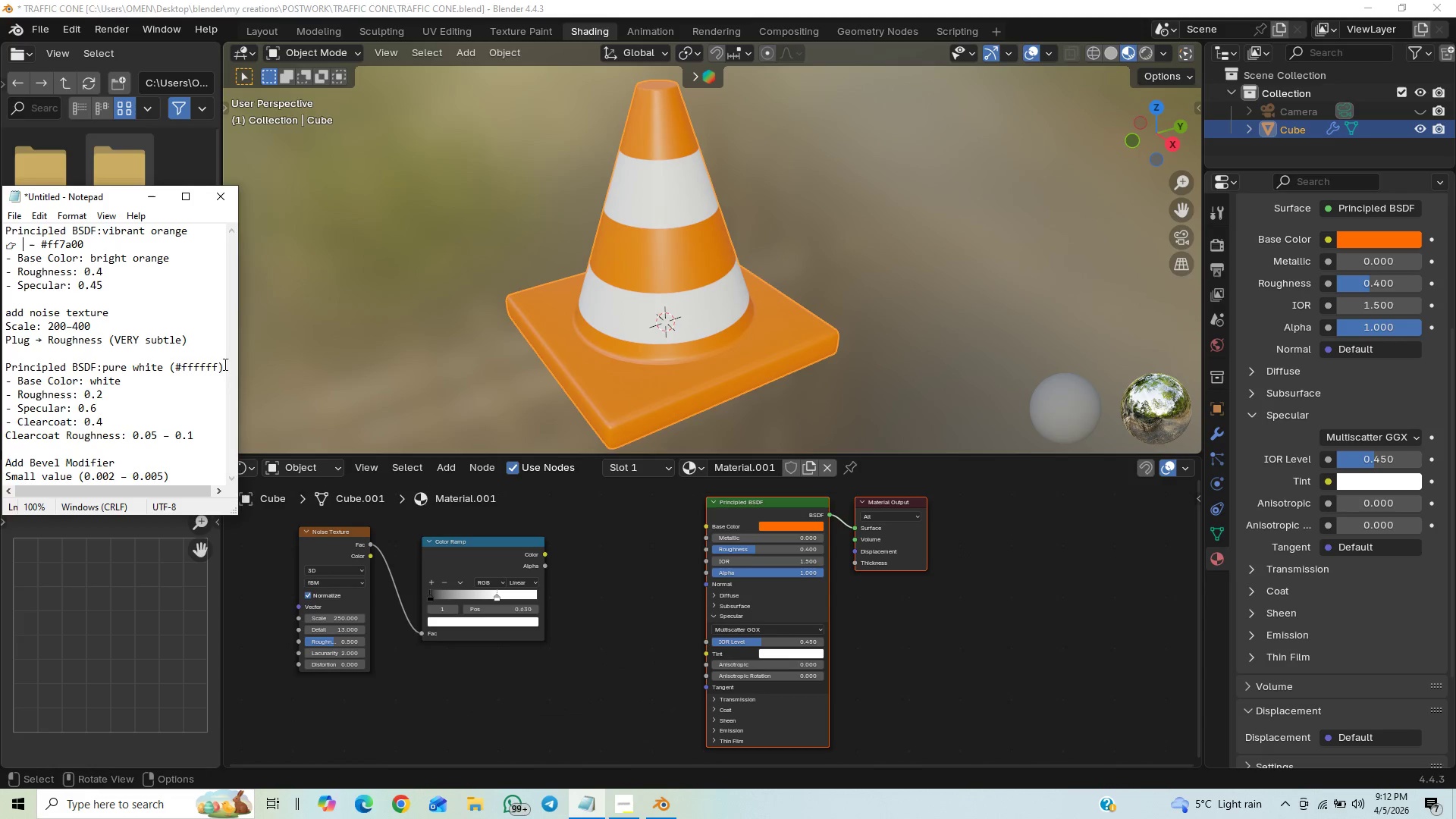 
left_click([160, 196])
 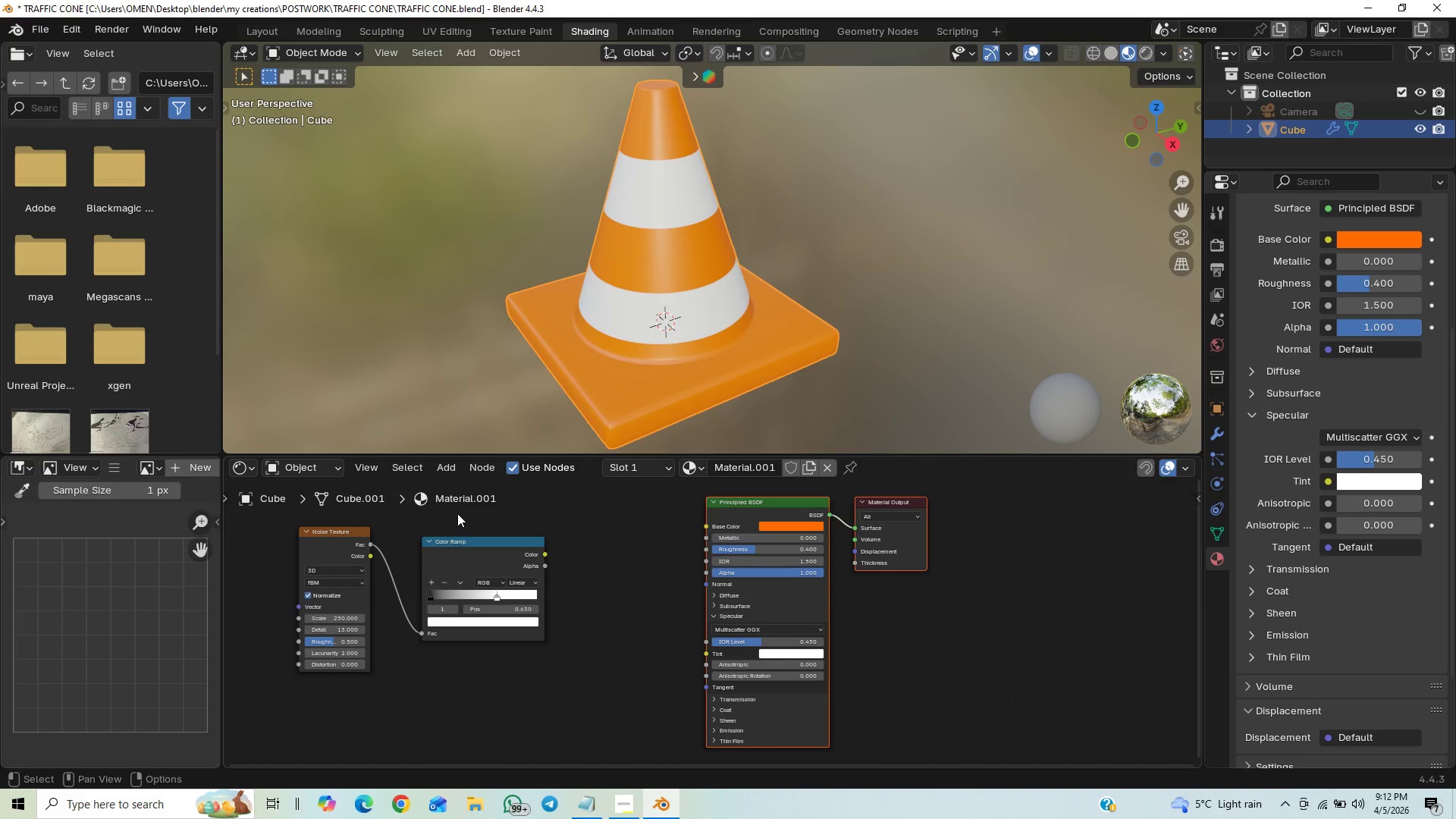 
key(Shift+ShiftLeft)
 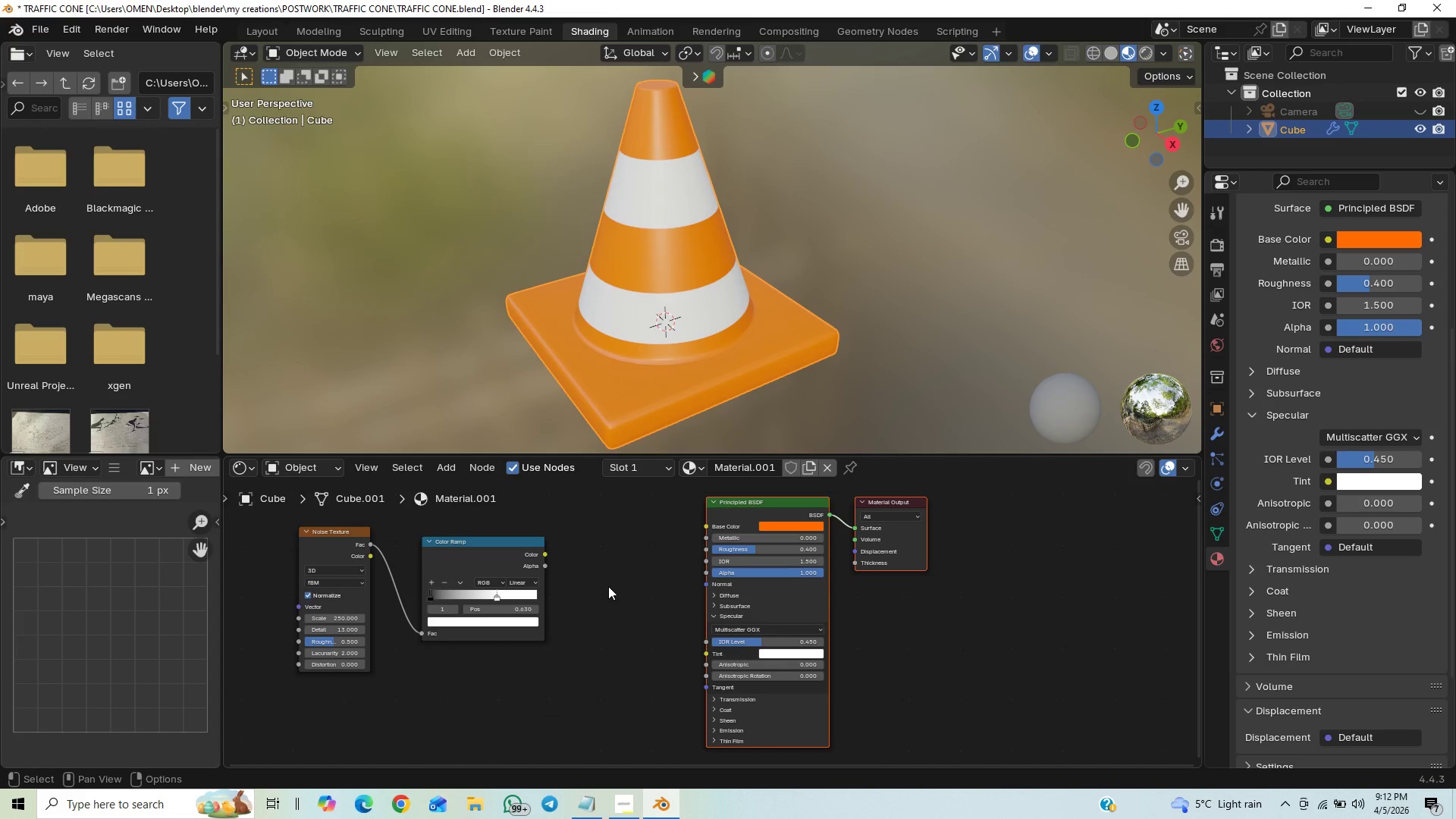 
hold_key(key=ShiftLeft, duration=1.51)
 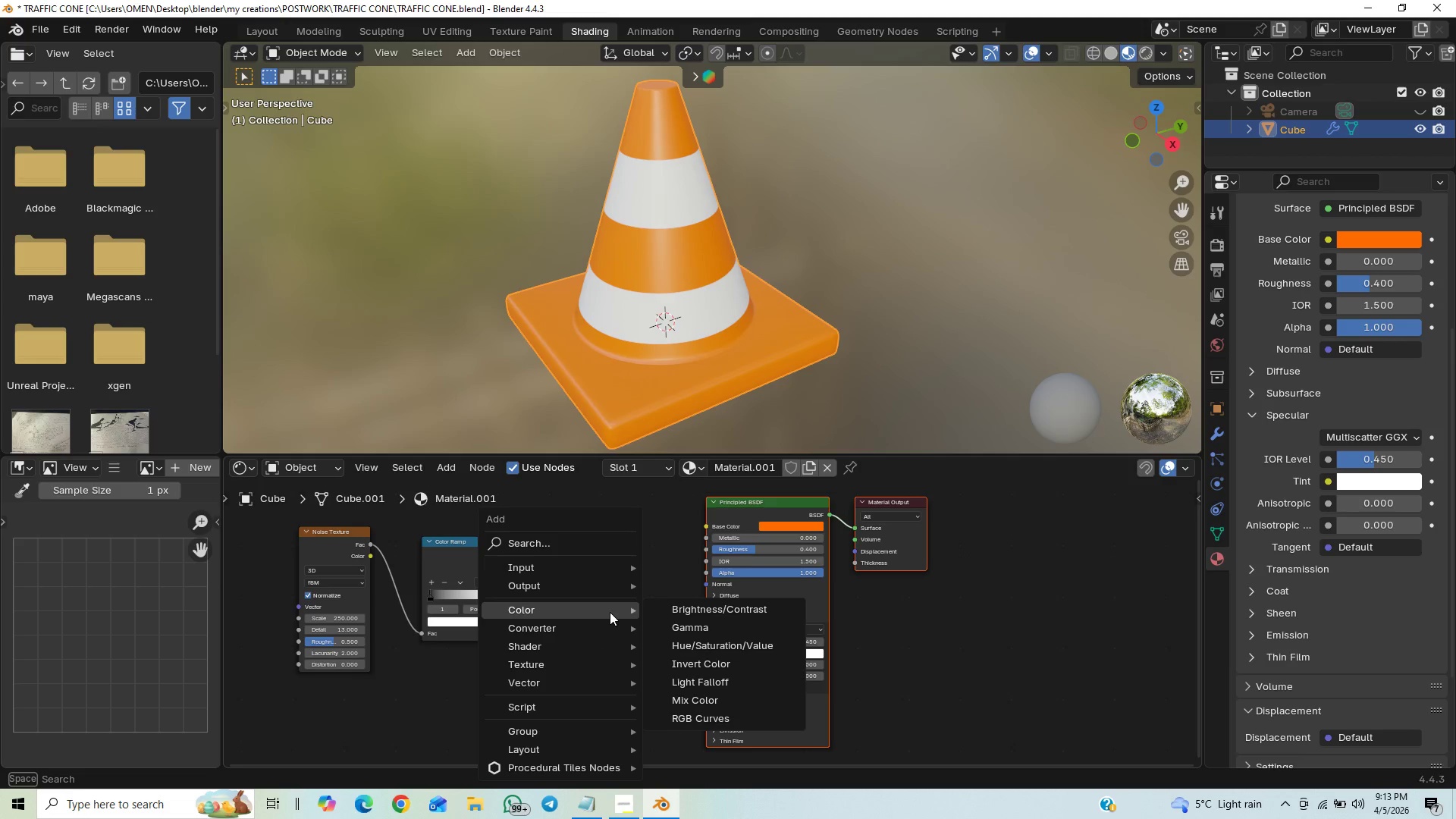 
type(Abump)
 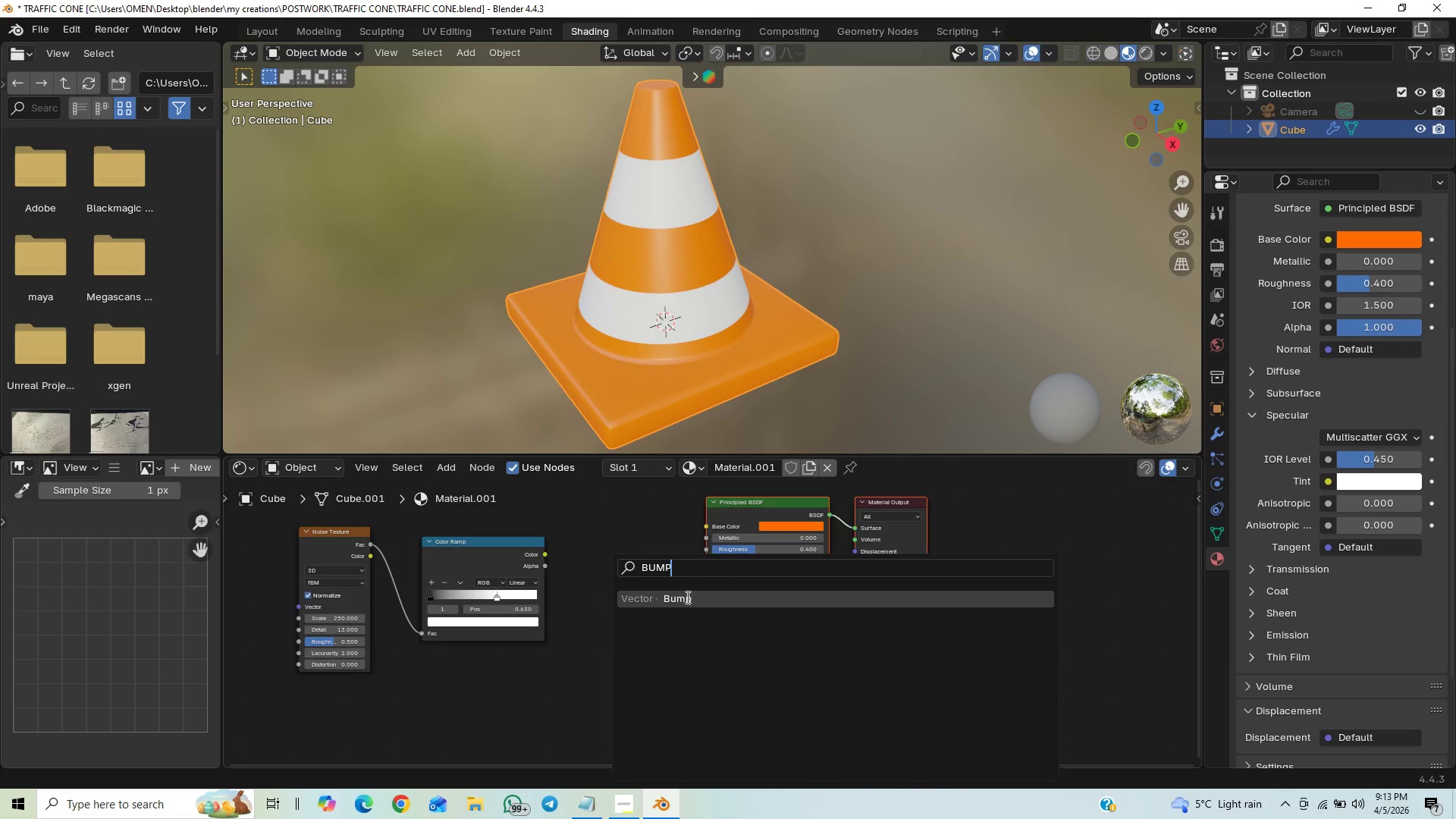 
left_click([686, 596])
 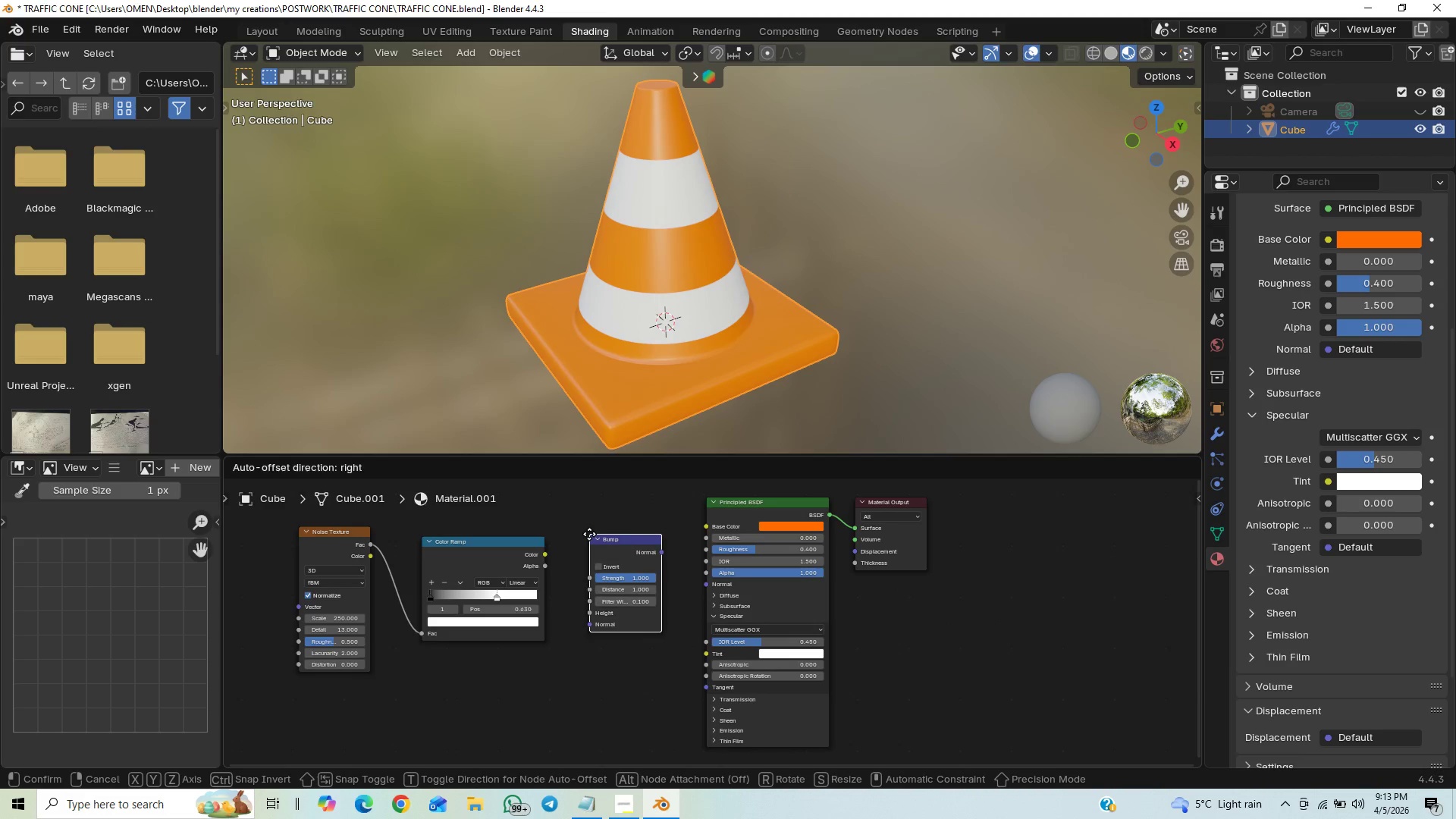 
left_click([585, 540])
 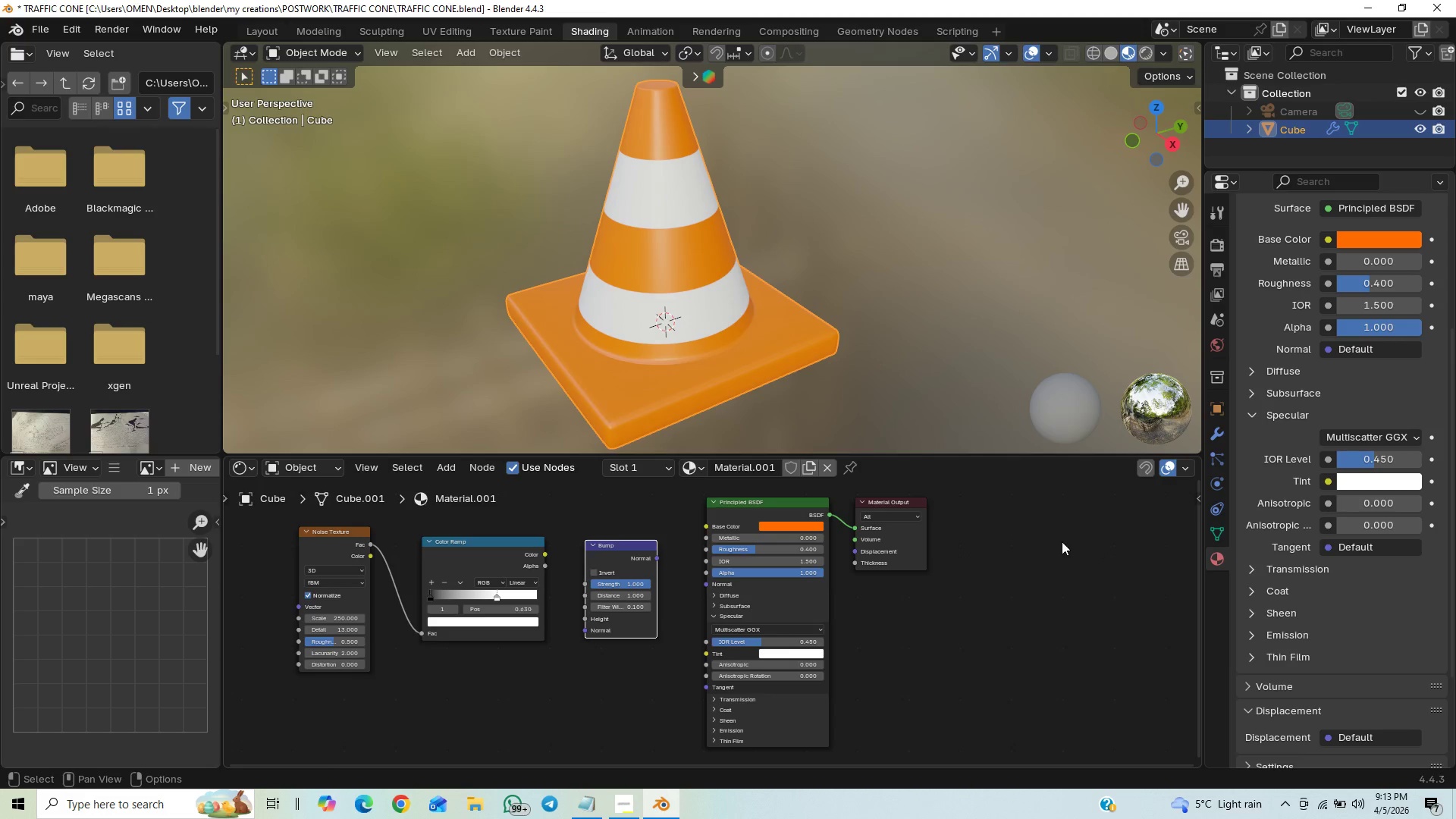 
wait(6.45)
 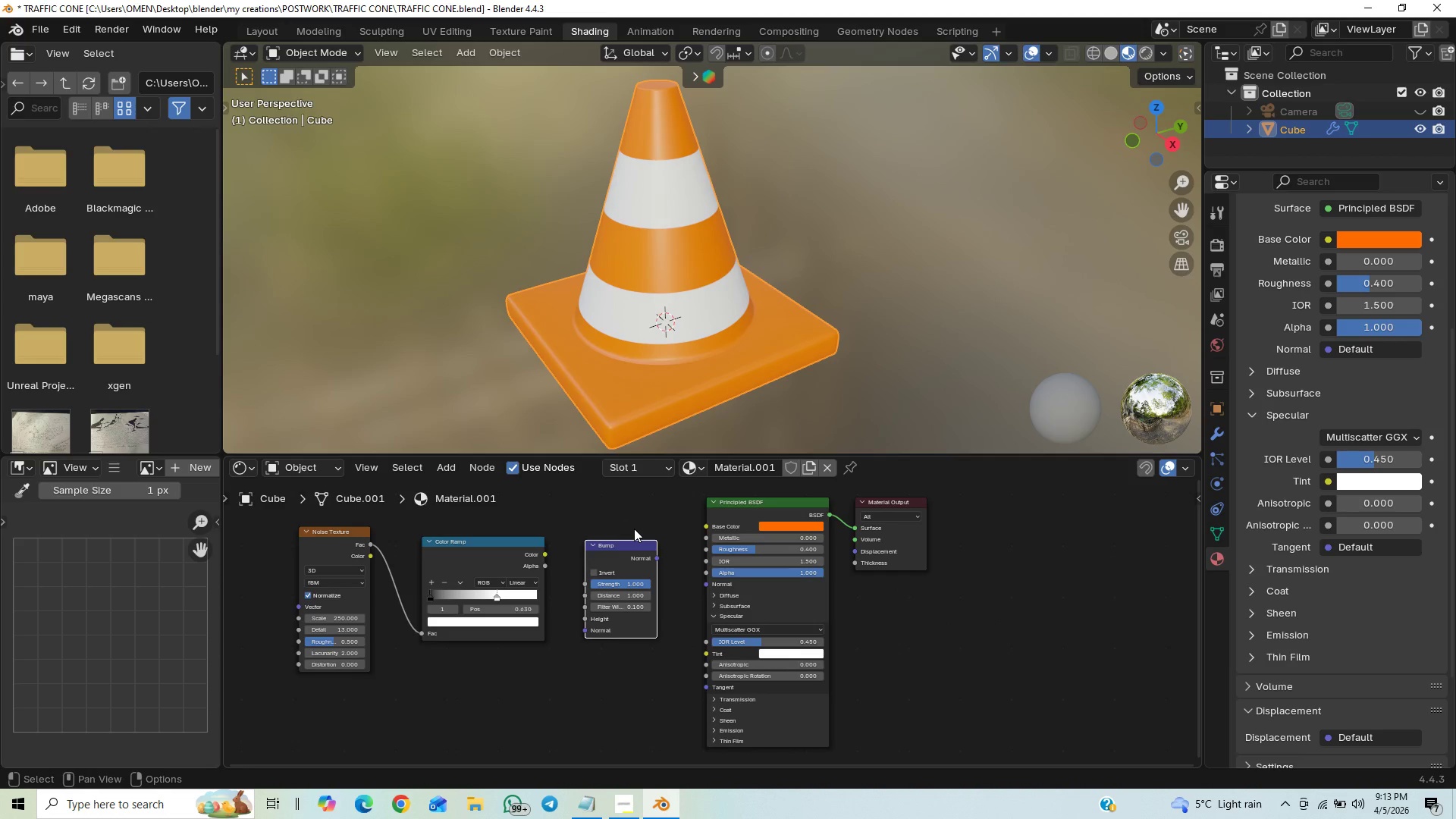 
left_click_drag(start_coordinate=[1003, 529], to_coordinate=[748, 725])
 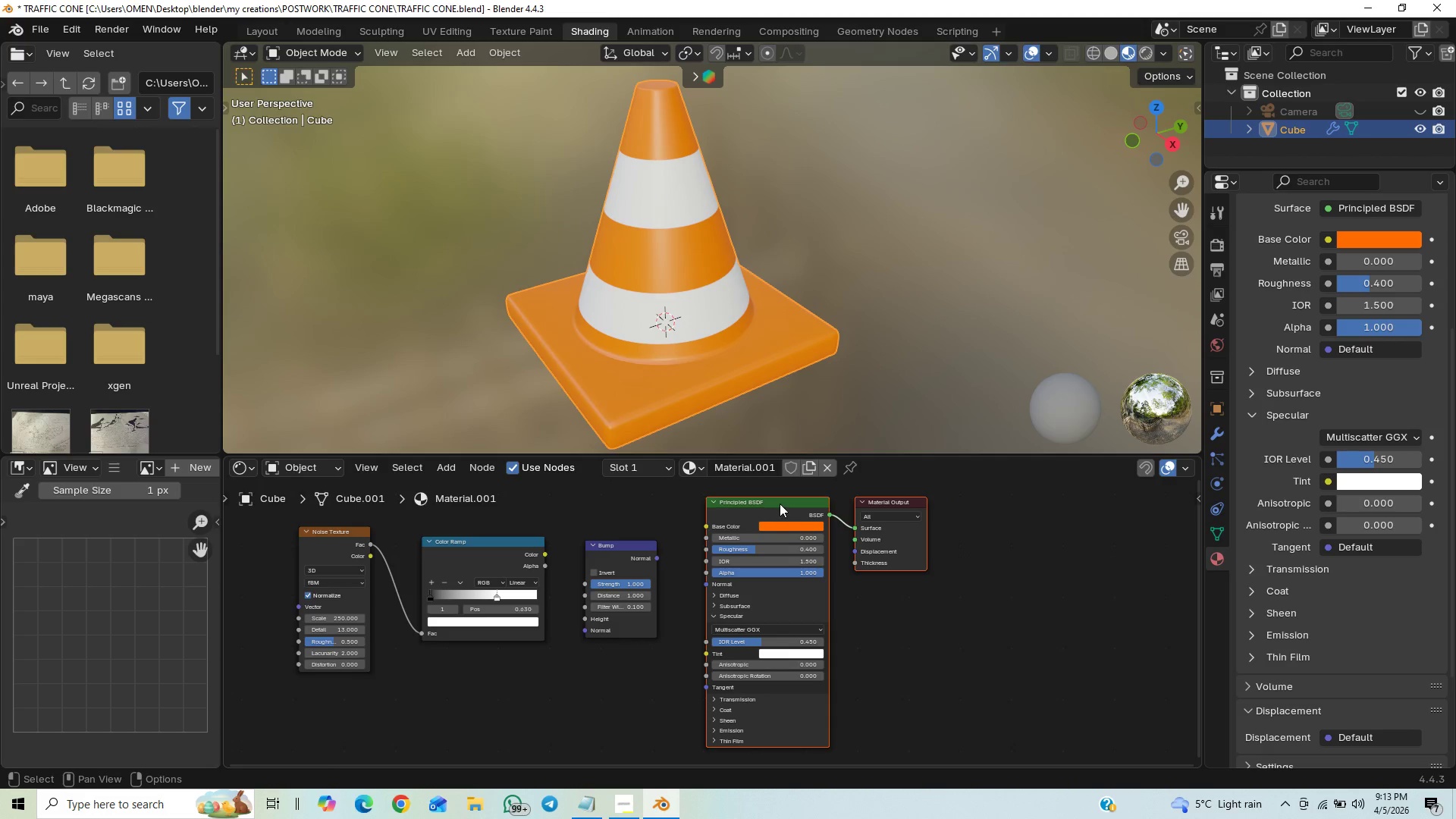 
left_click_drag(start_coordinate=[780, 504], to_coordinate=[843, 499])
 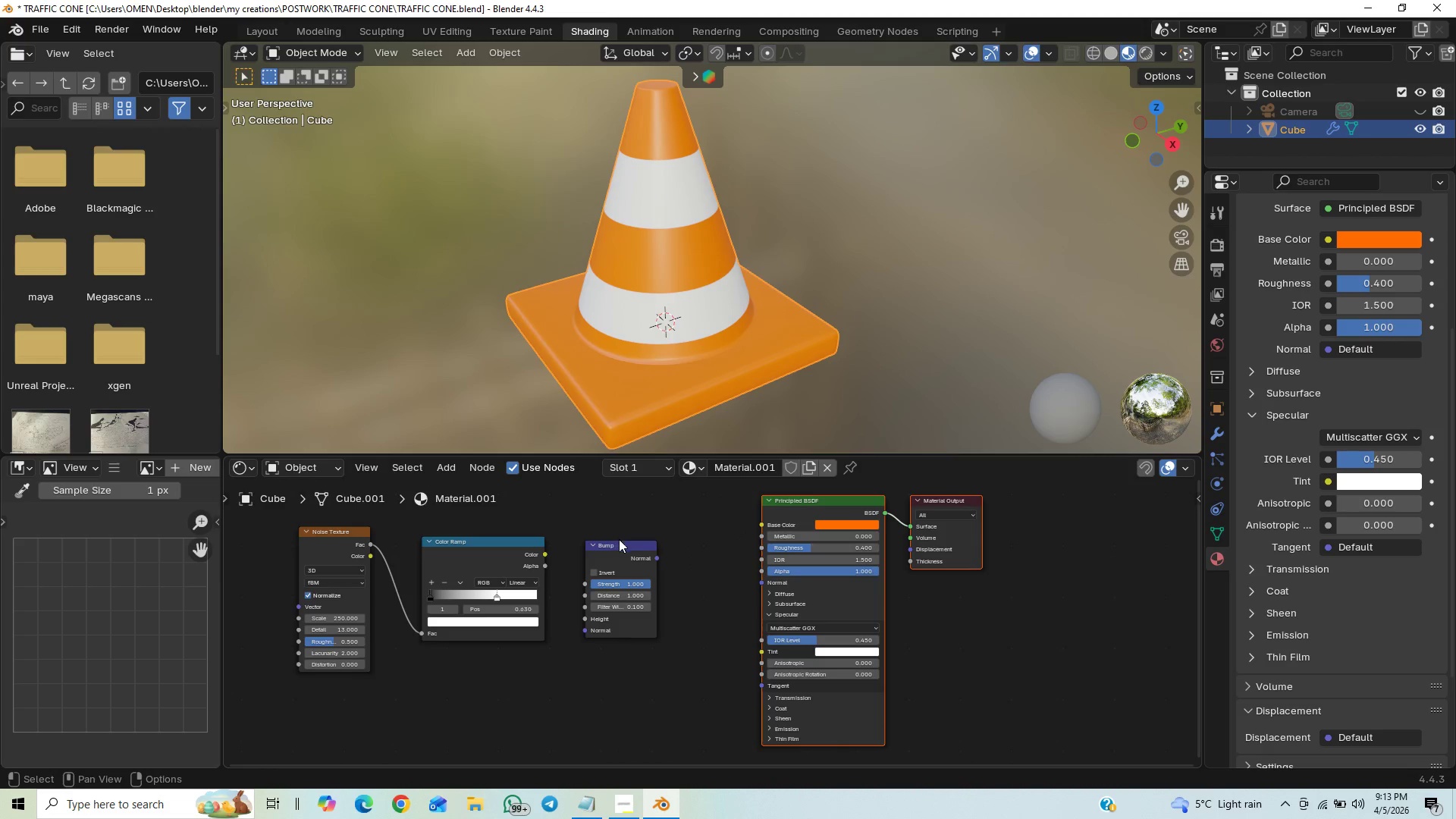 
left_click_drag(start_coordinate=[625, 542], to_coordinate=[647, 526])
 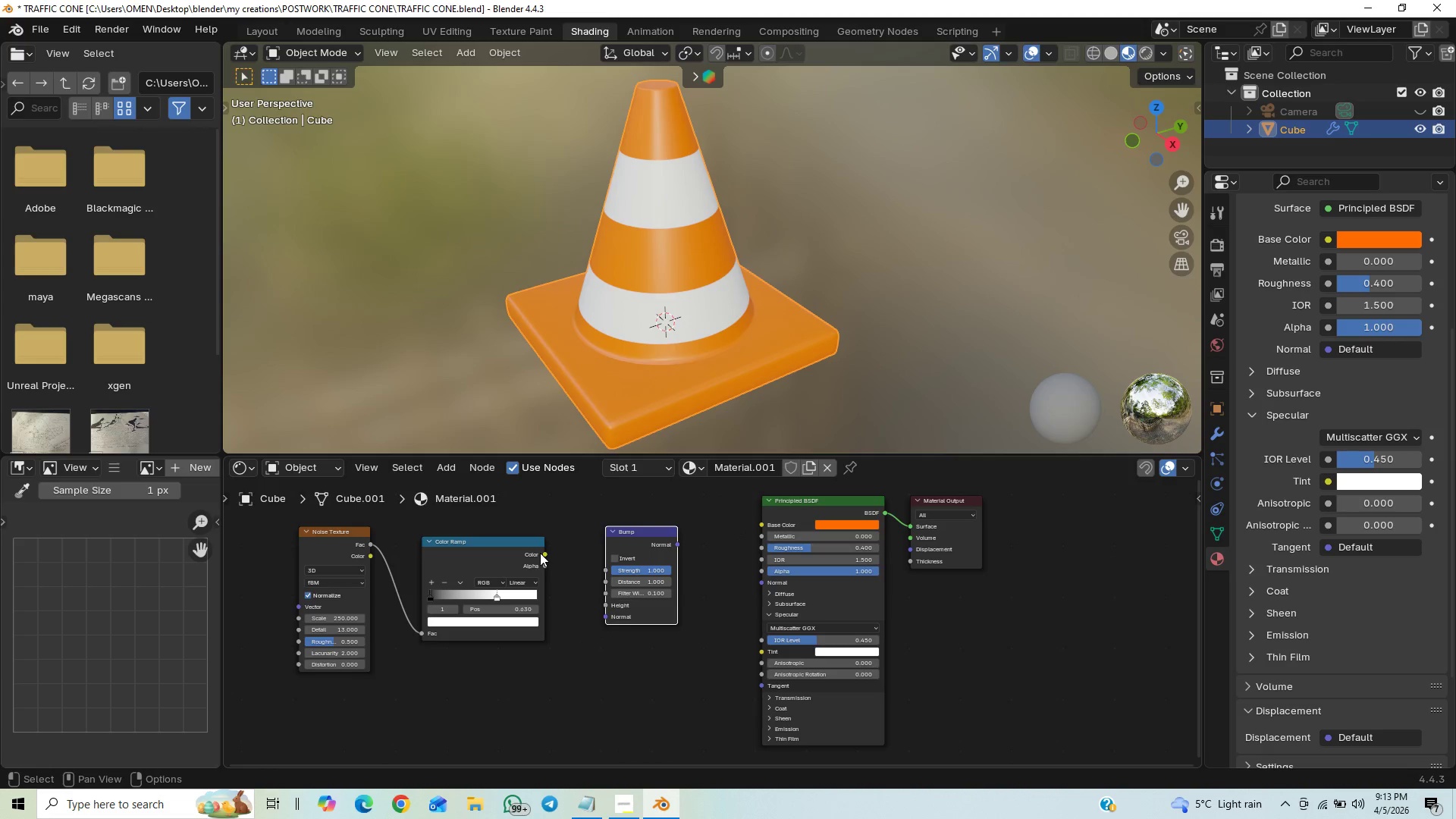 
left_click_drag(start_coordinate=[547, 551], to_coordinate=[595, 607])
 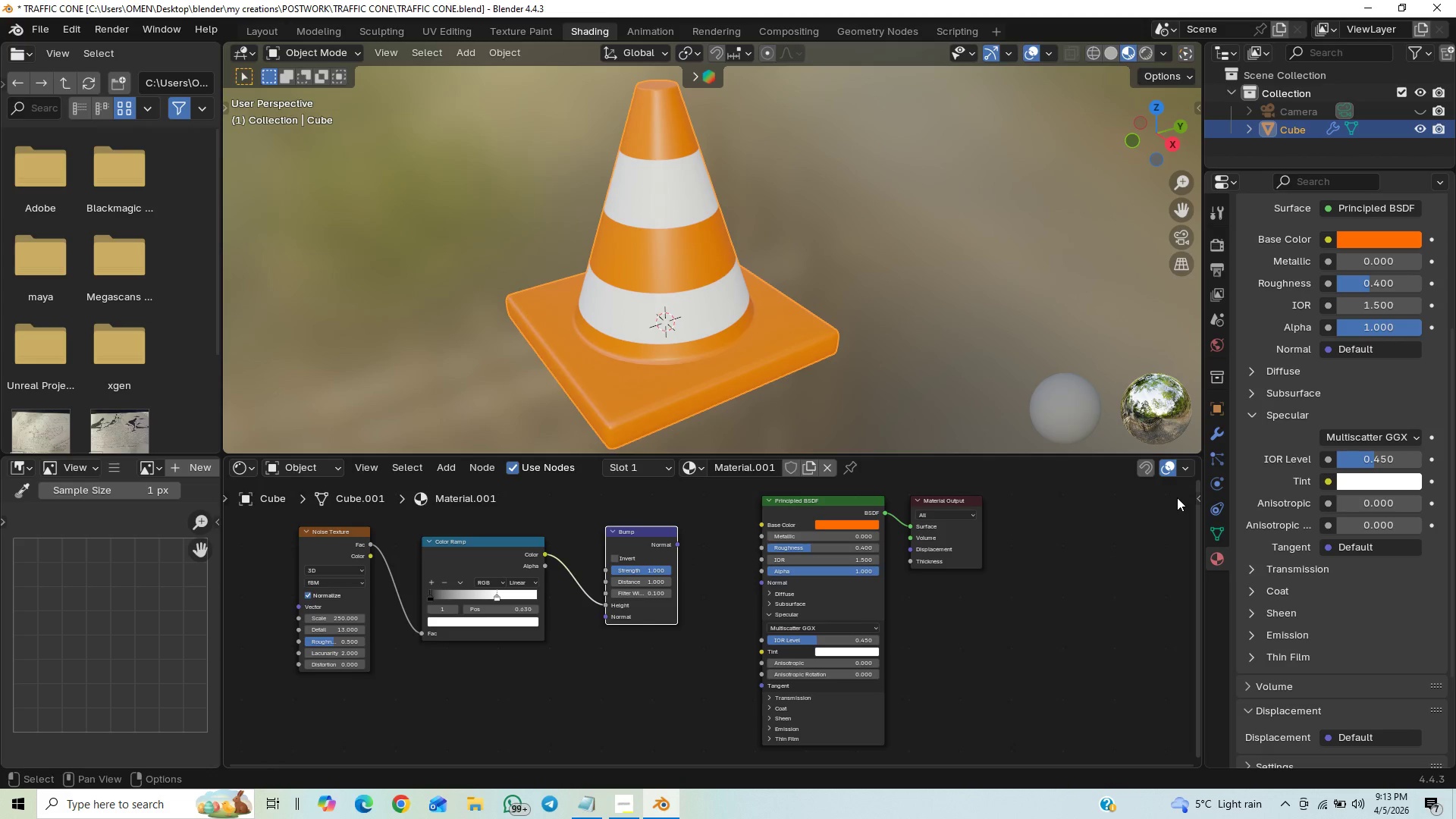 
left_click_drag(start_coordinate=[1451, 422], to_coordinate=[1455, 269])
 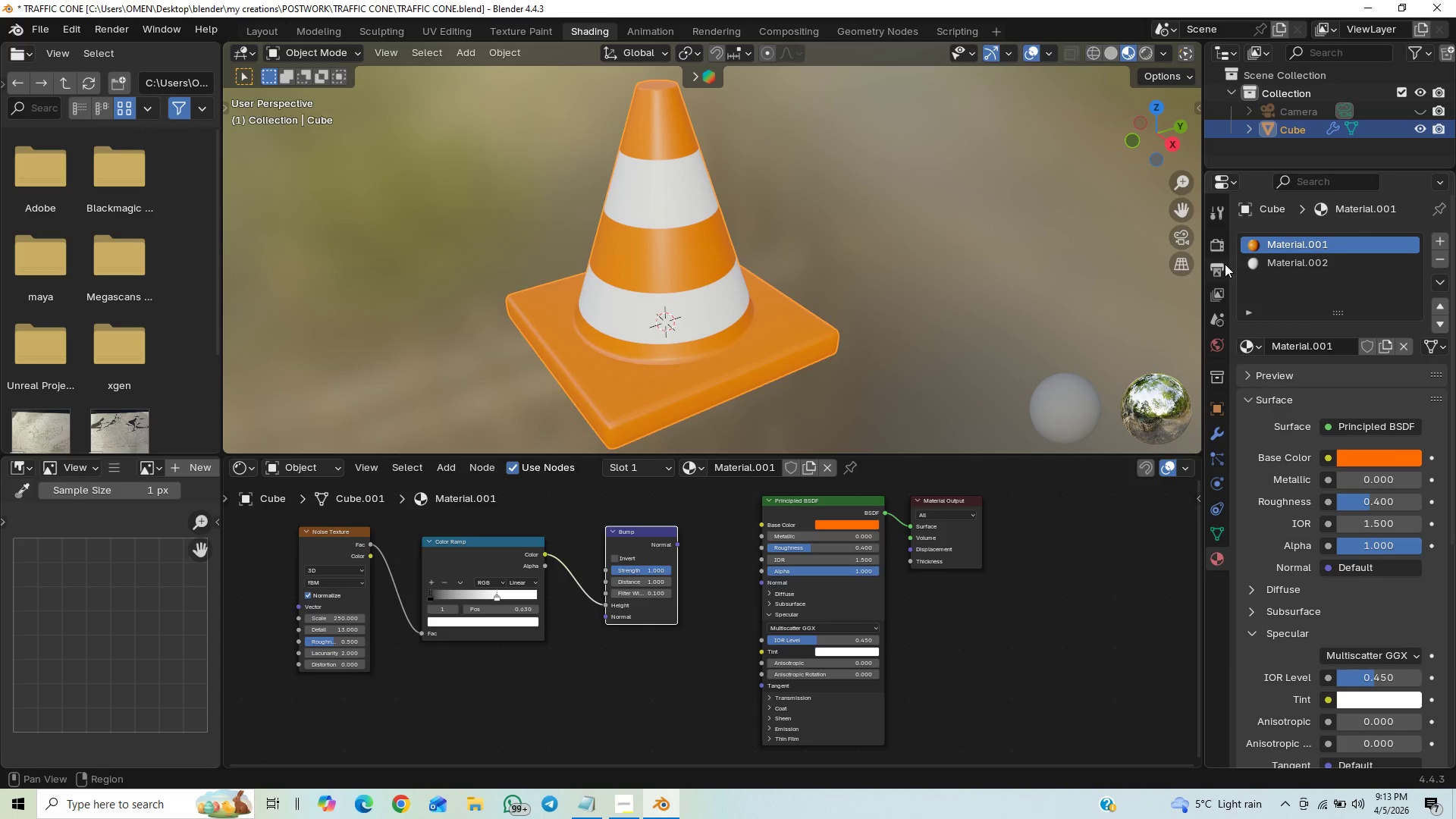 
left_click([1311, 255])
 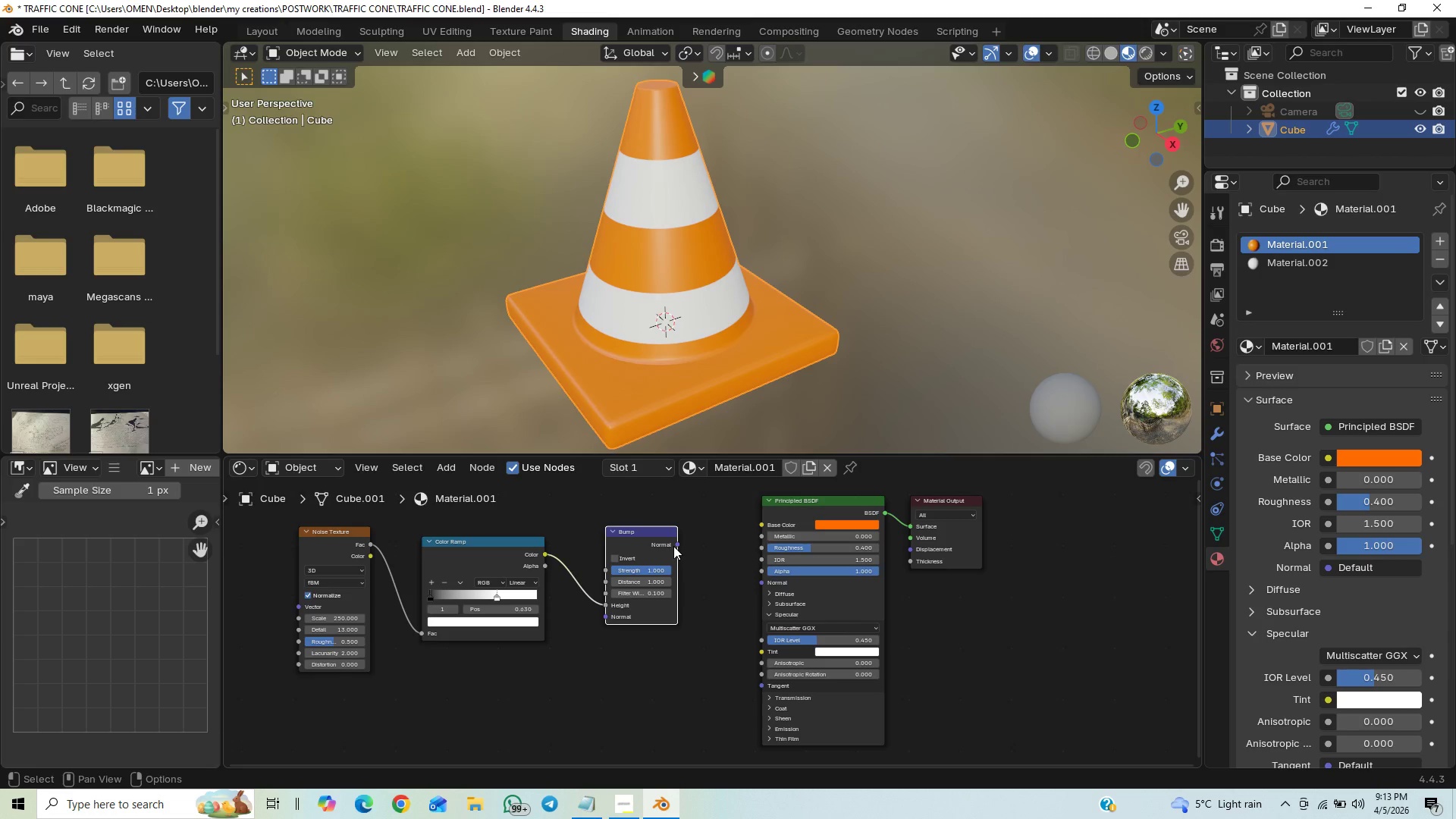 
left_click_drag(start_coordinate=[677, 547], to_coordinate=[749, 550])
 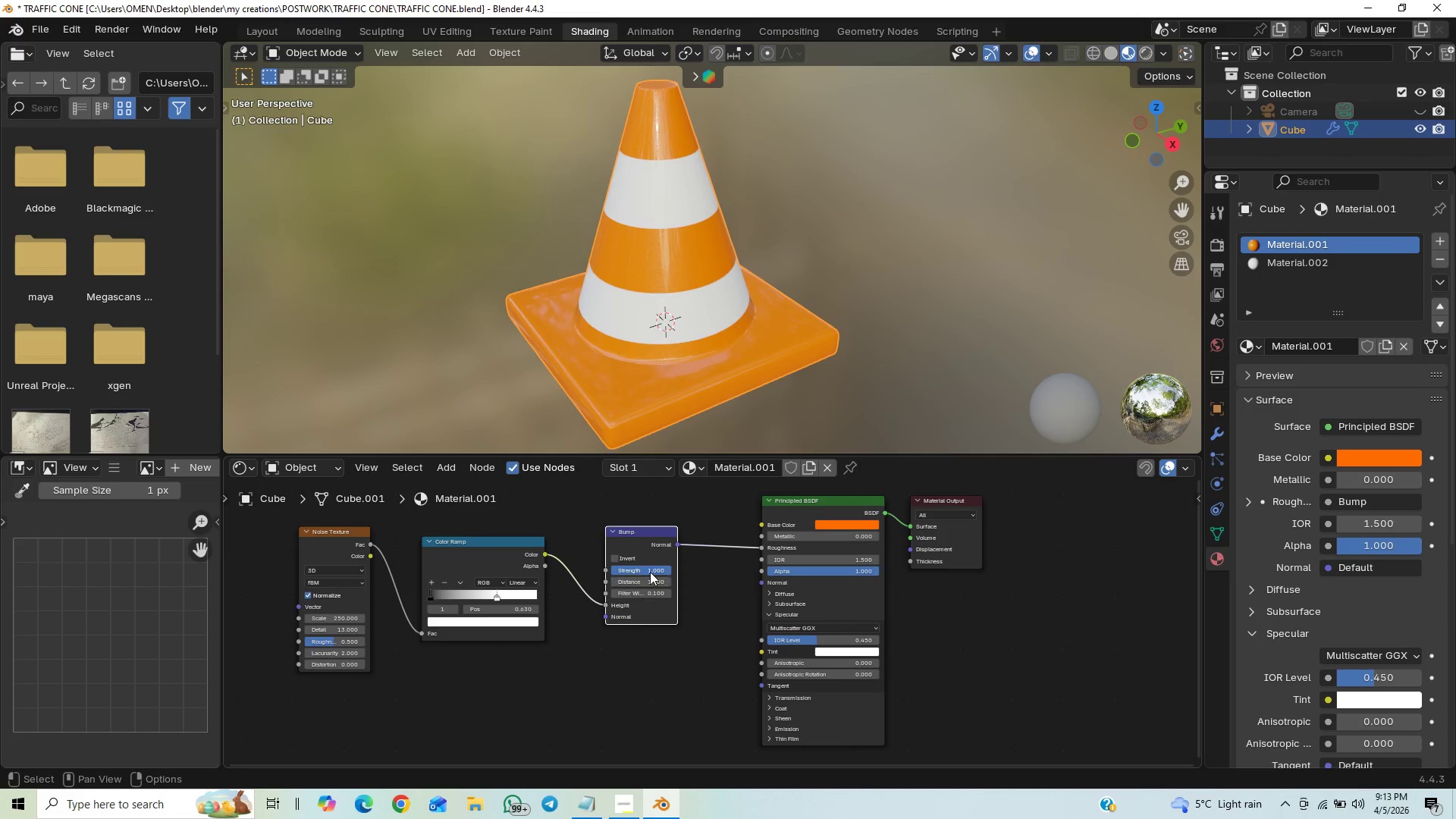 
left_click([650, 569])
 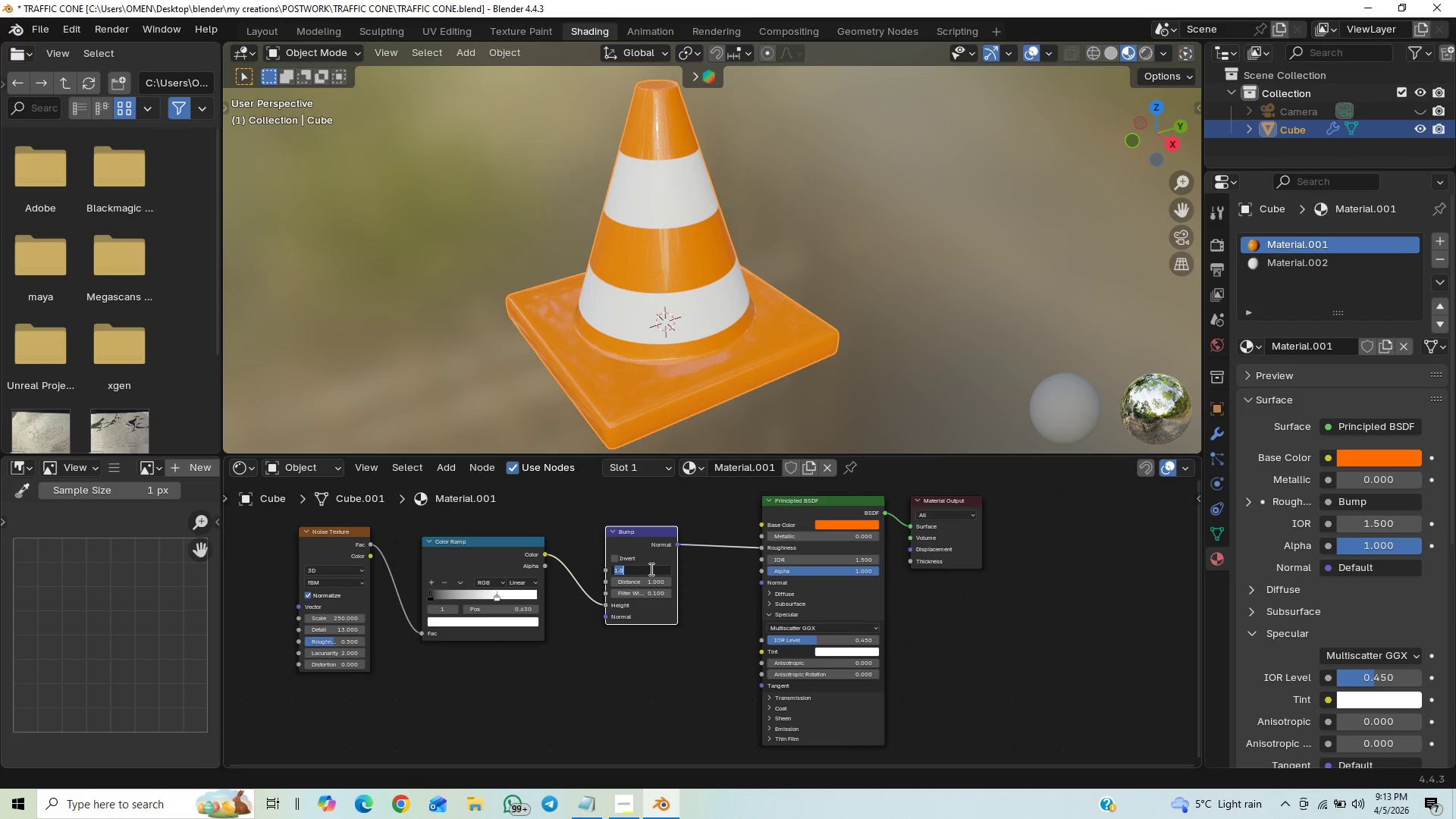 
type(.02)
 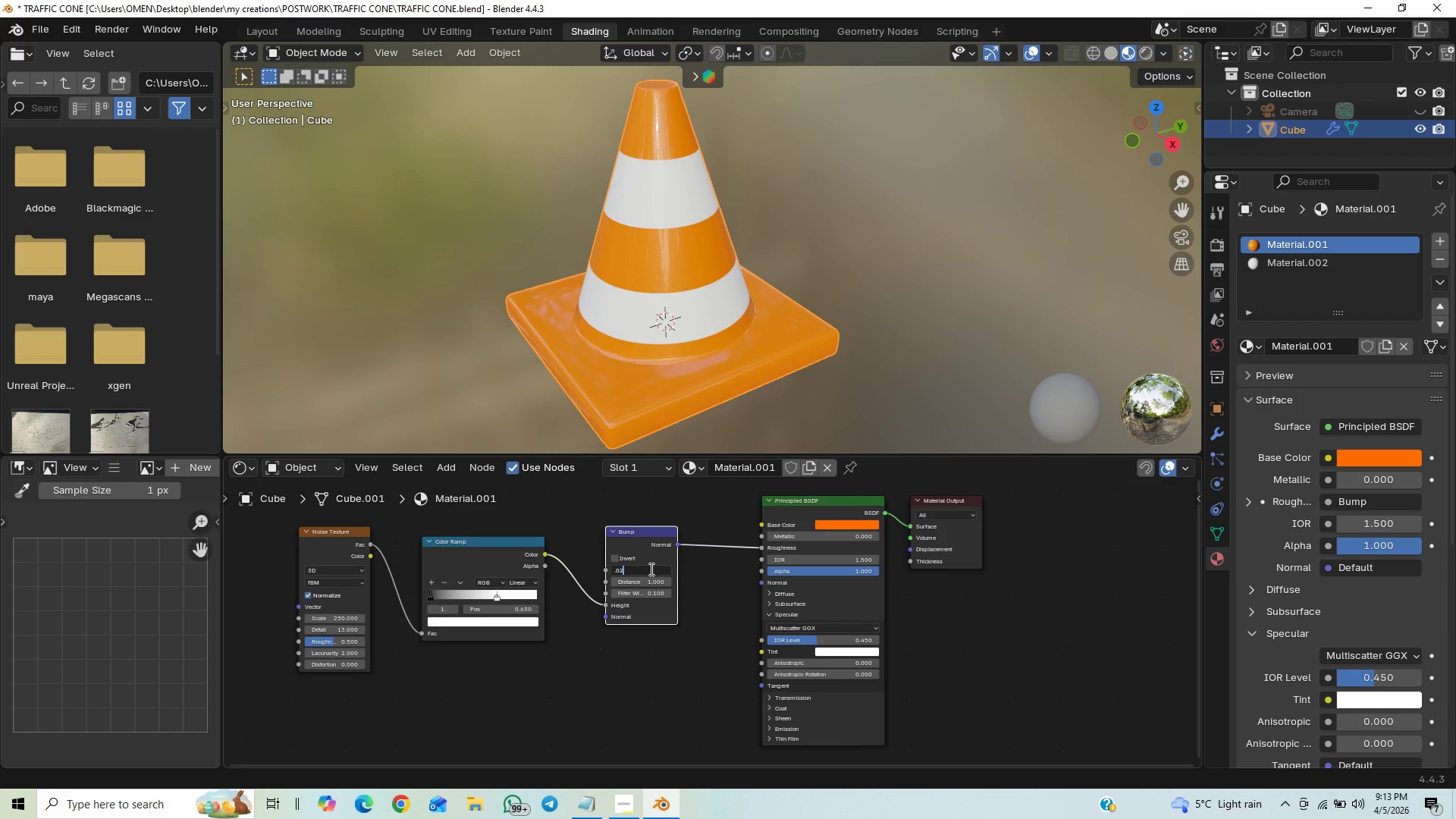 
key(Enter)
 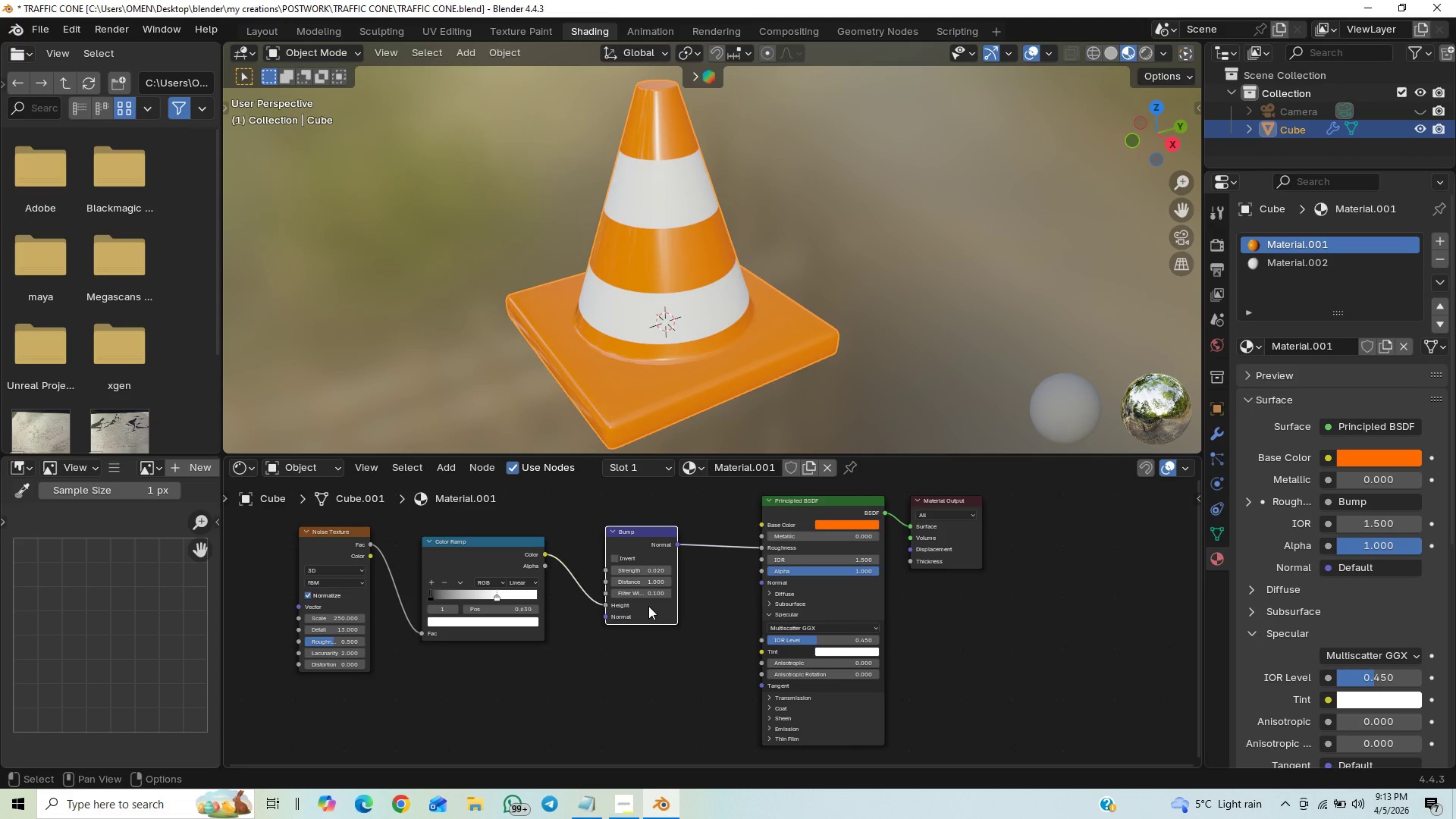 
left_click([655, 569])
 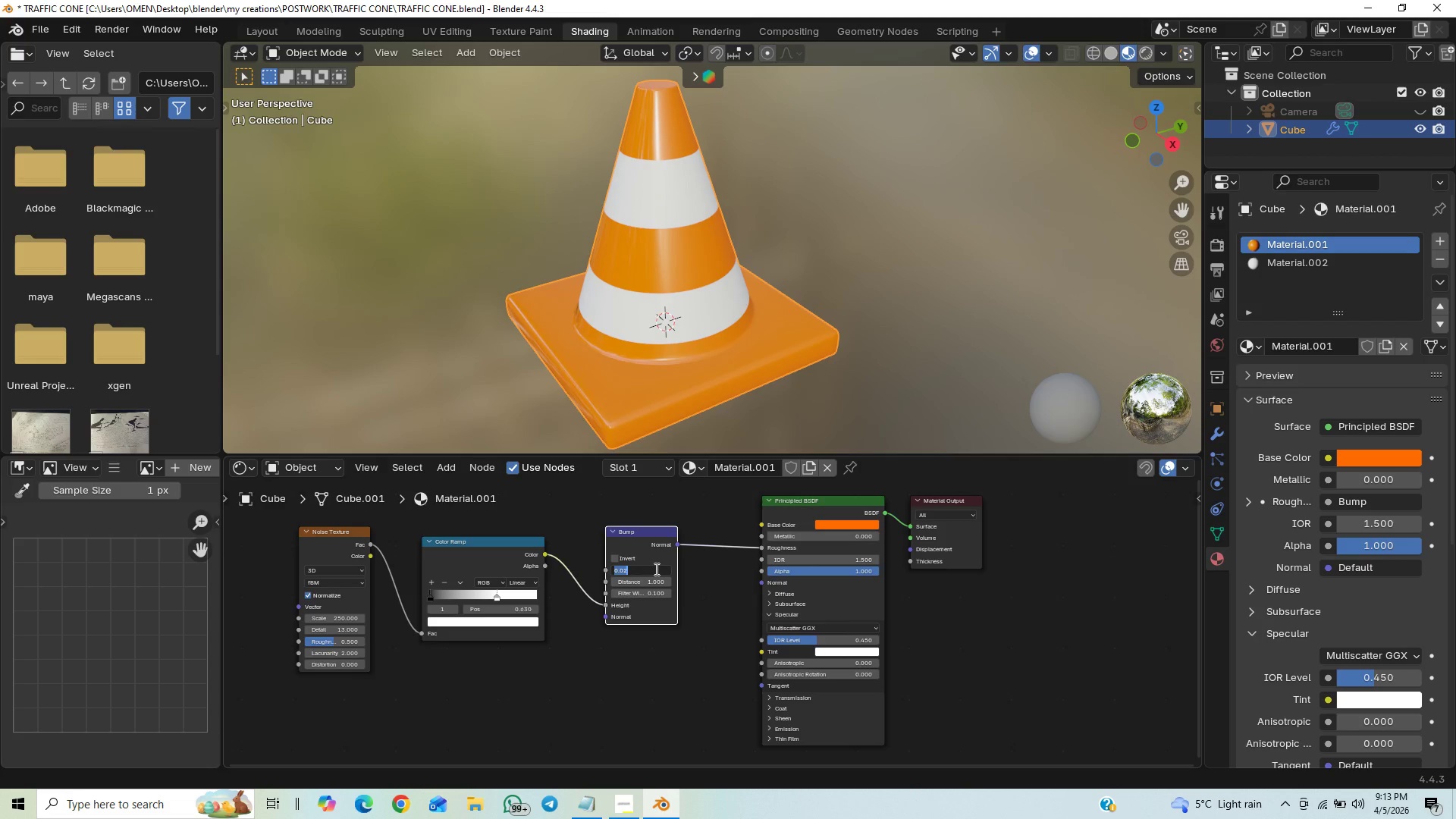 
key(ArrowRight)
 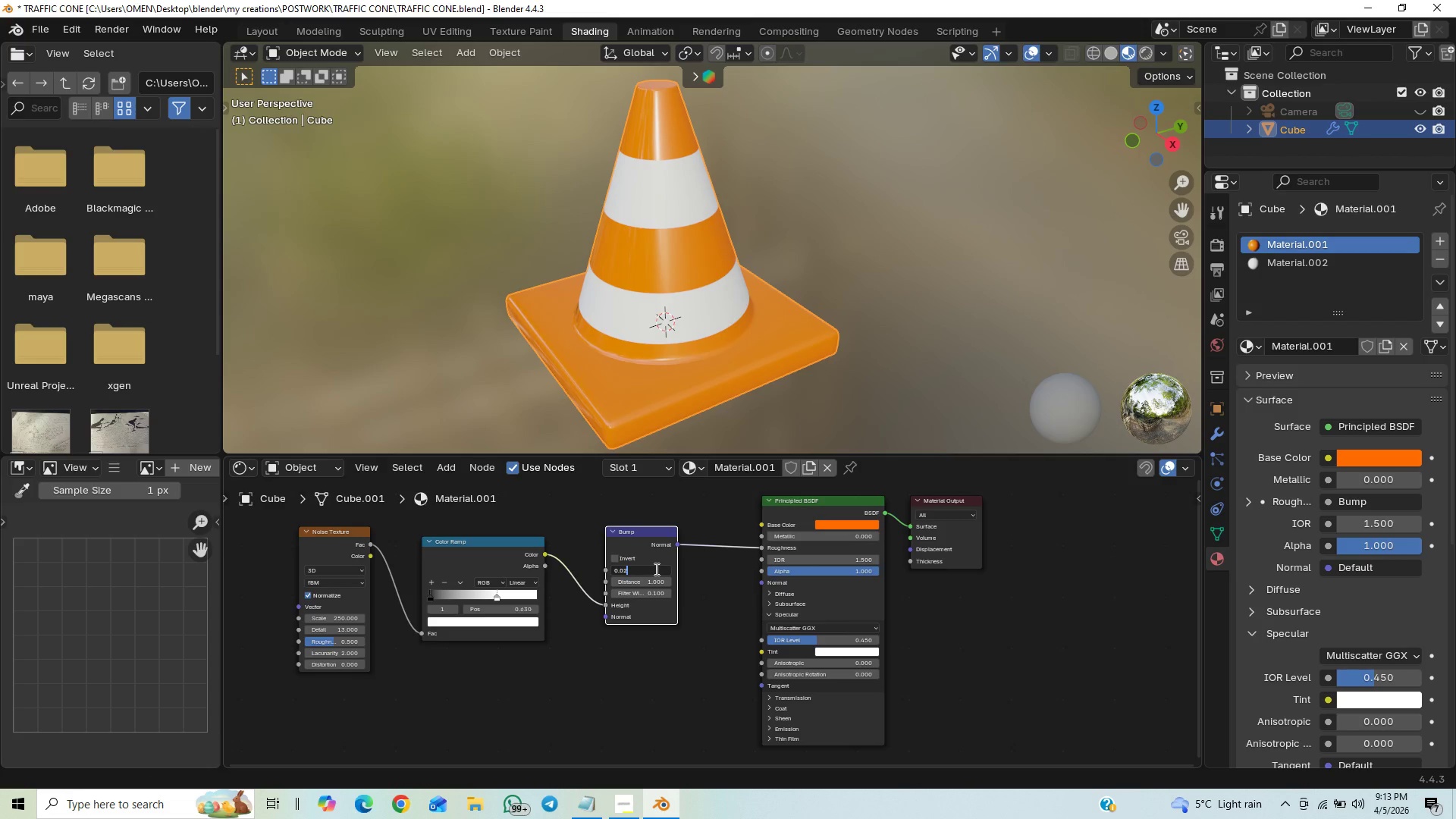 
key(Backspace)
 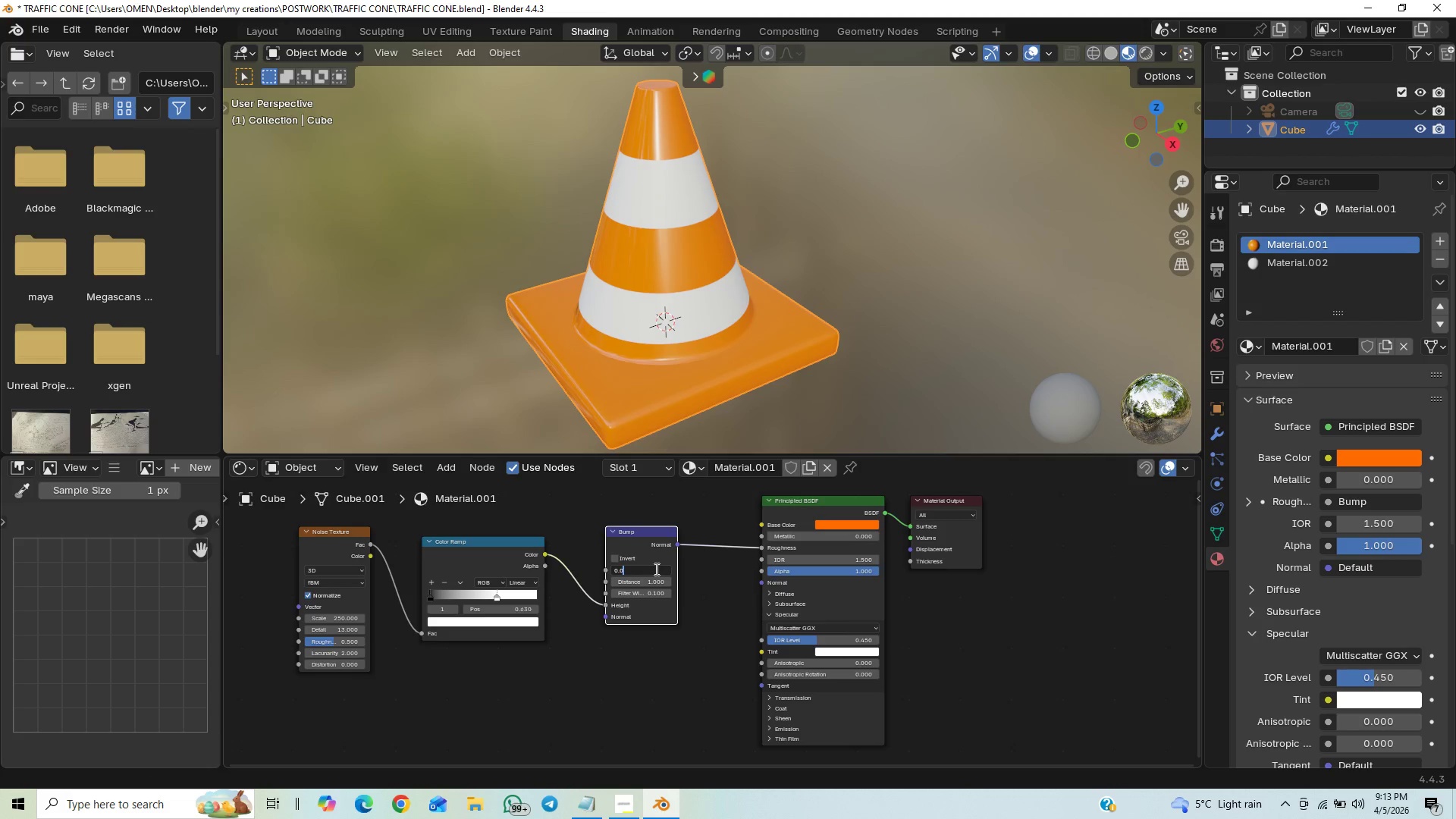 
key(Backspace)
 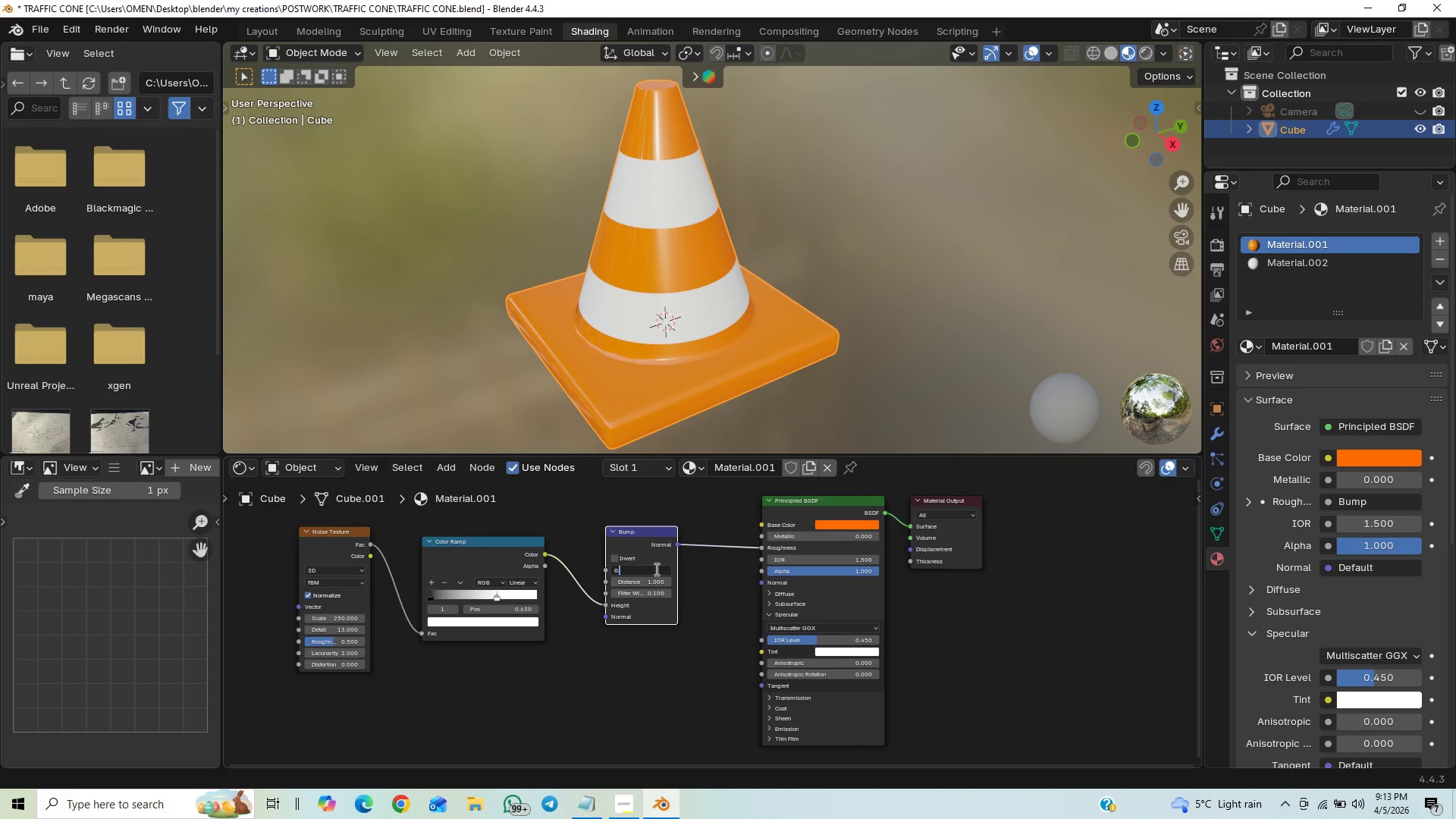 
key(2)
 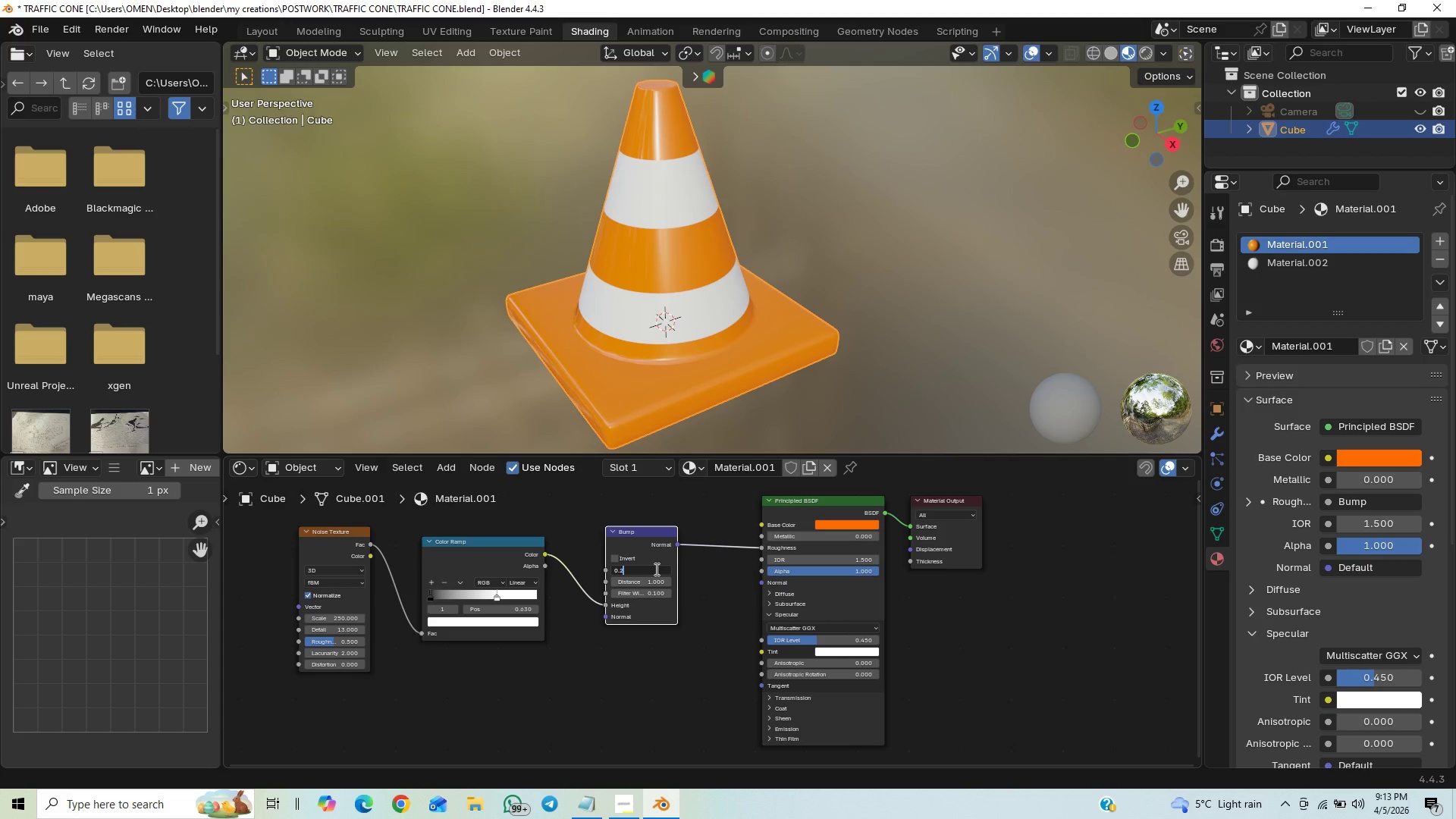 
key(Enter)
 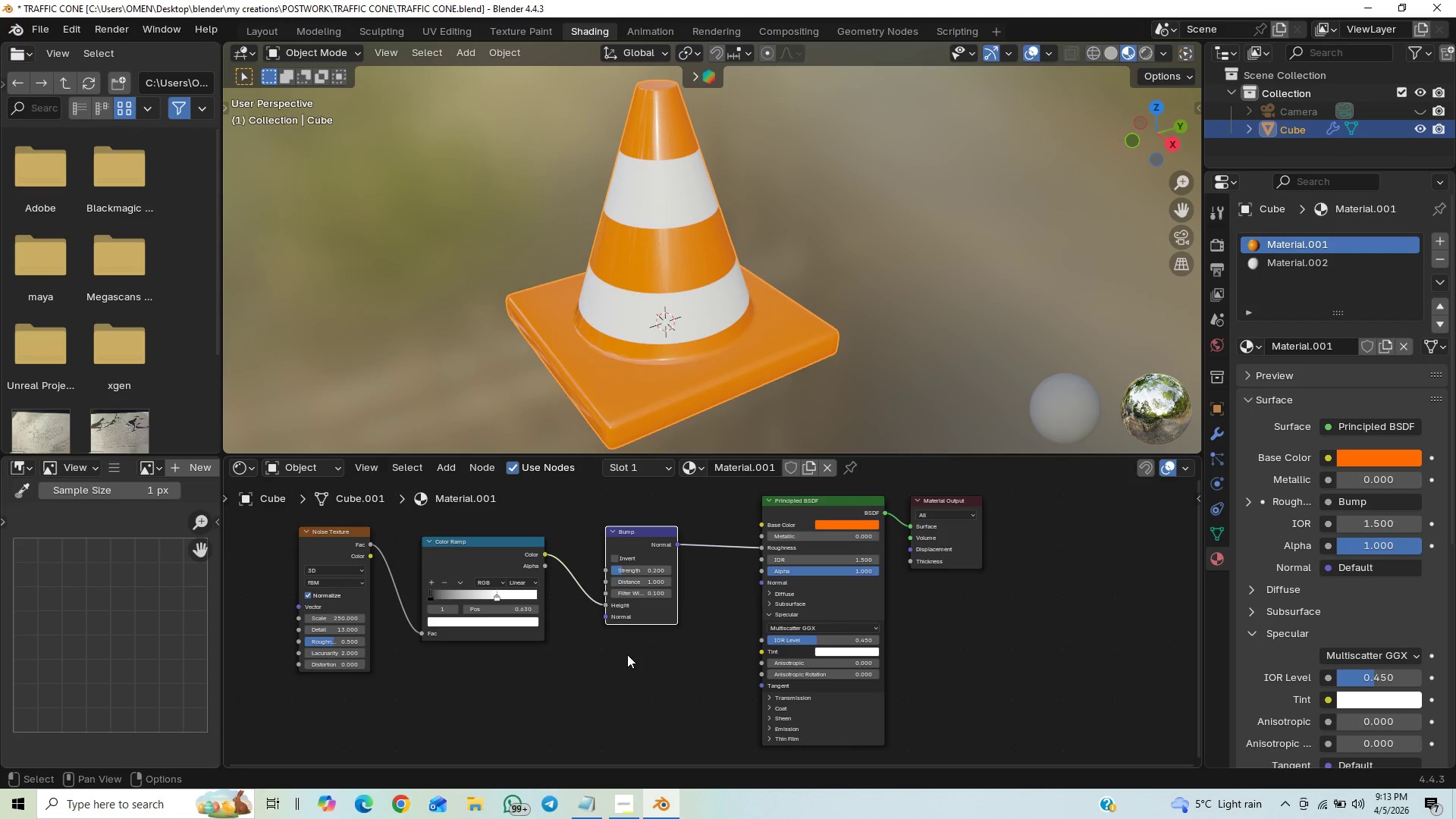 
key(Control+S)
 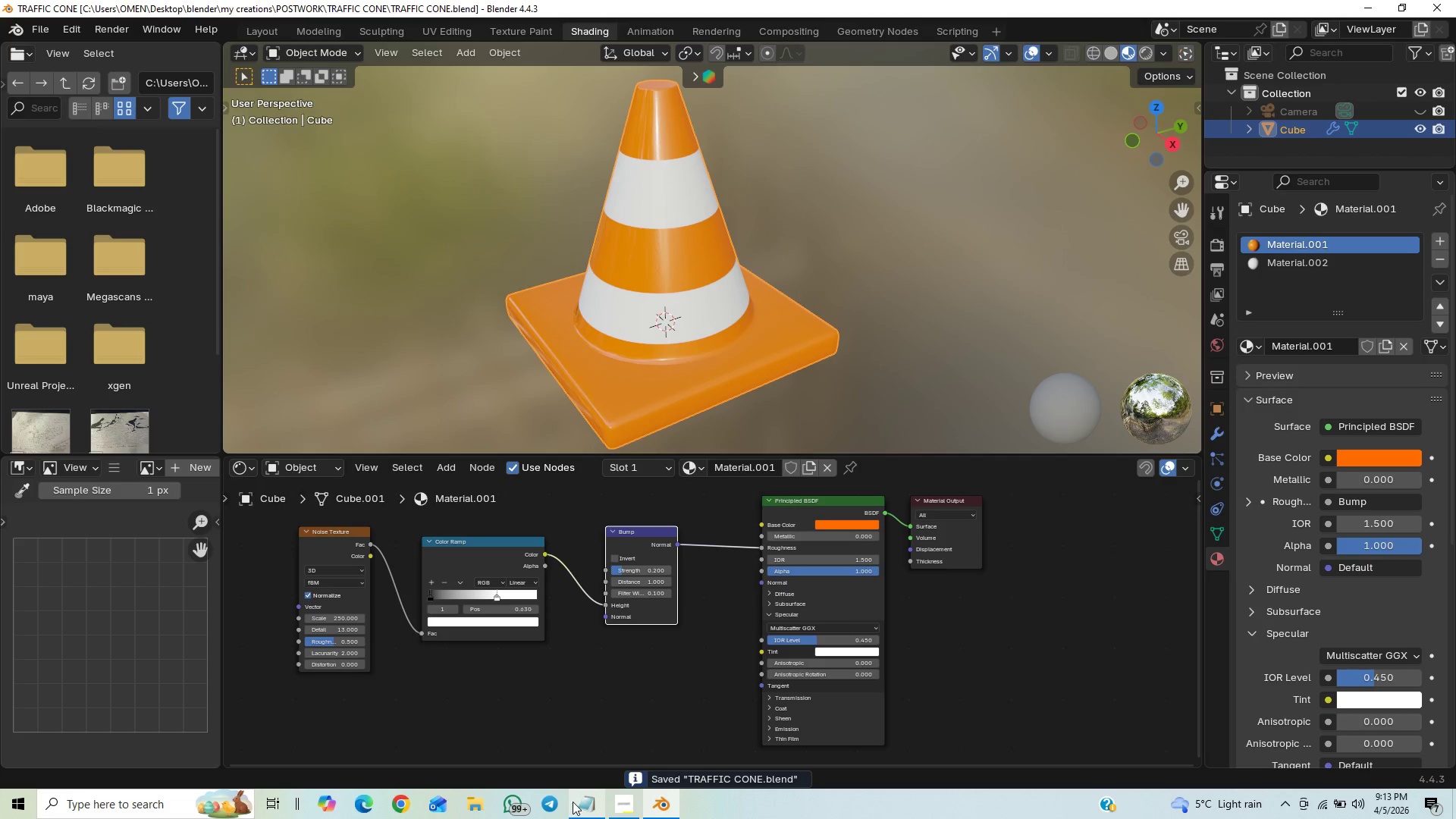 
left_click([579, 808])
 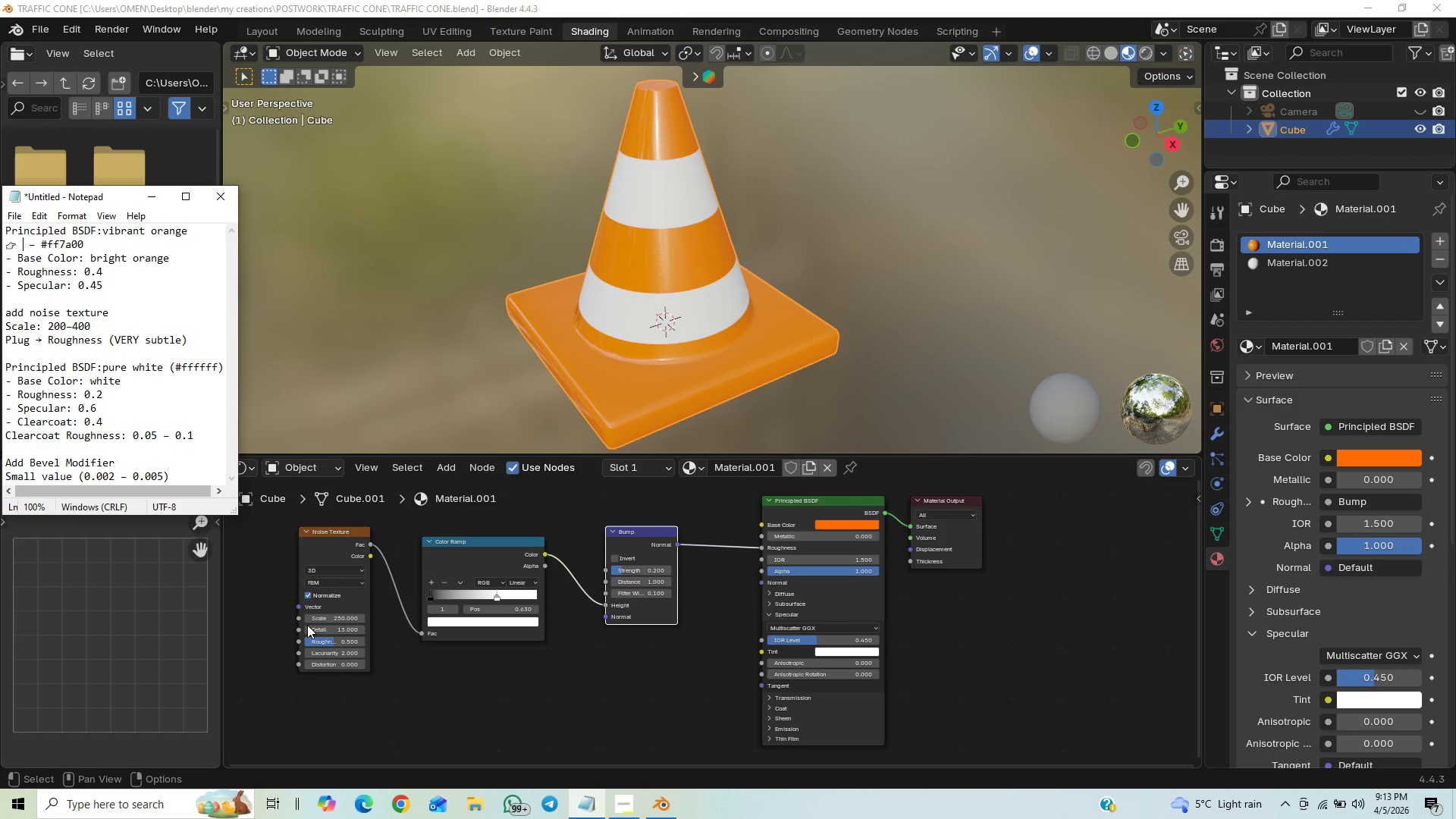 
wait(6.5)
 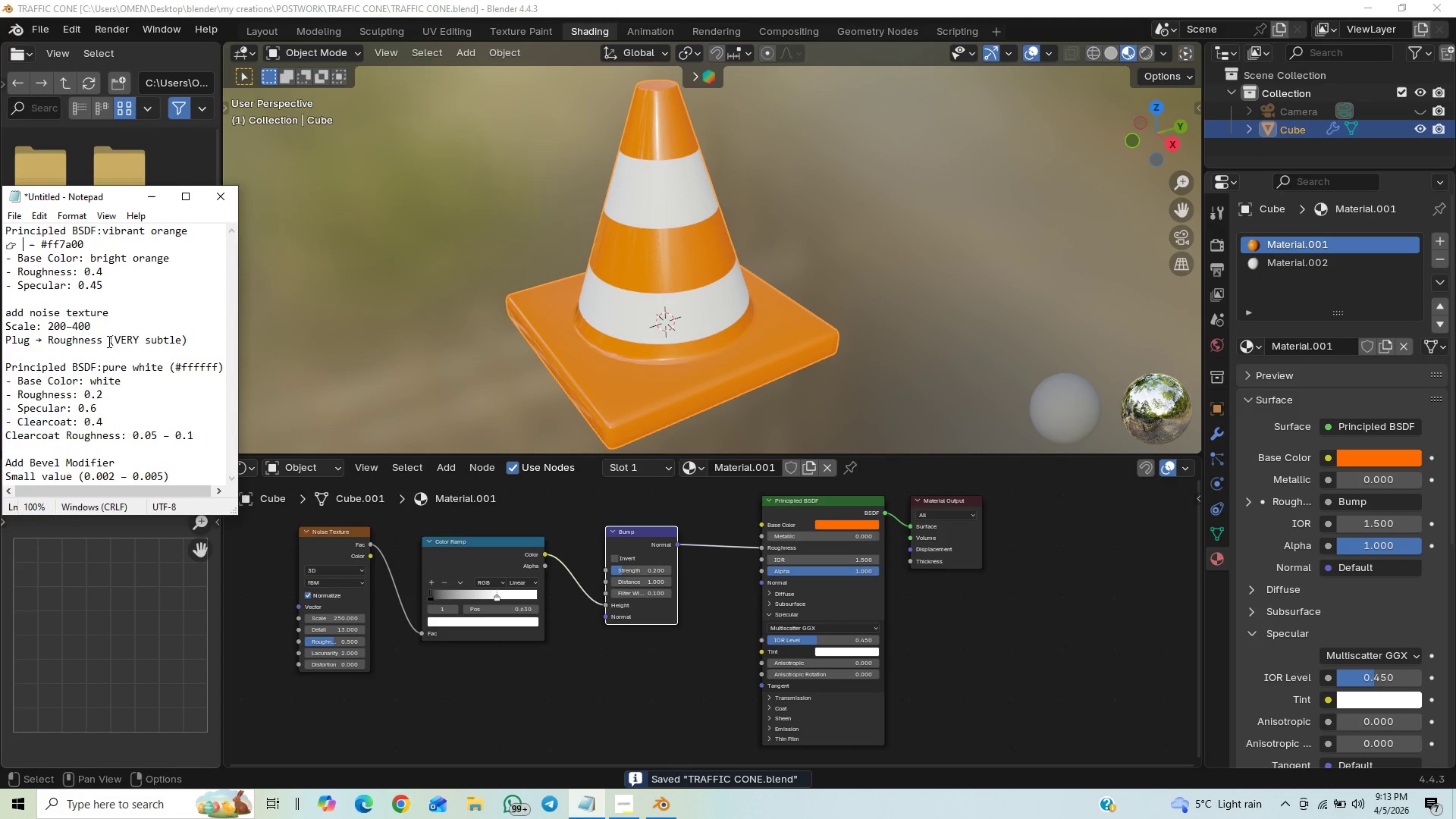 
type(25)
 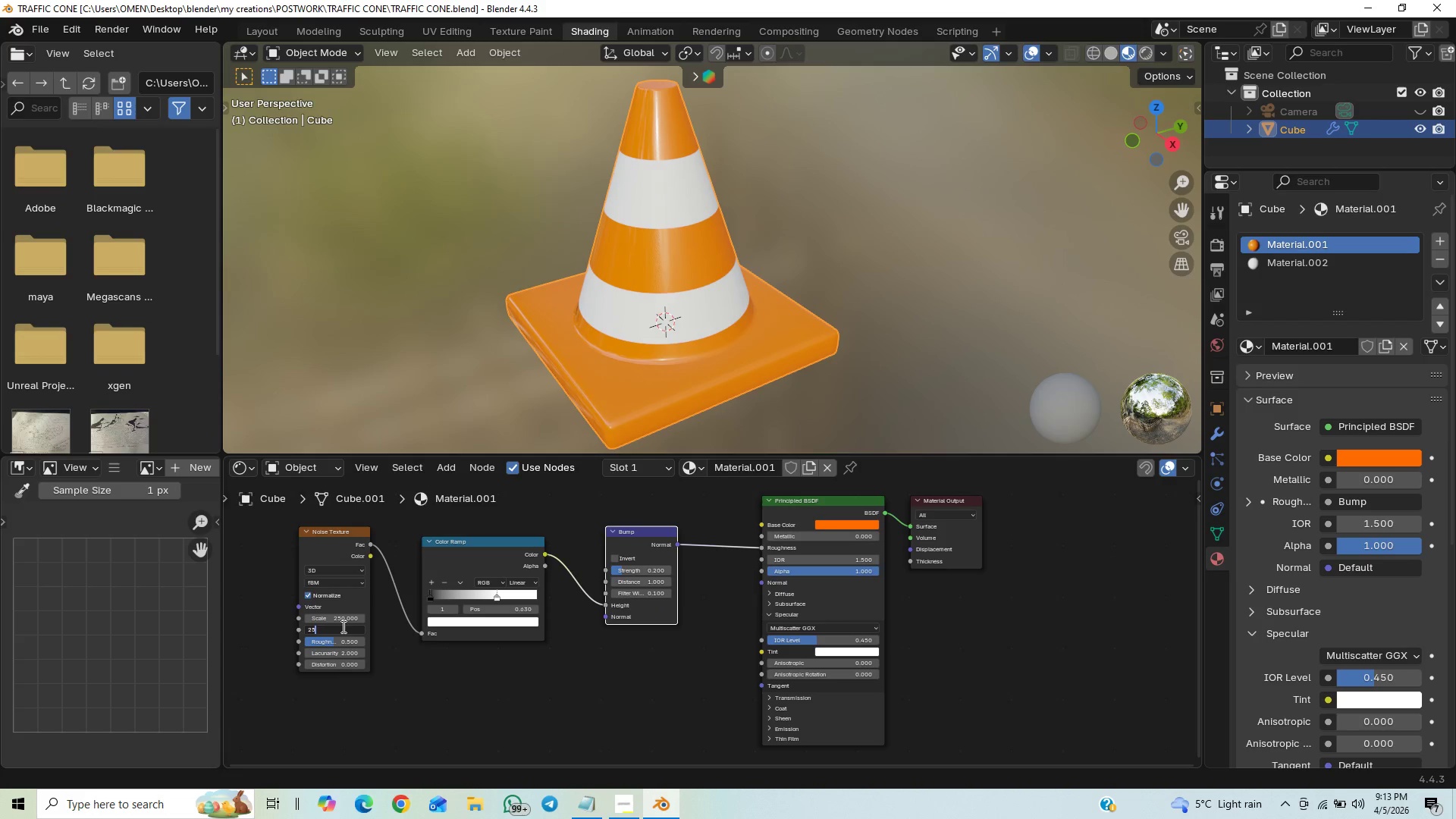 
key(Enter)
 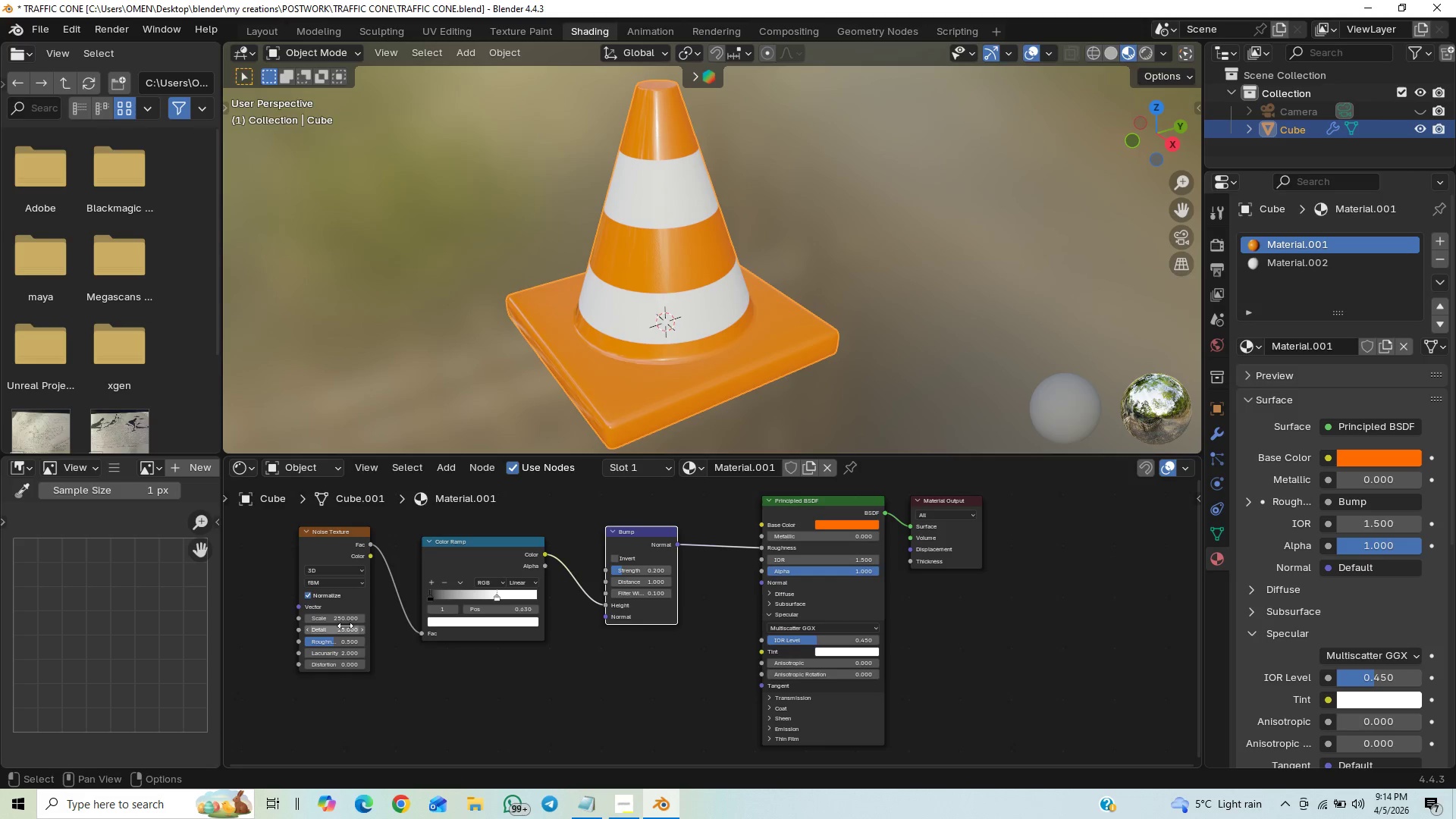 
key(Control+S)
 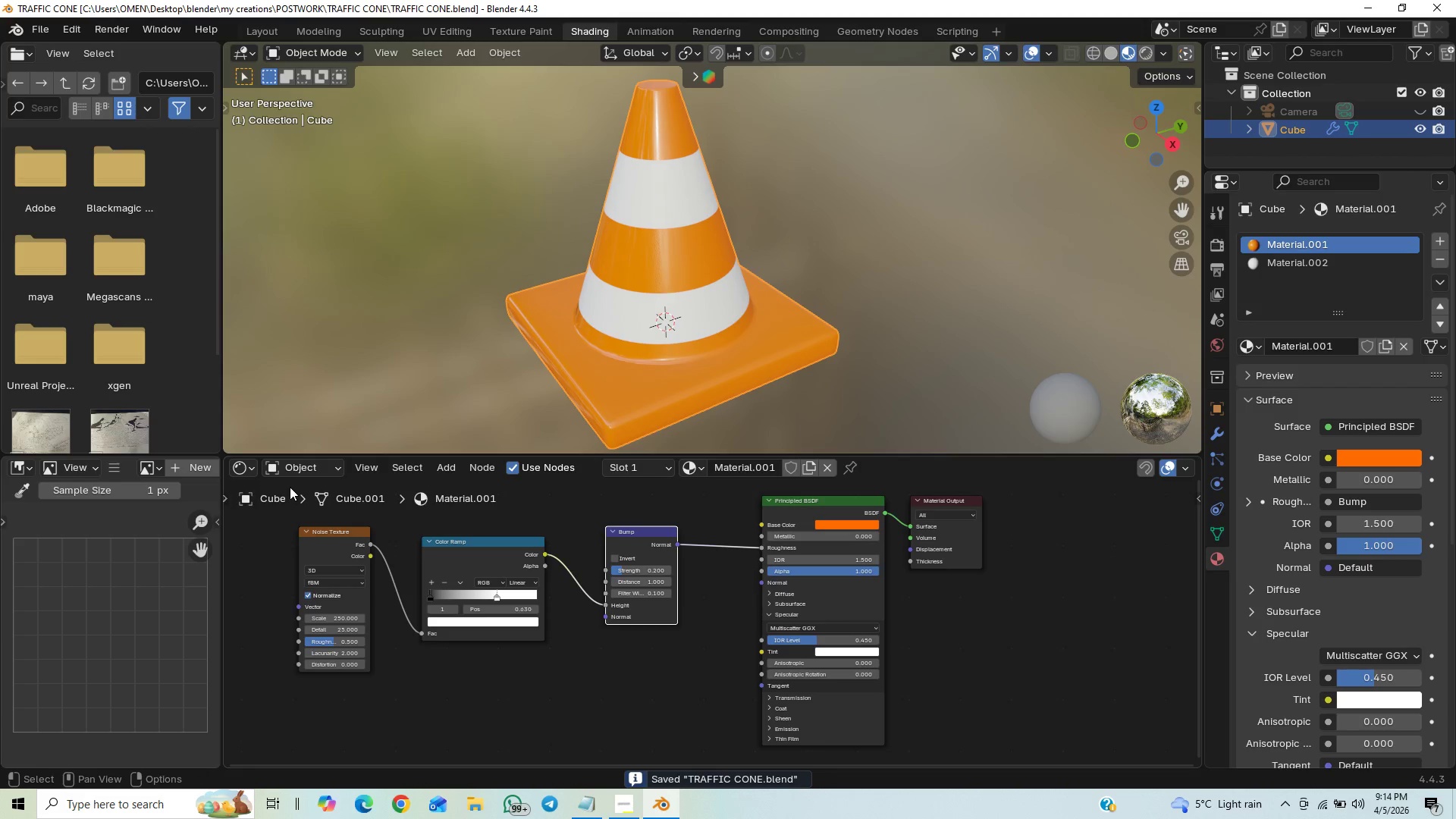 
wait(6.17)
 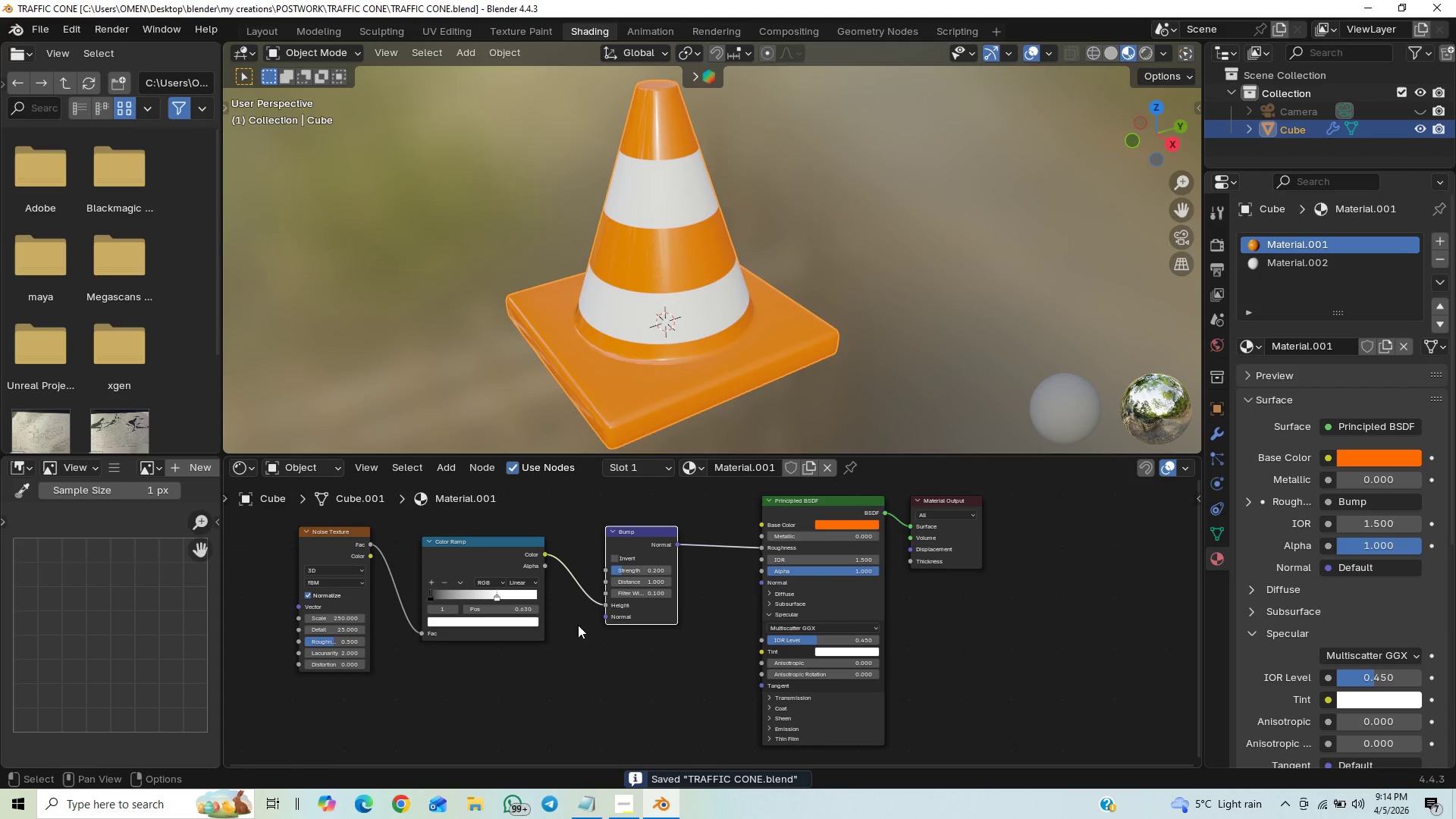 
left_click([577, 806])
 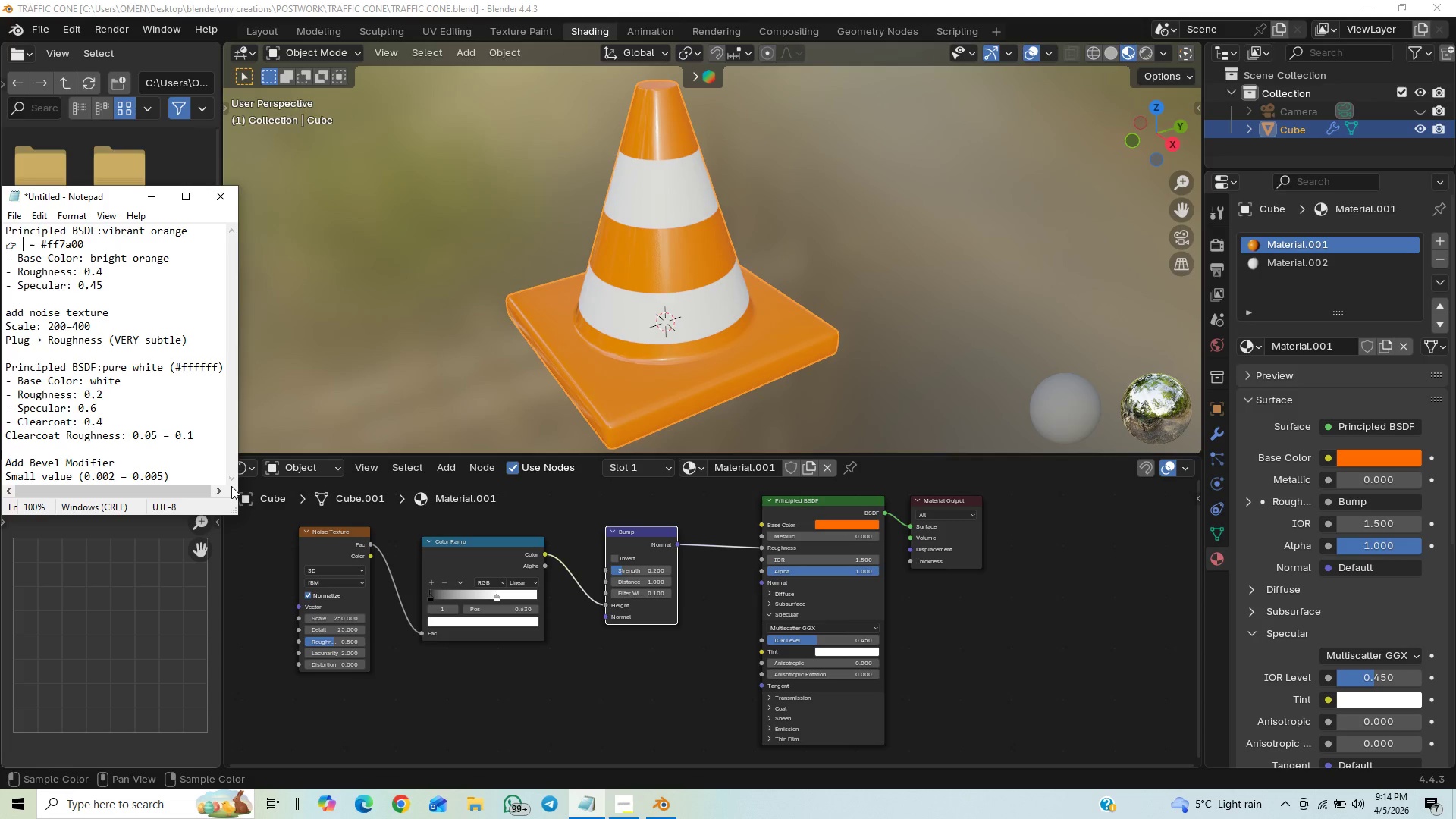 
wait(5.8)
 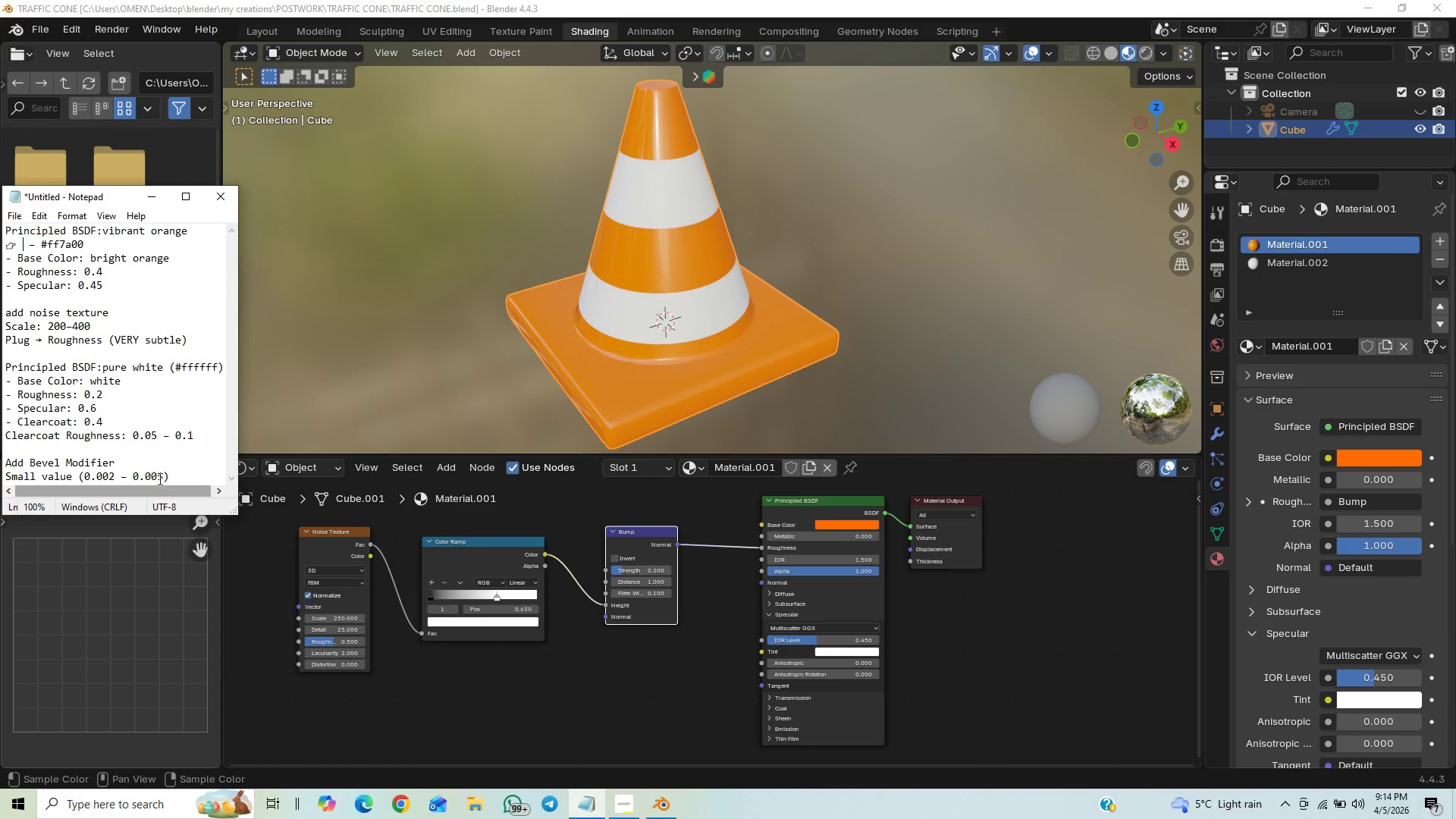 
left_click([227, 478])
 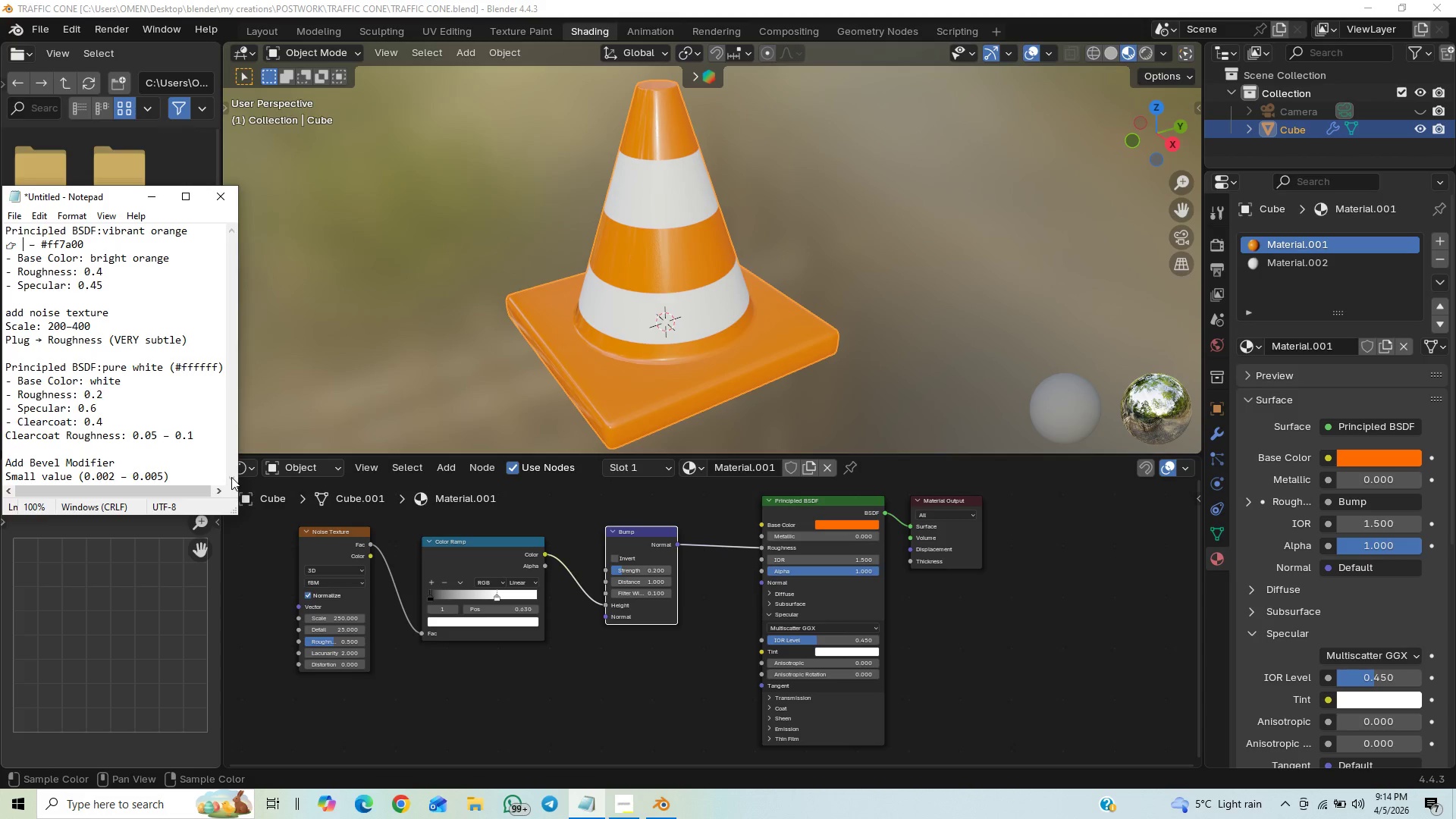 
left_click([231, 477])
 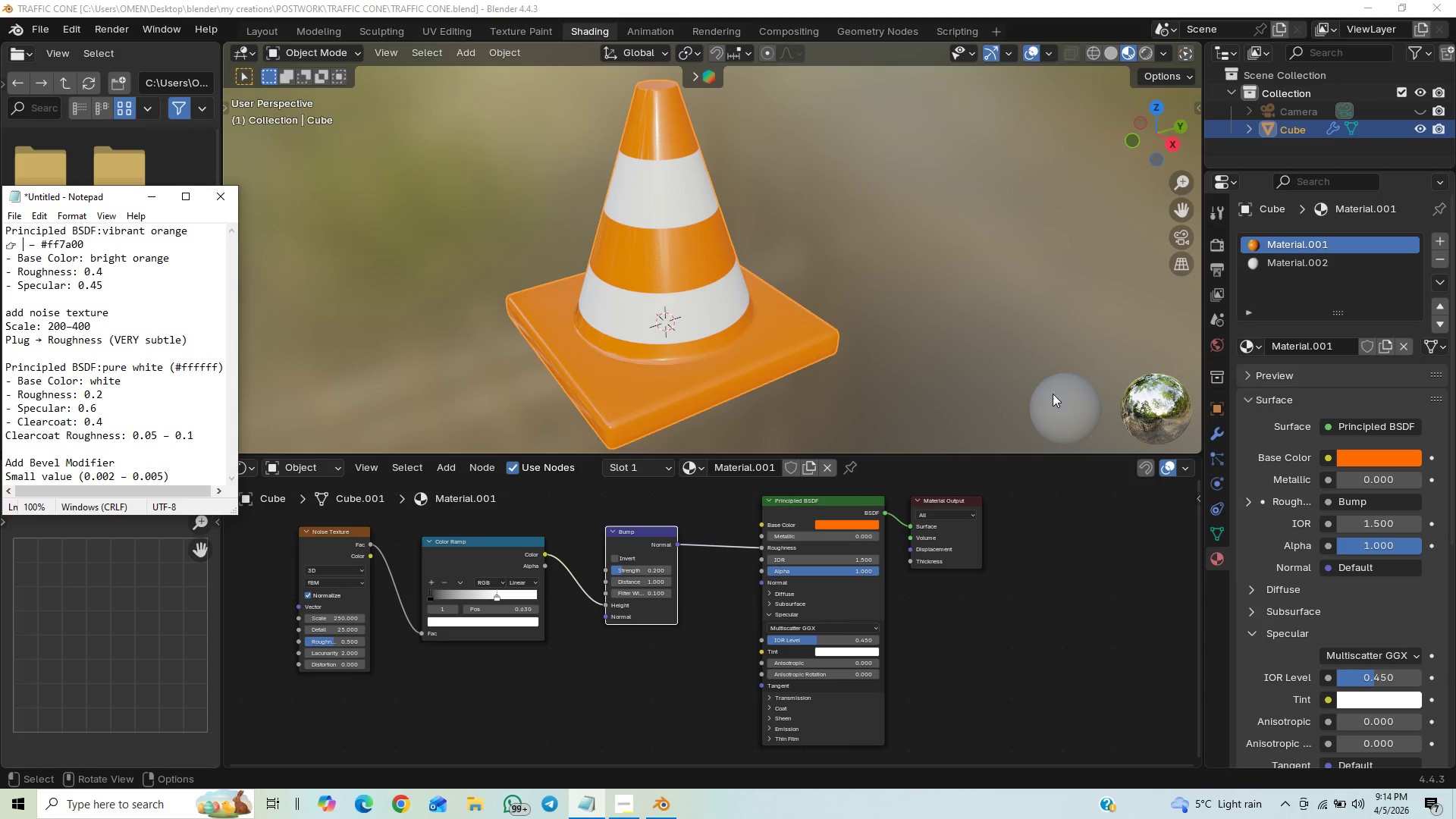 
left_click([1280, 262])
 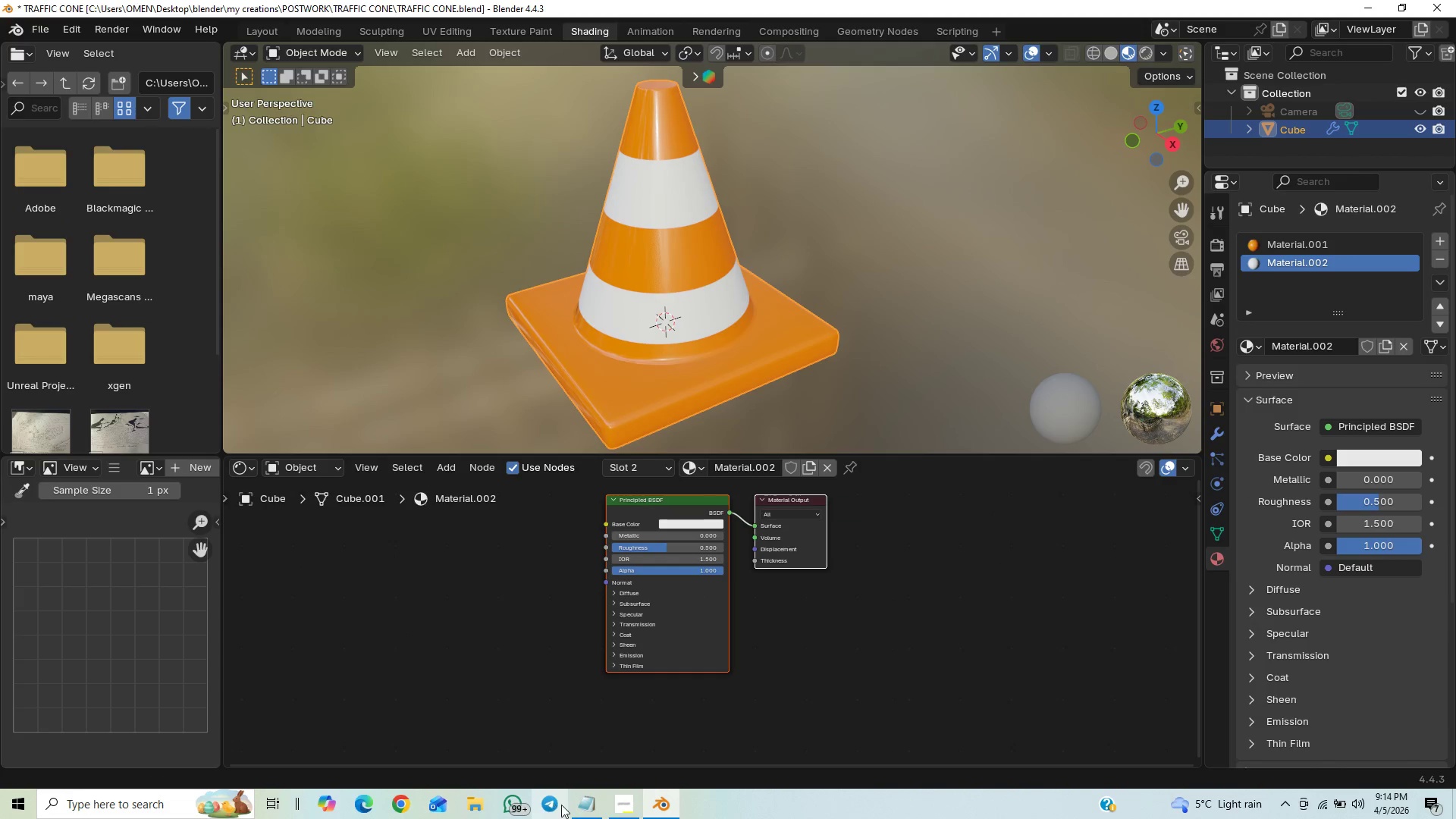 
left_click([590, 816])
 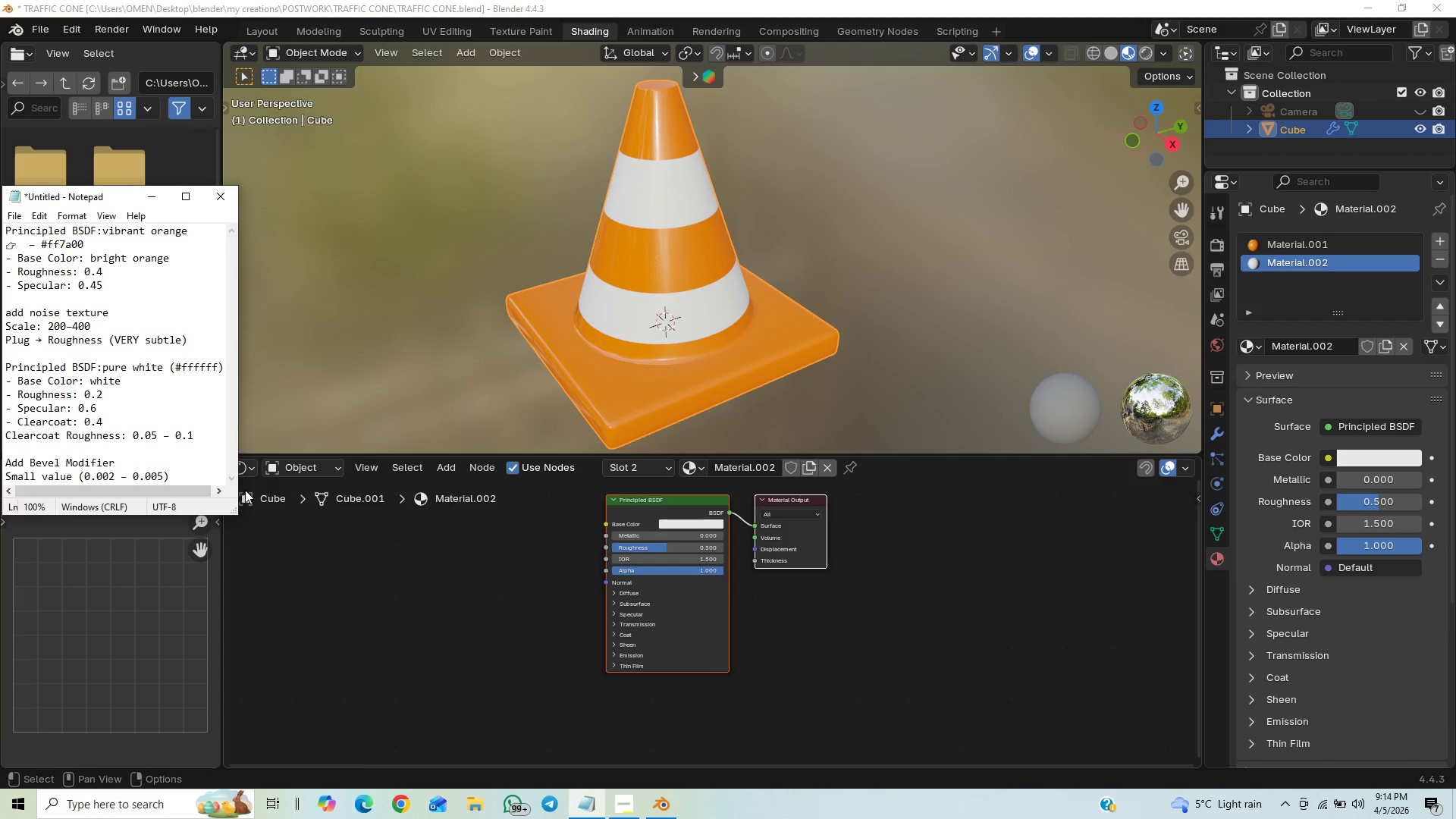 
double_click([233, 476])
 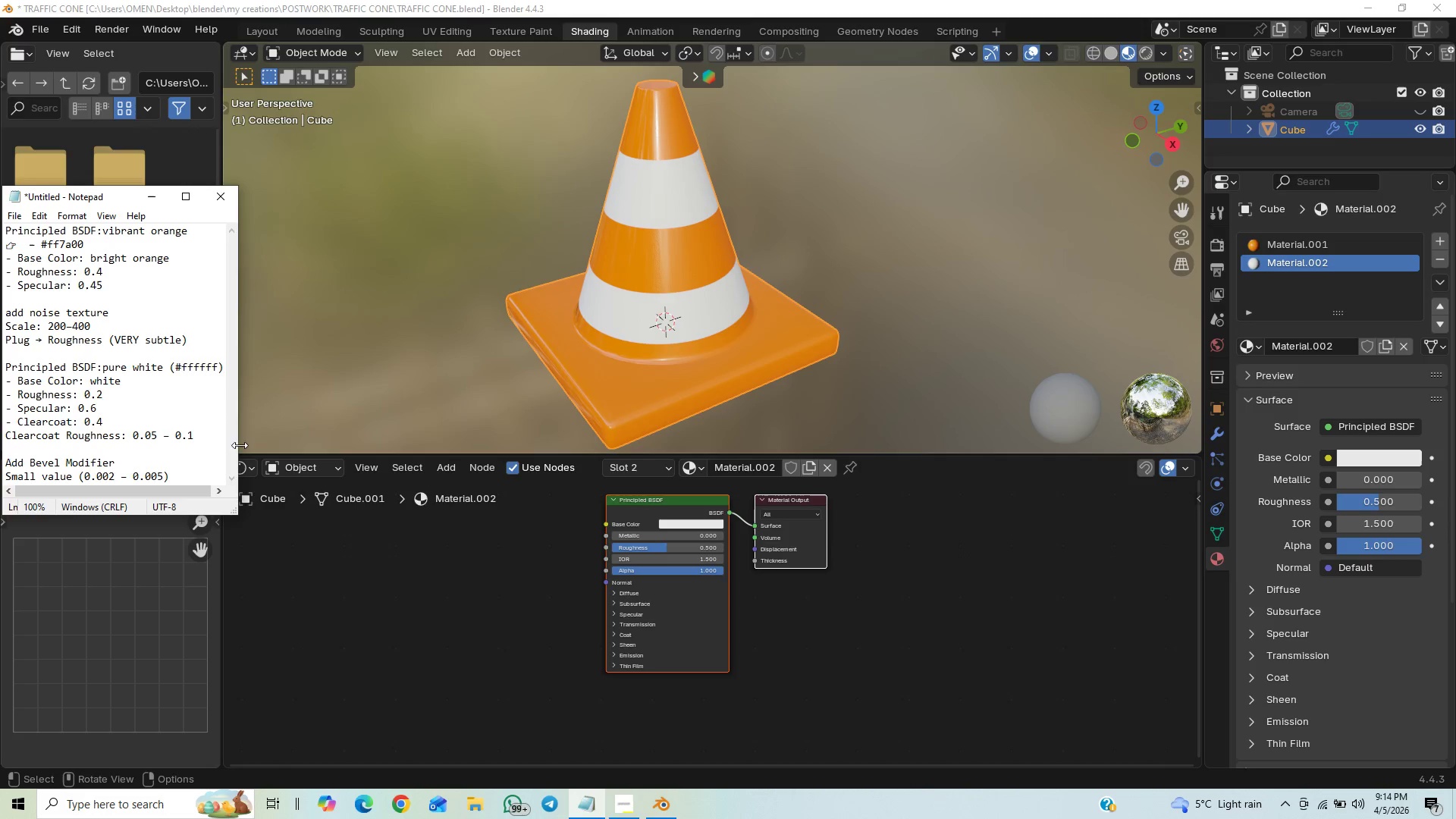 
left_click_drag(start_coordinate=[177, 367], to_coordinate=[216, 364])
 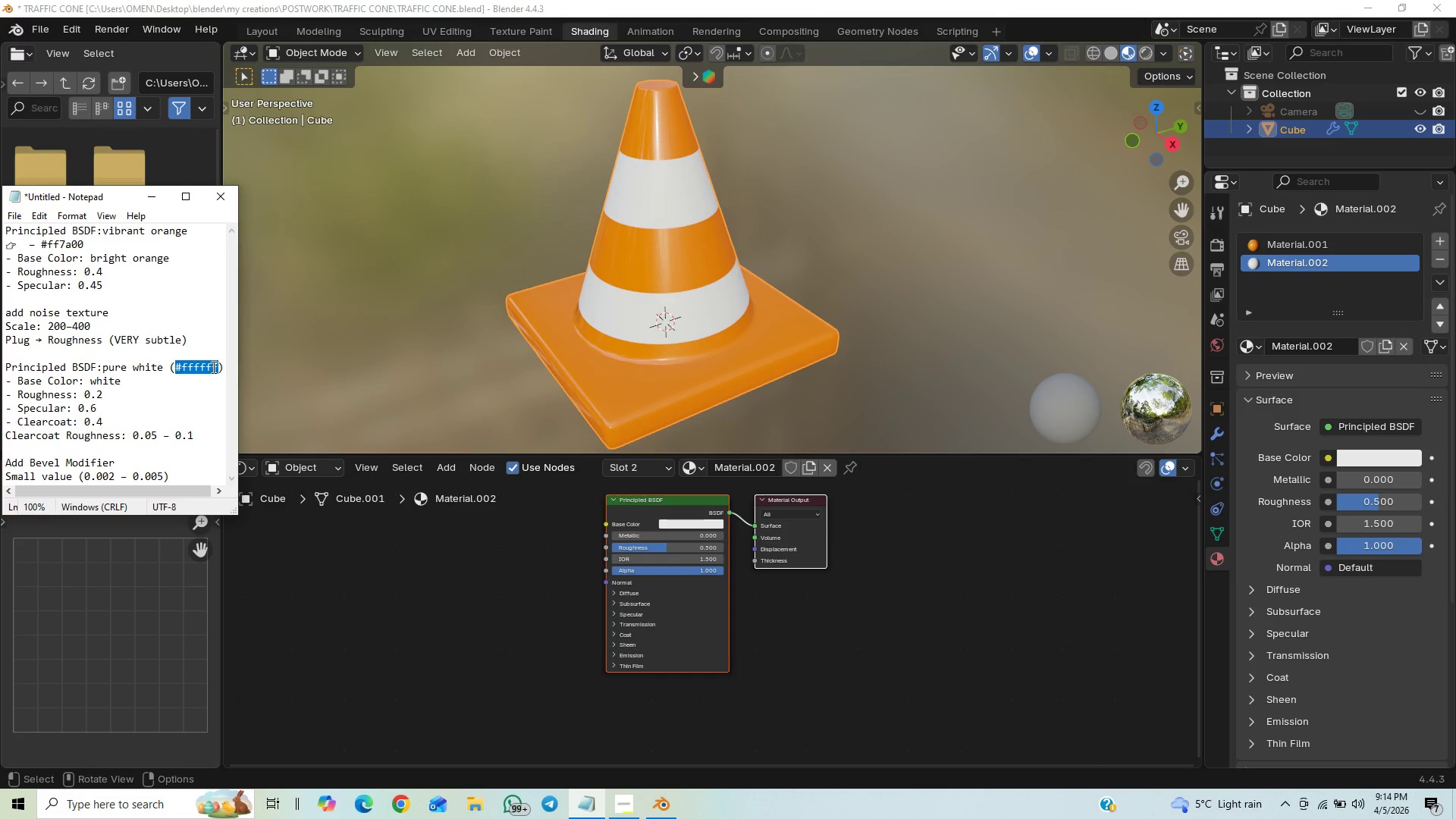 
right_click([212, 367])
 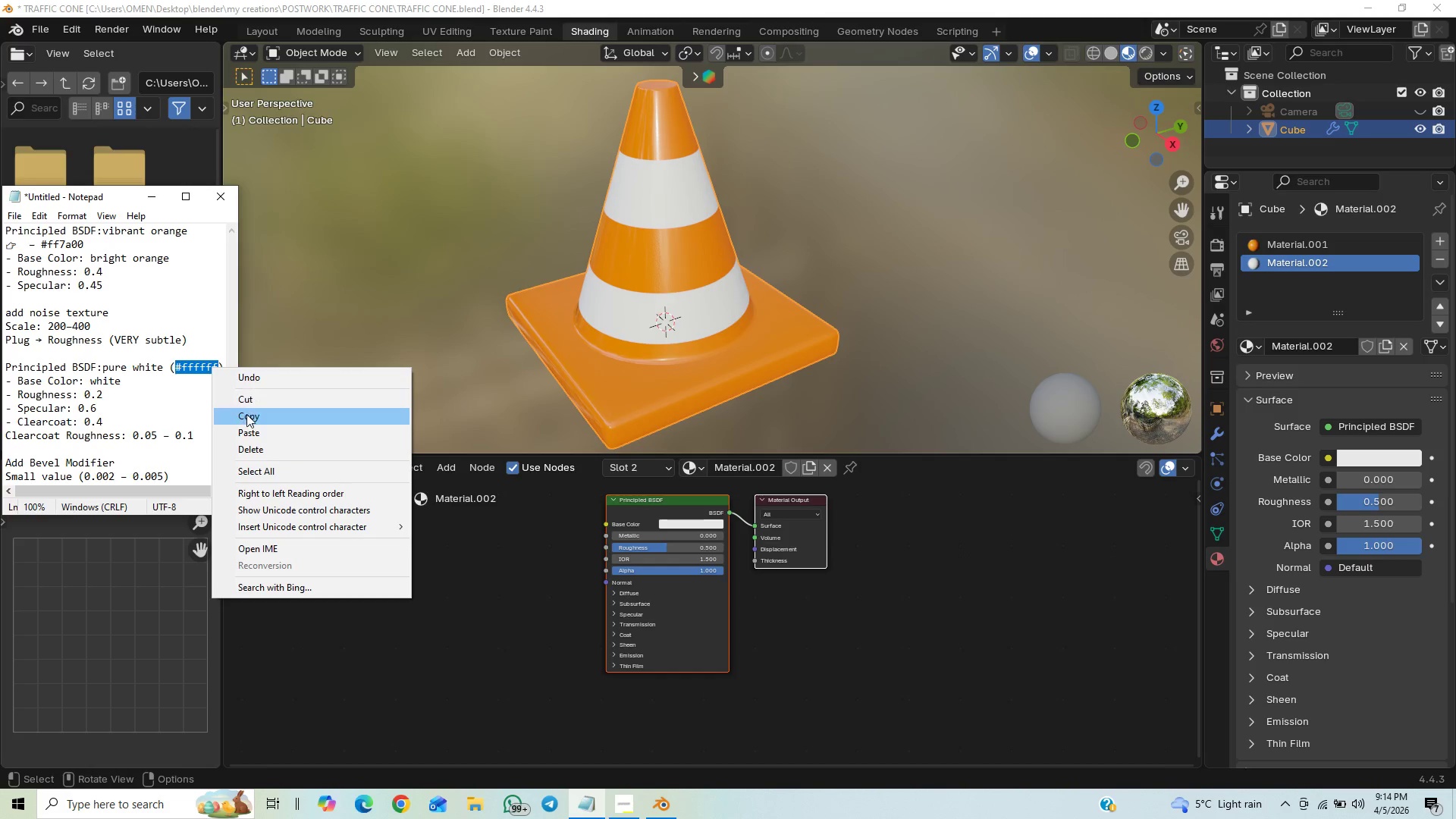 
left_click([246, 415])
 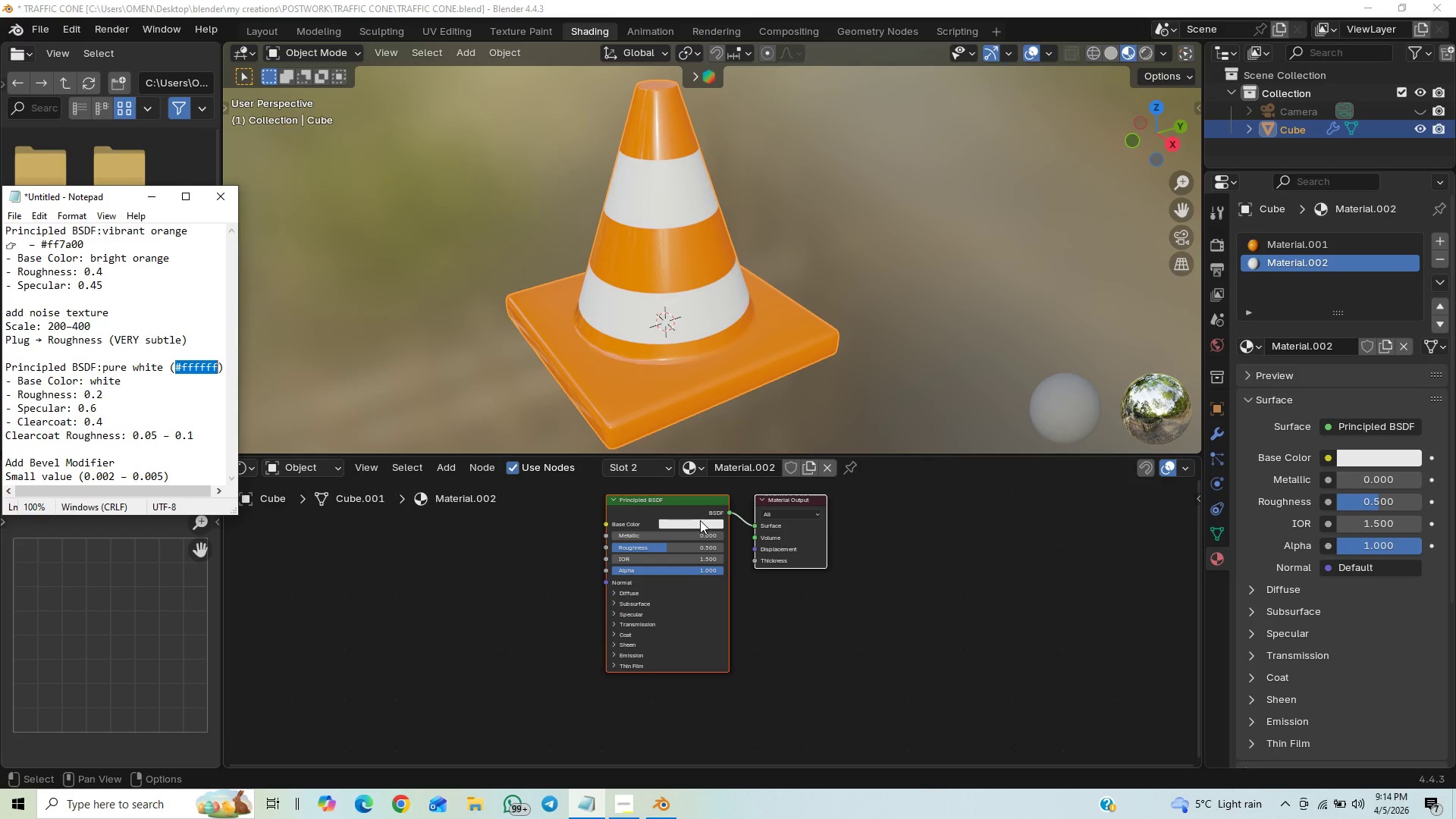 
wait(6.25)
 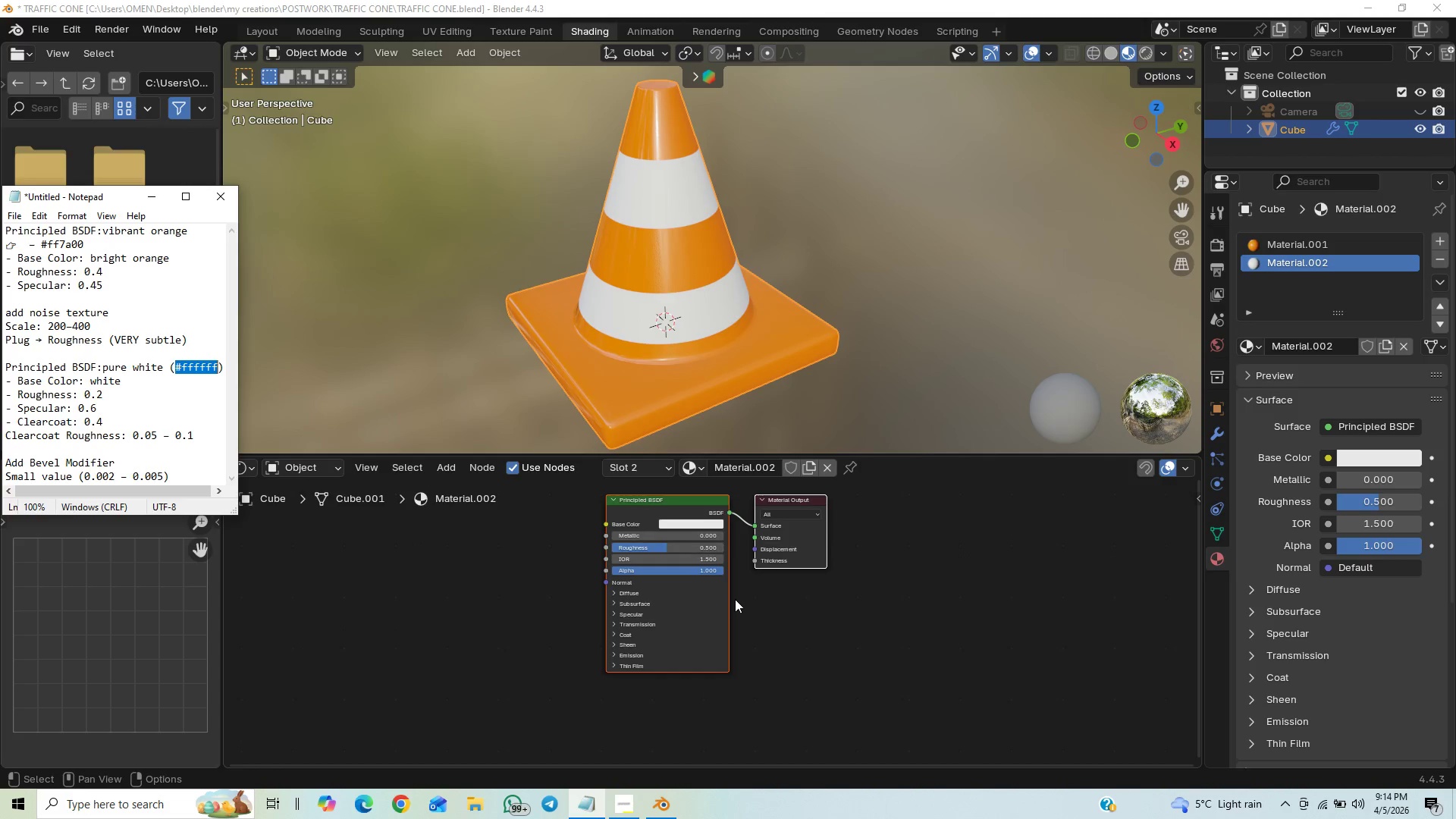 
left_click([689, 524])
 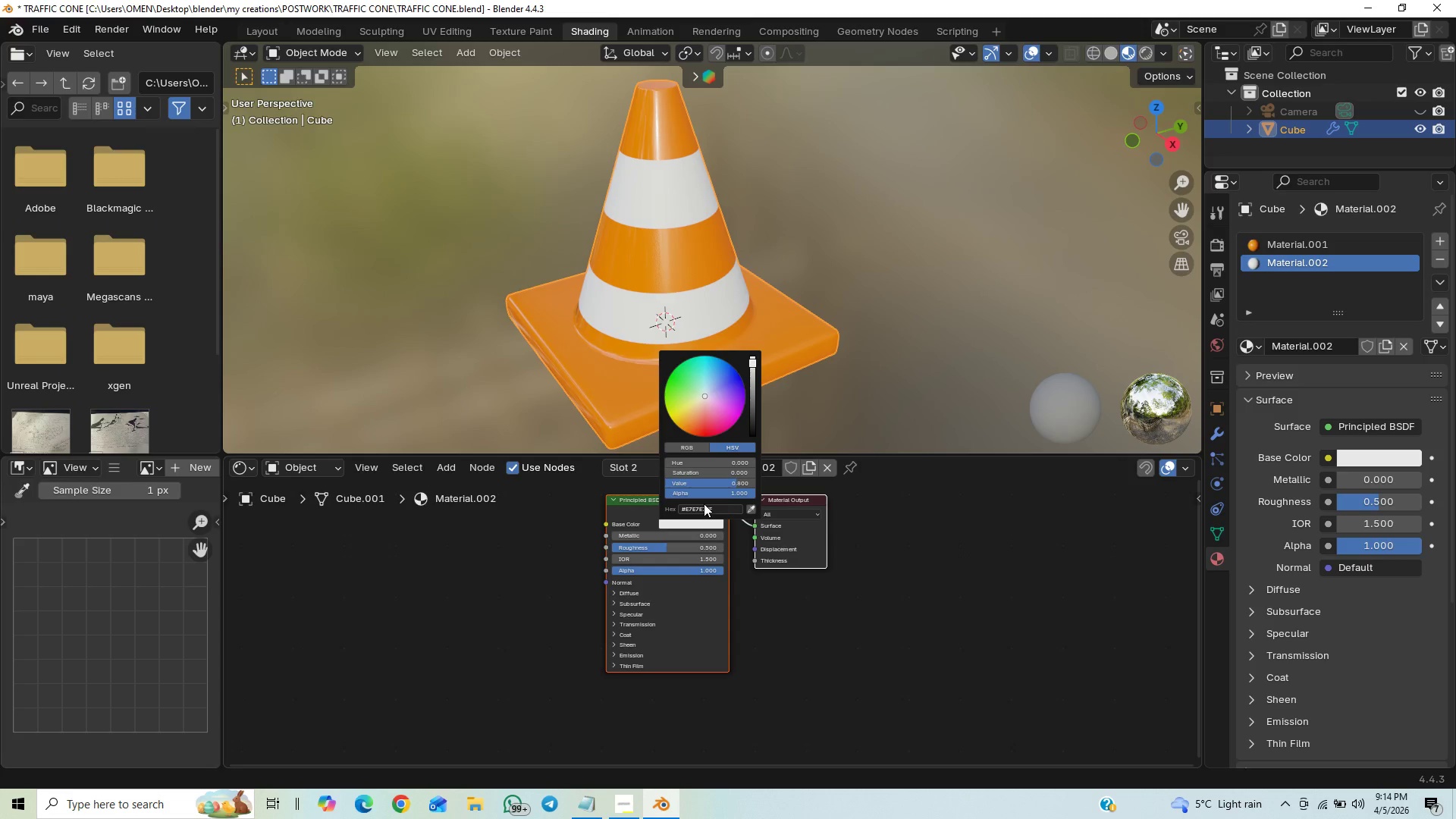 
left_click([704, 506])
 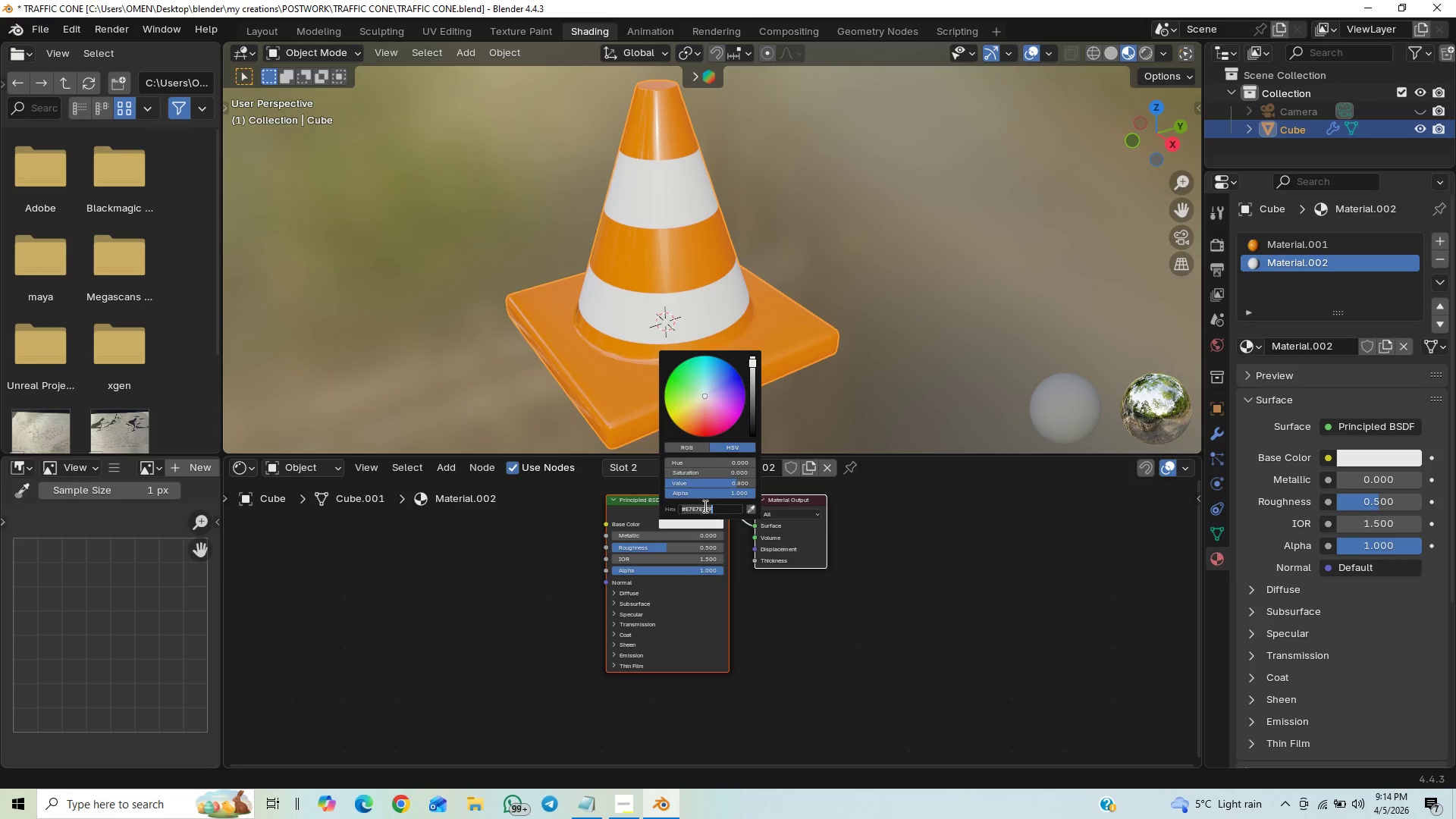 
hold_key(key=ControlLeft, duration=0.89)
 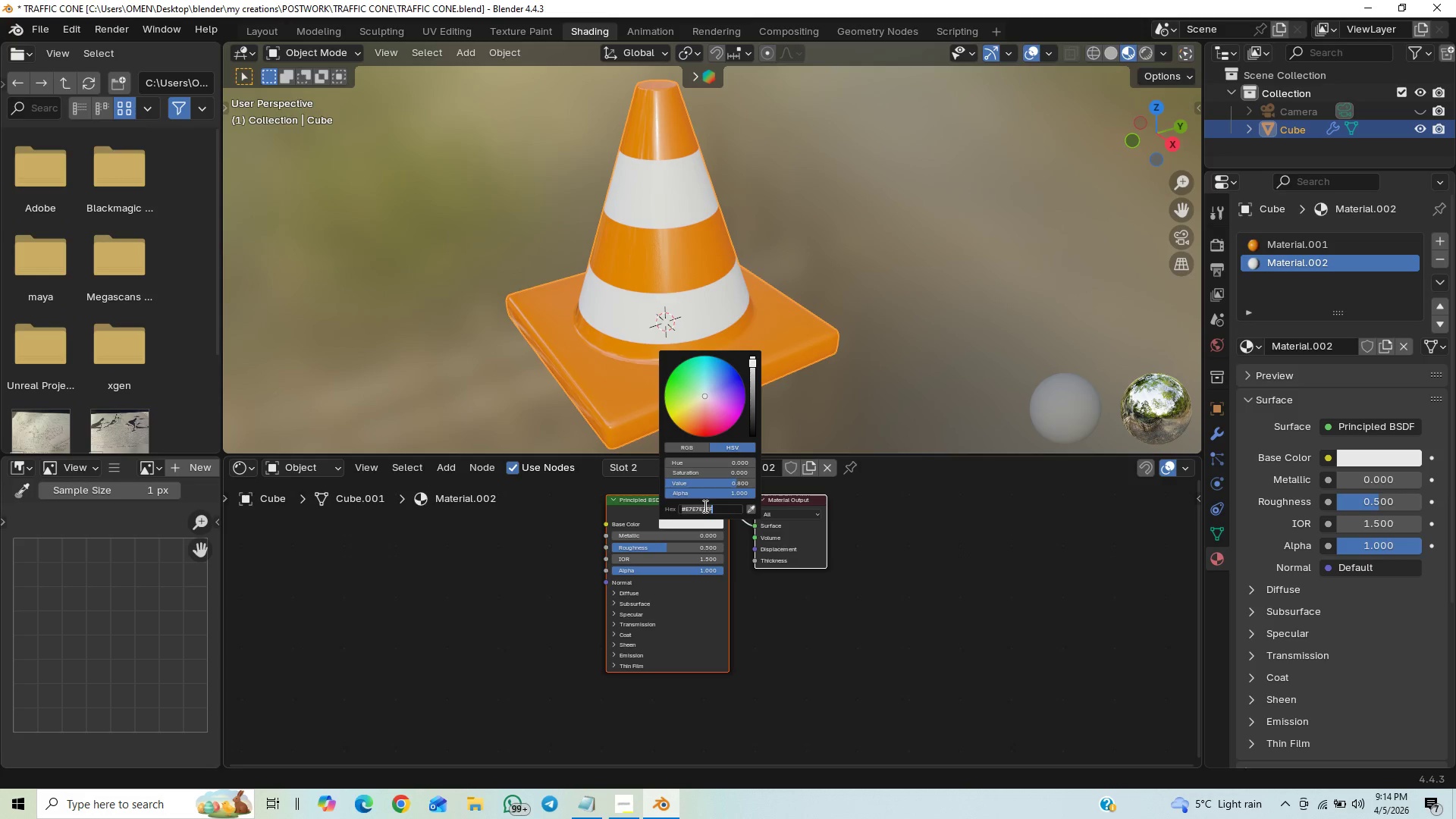 
hold_key(key=ControlLeft, duration=1.5)
 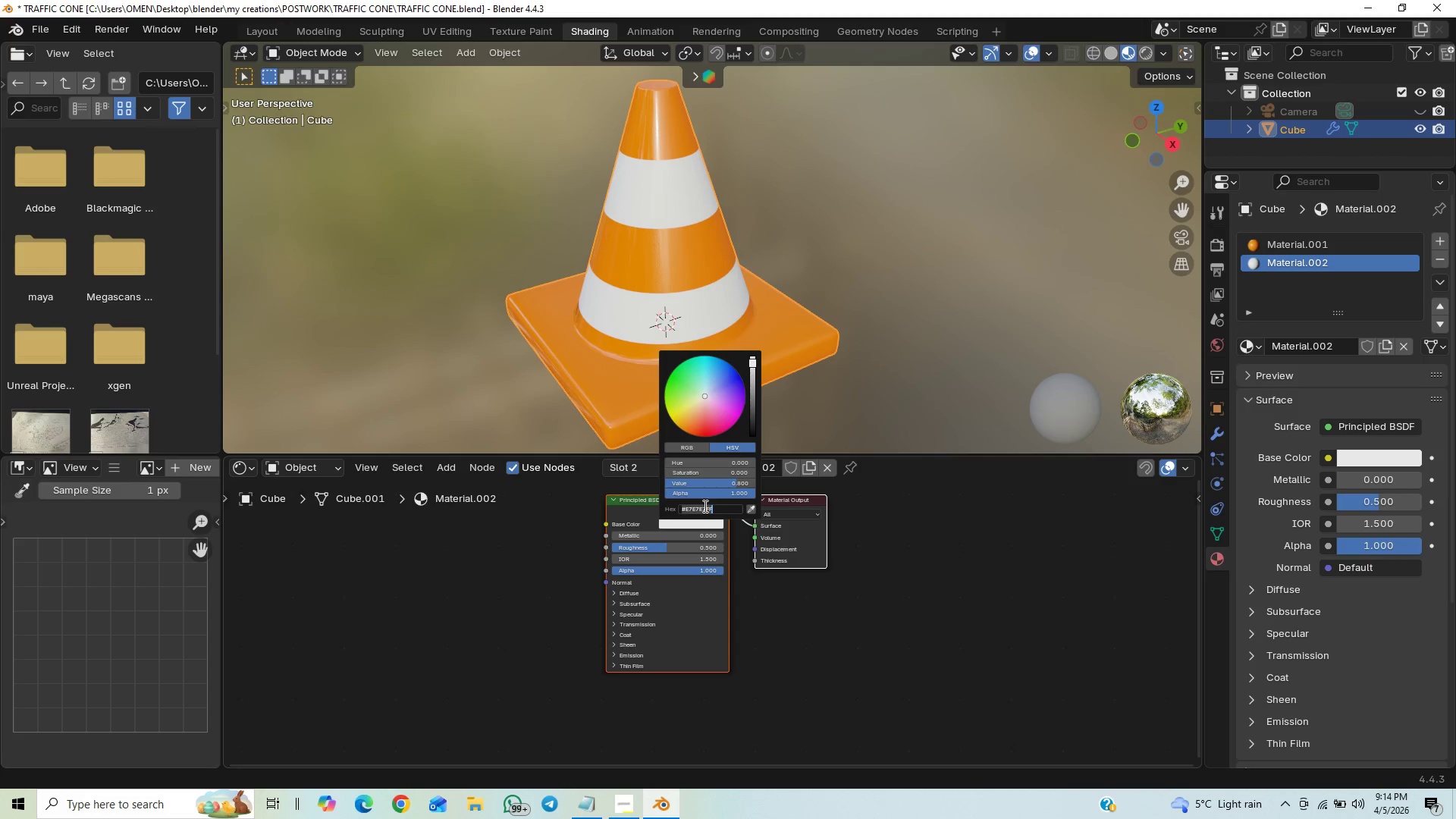 
key(Control+C)
 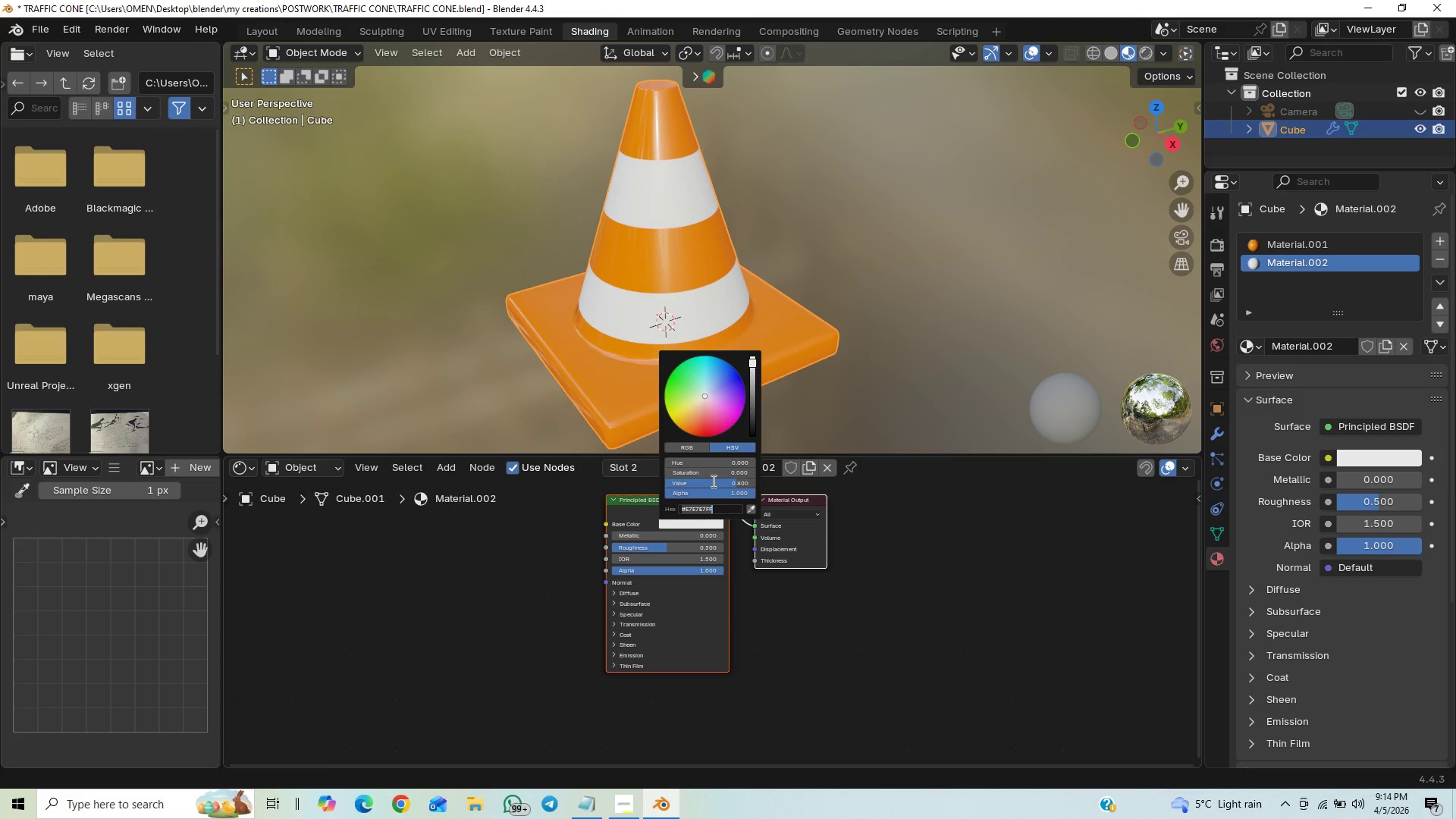 
hold_key(key=ControlLeft, duration=0.81)
 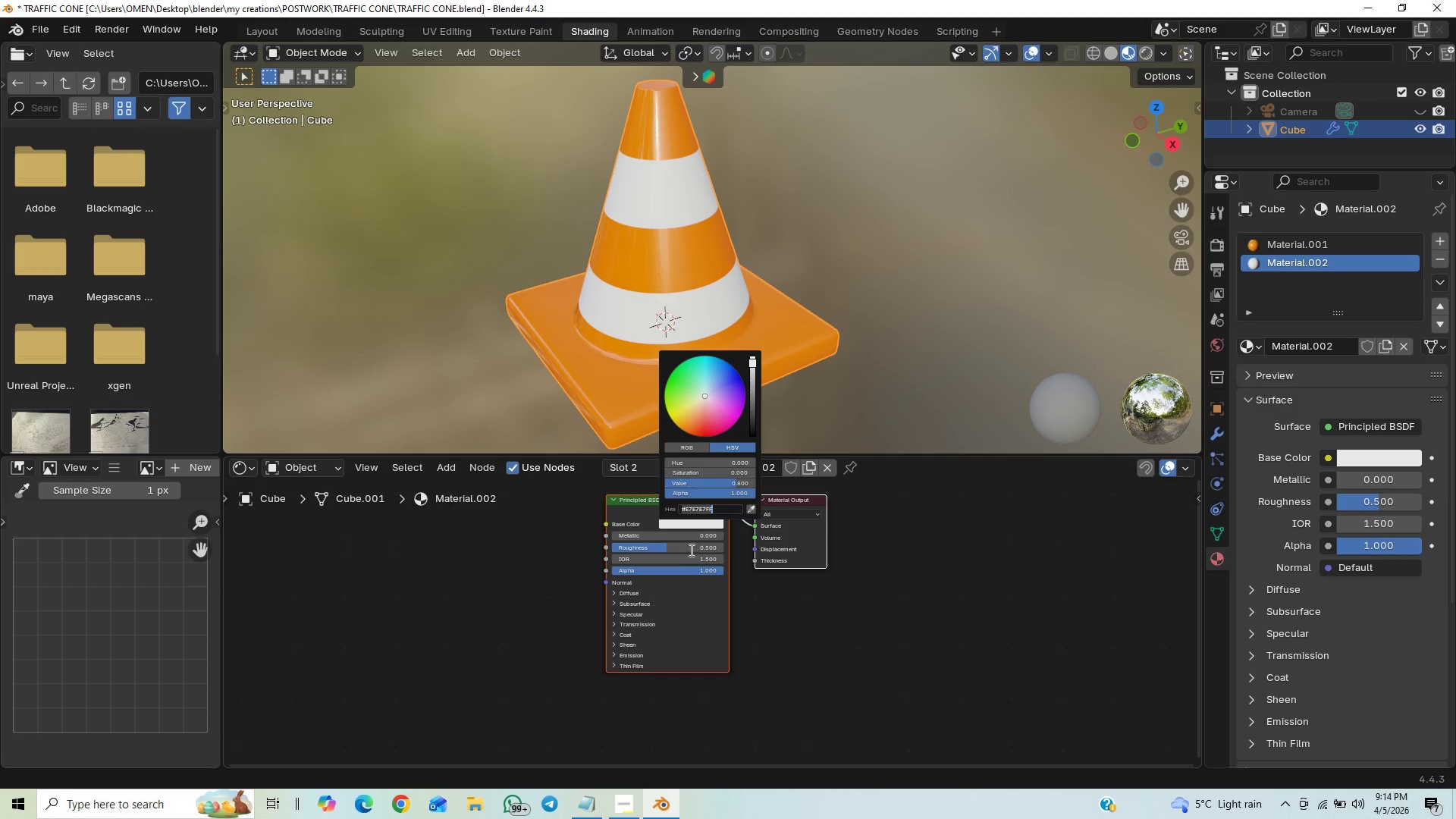 
key(Control+V)
 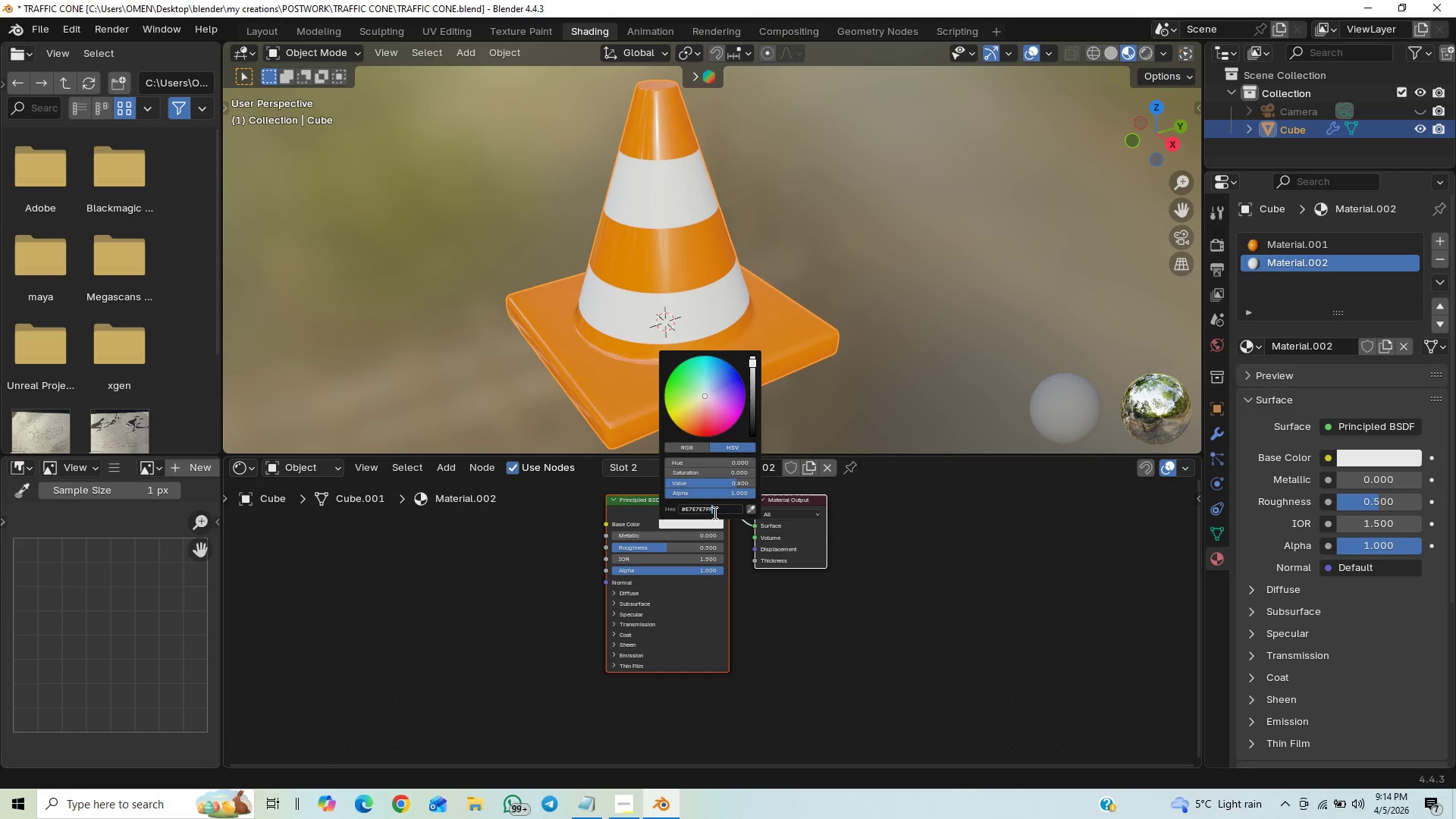 
key(Control+V)
 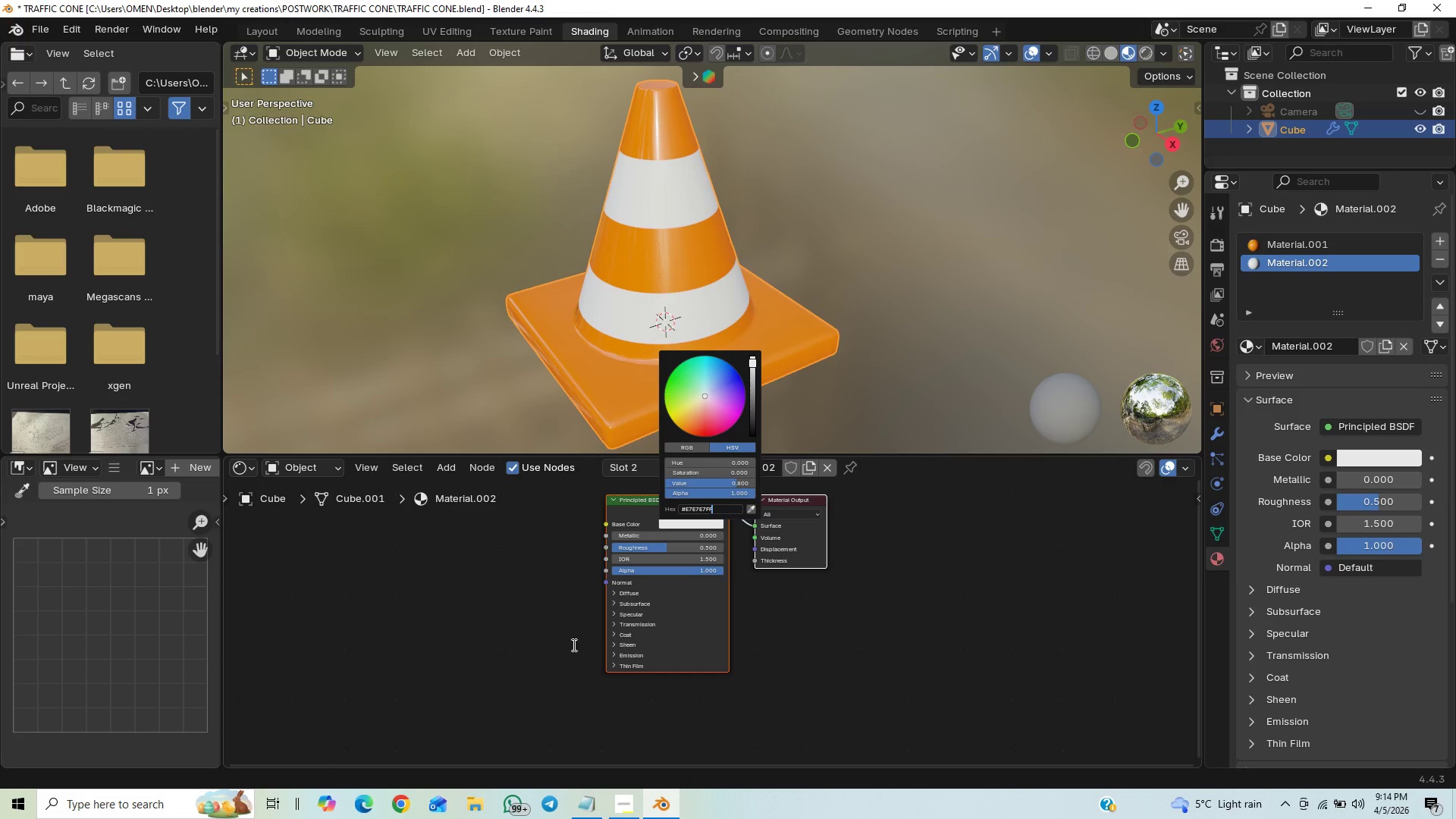 
left_click([572, 645])
 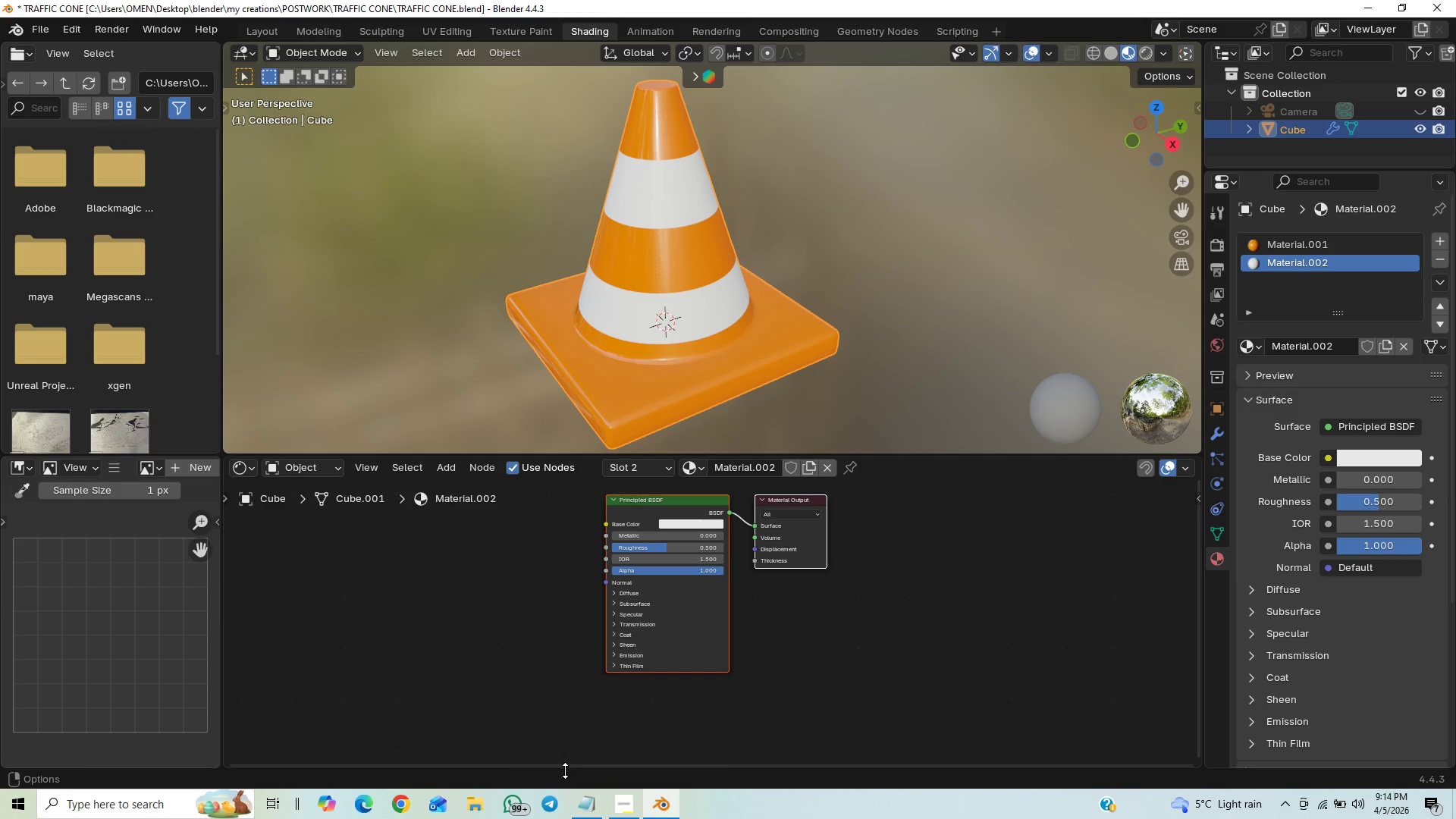 
left_click([586, 811])
 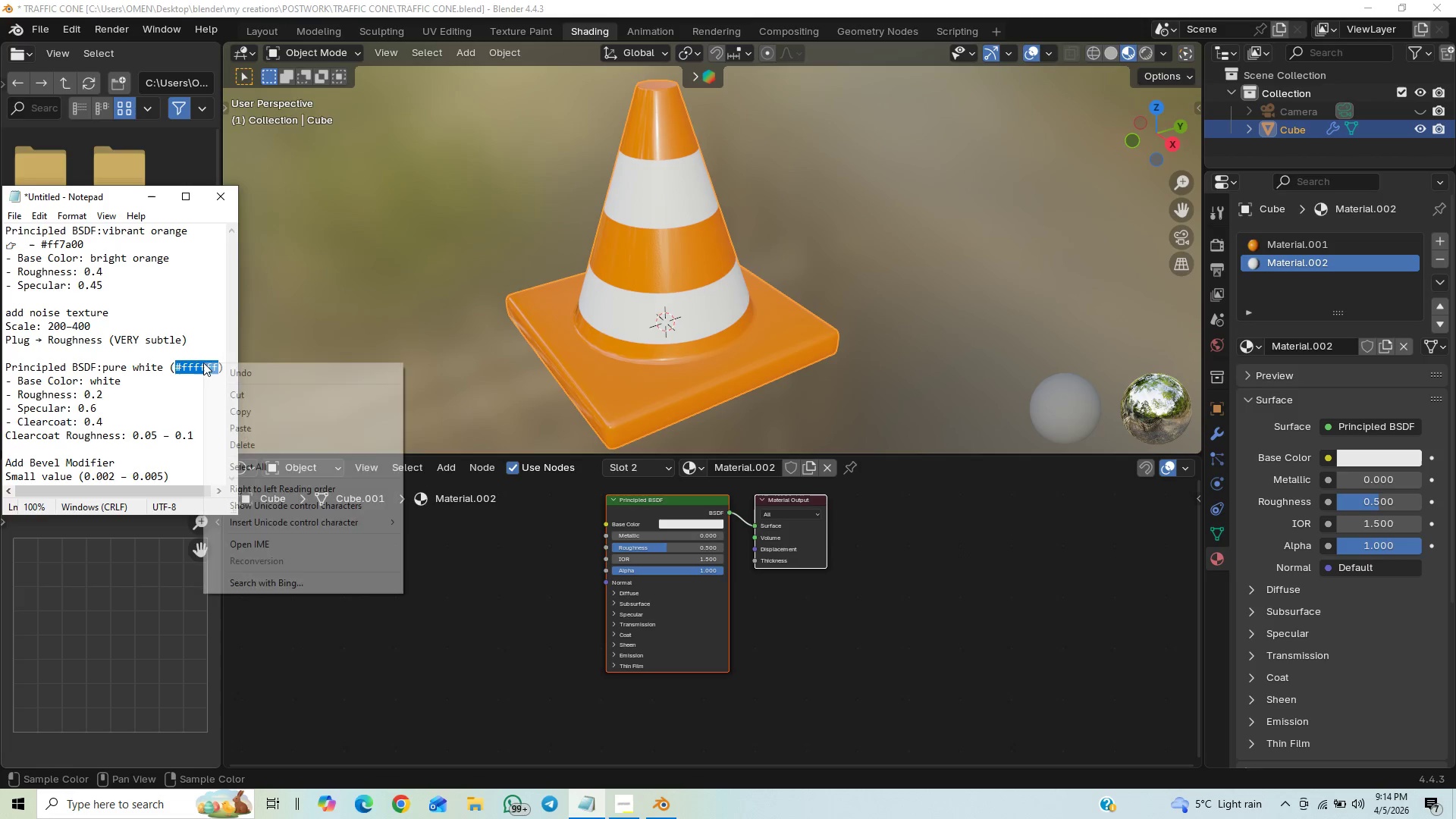 
left_click([238, 410])
 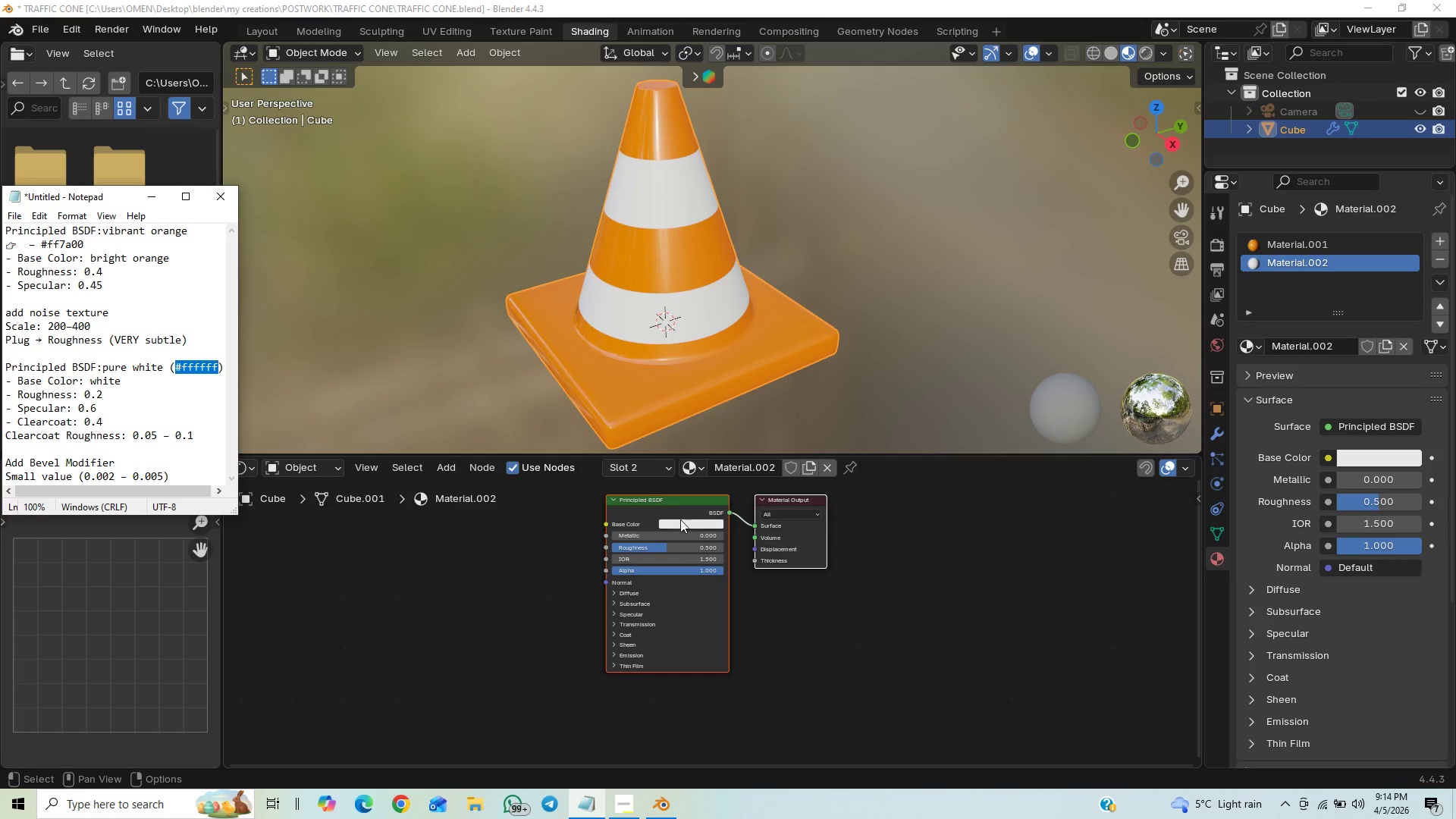 
left_click([680, 526])
 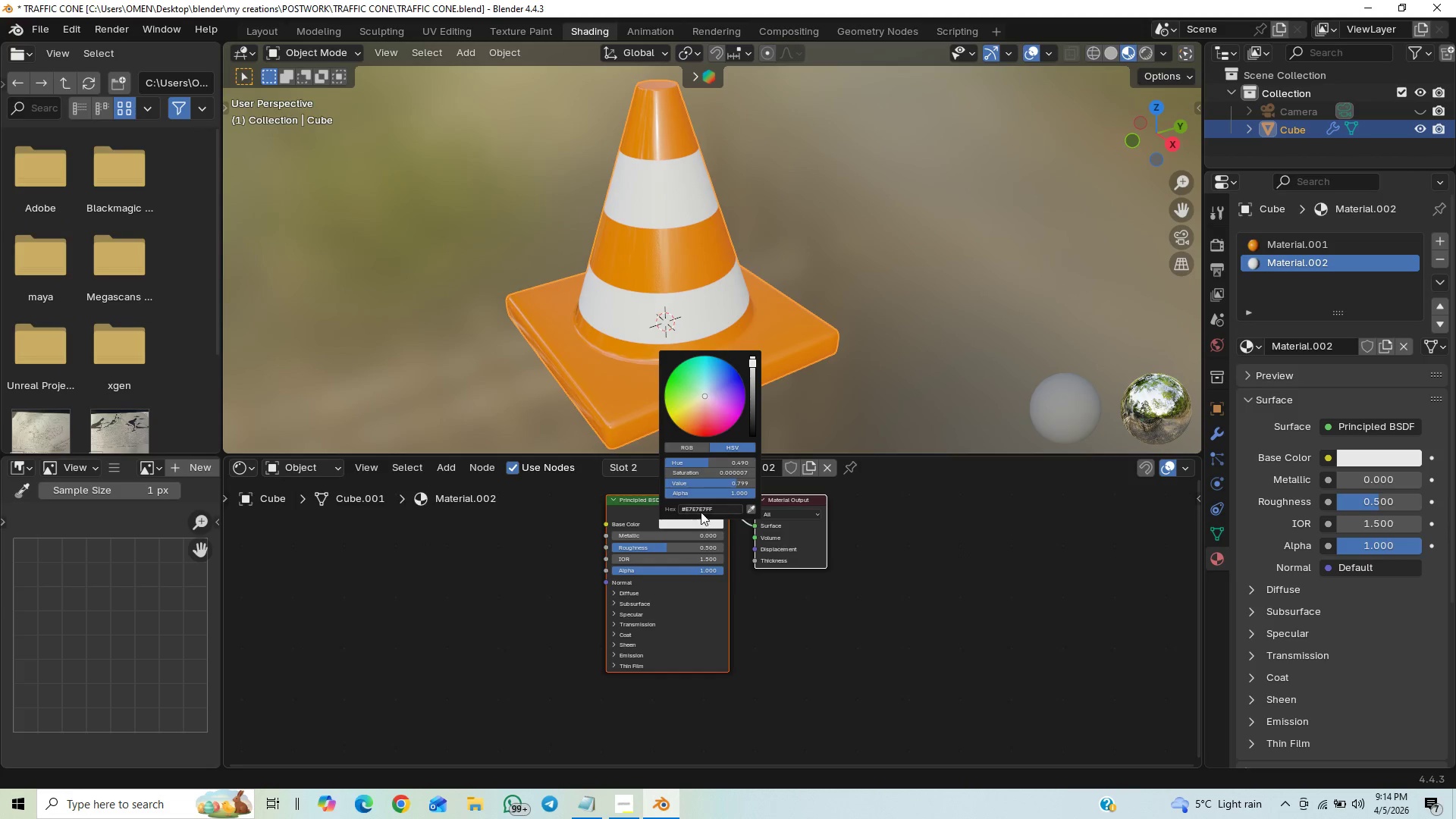 
left_click([701, 510])
 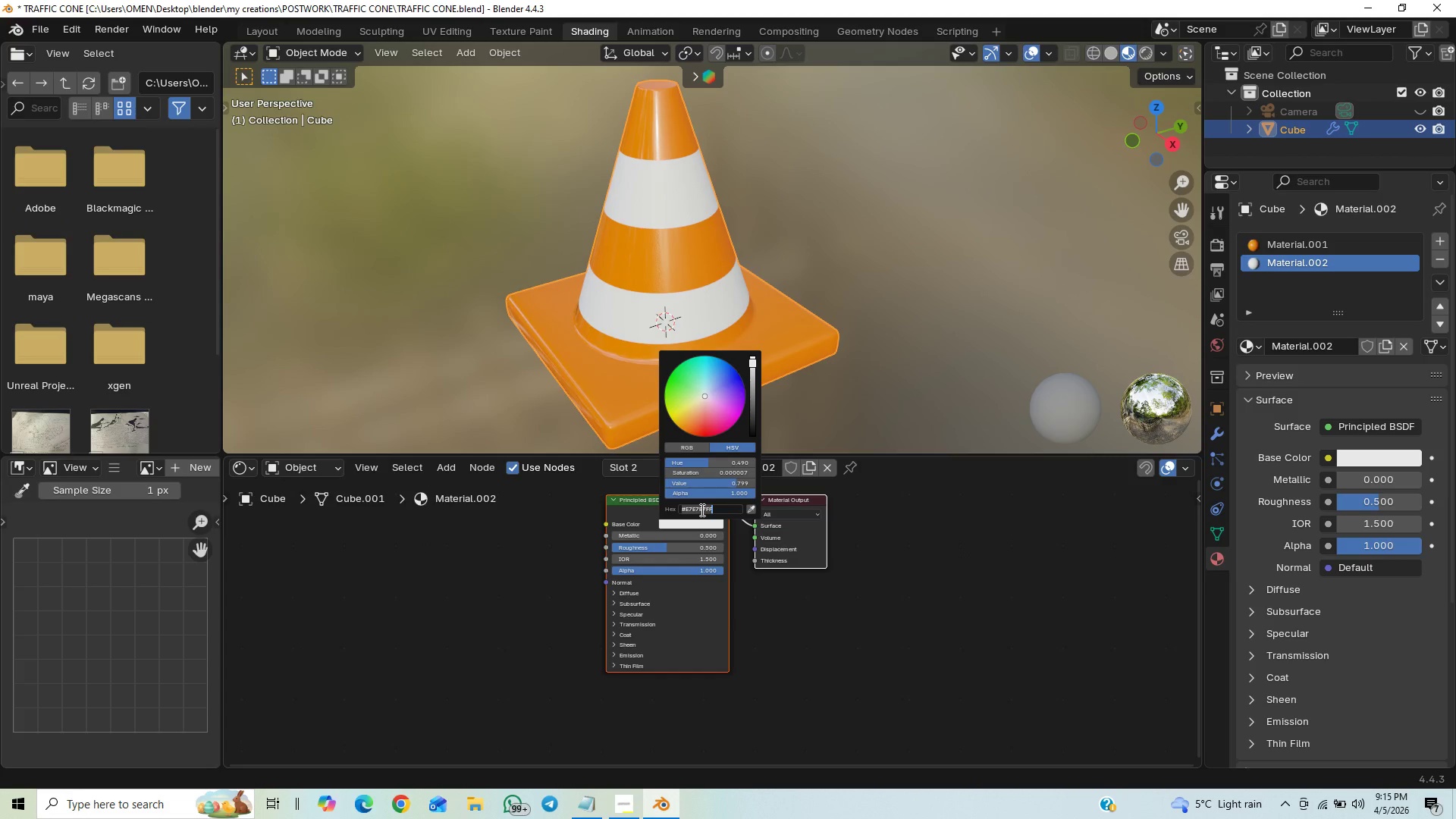 
key(Control+V)
 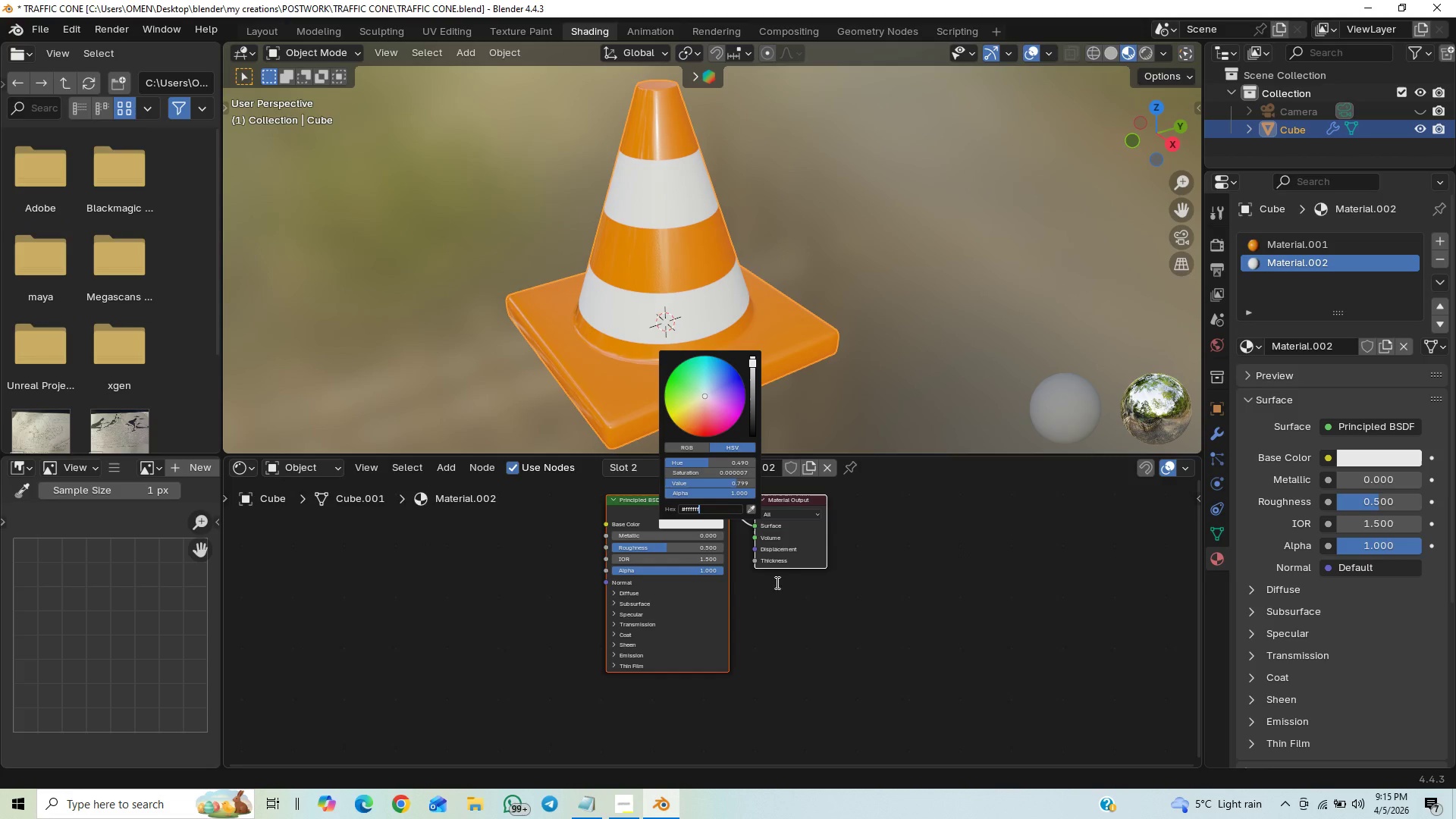 
left_click([775, 595])
 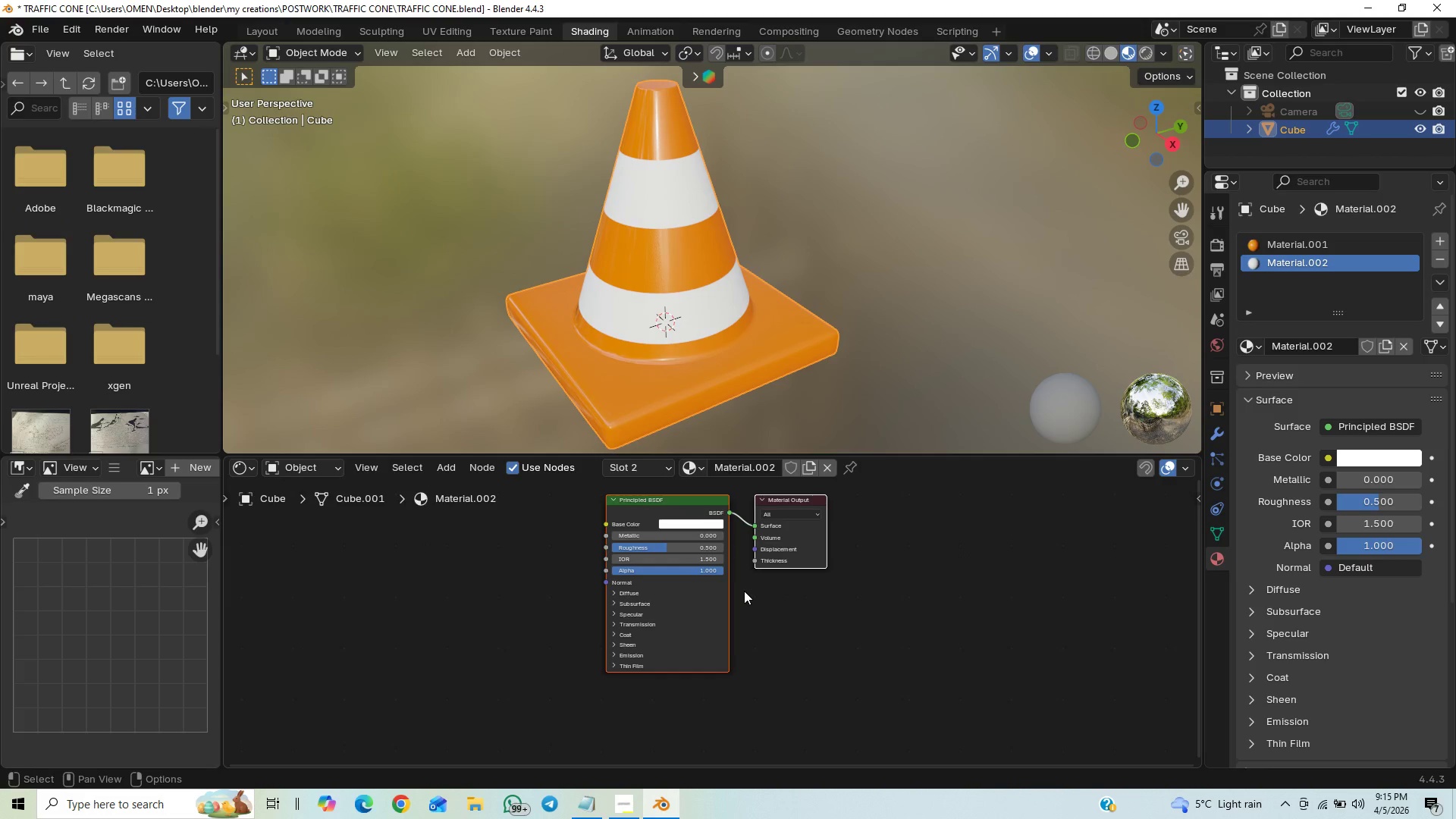 
key(Control+S)
 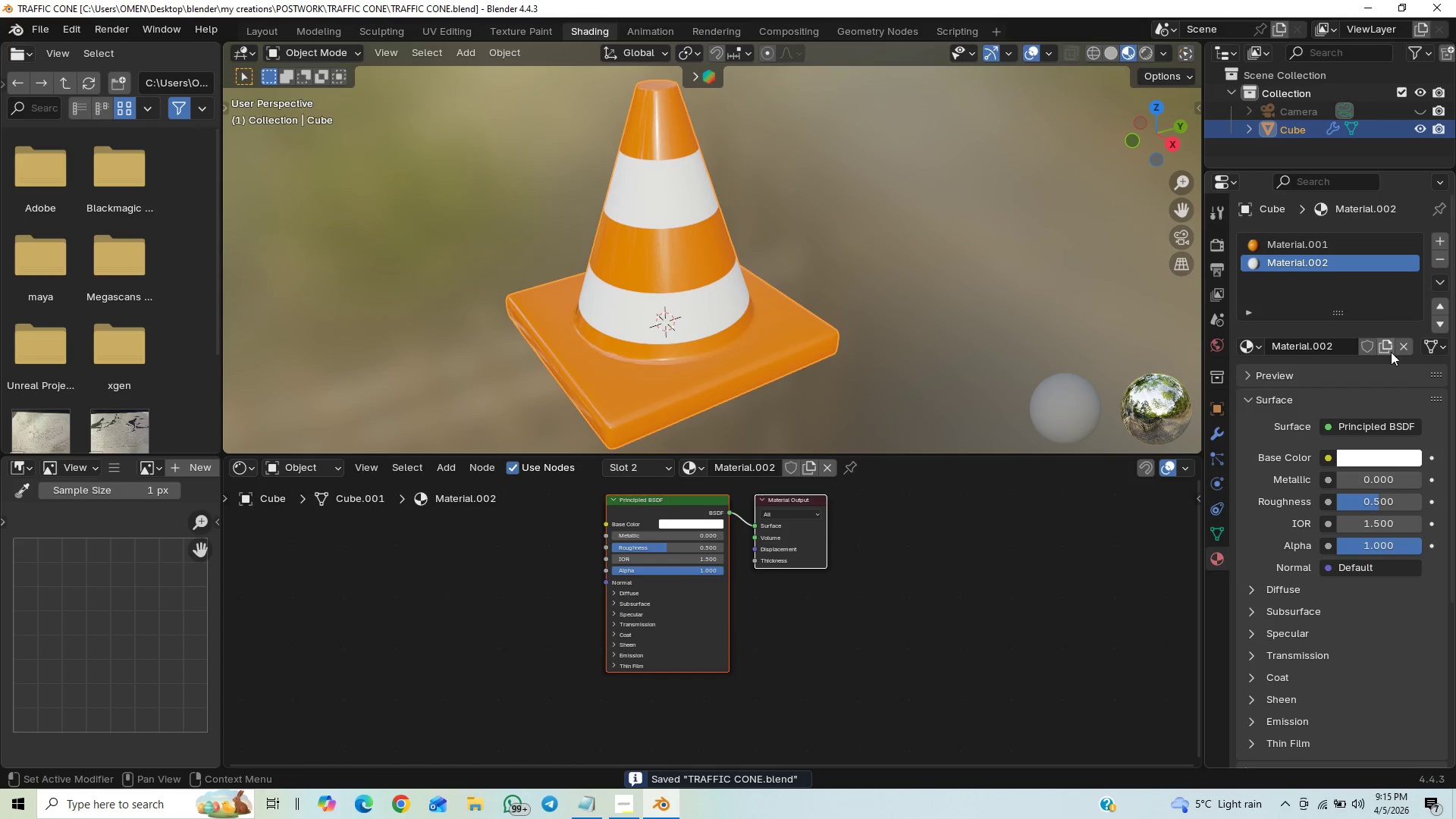 
left_click_drag(start_coordinate=[1455, 305], to_coordinate=[1455, 271])
 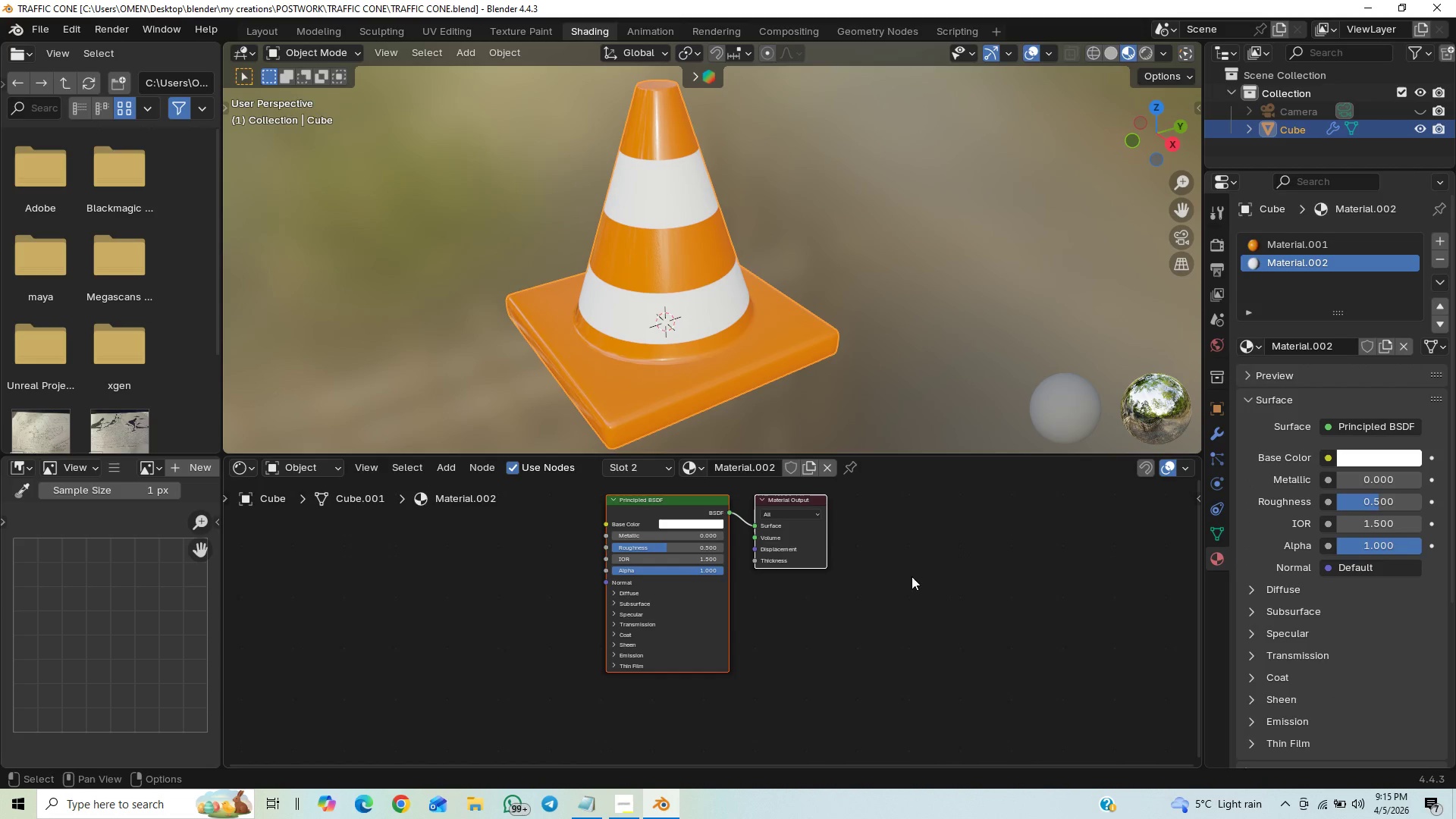 
wait(5.28)
 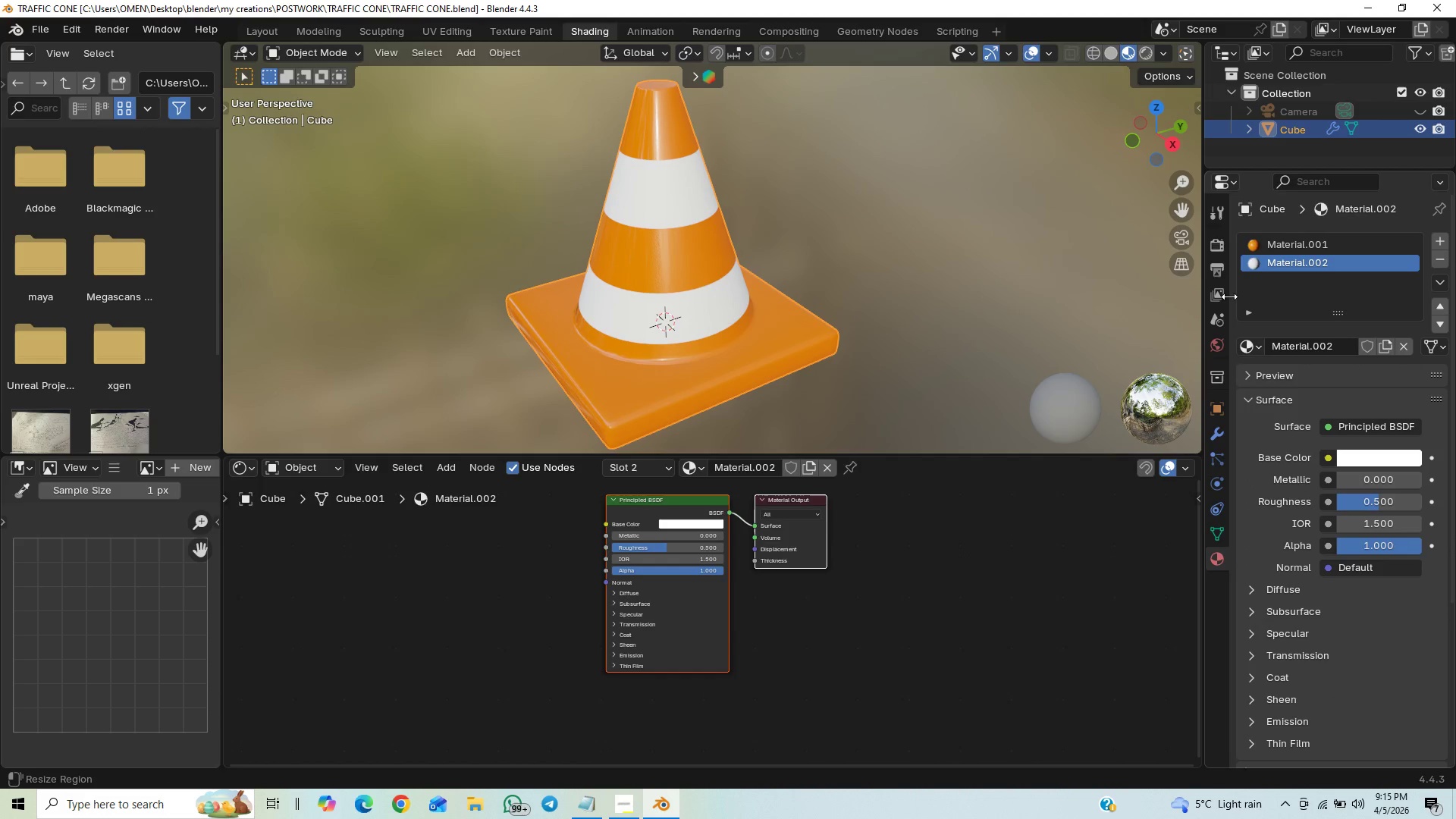 
key(Control+S)
 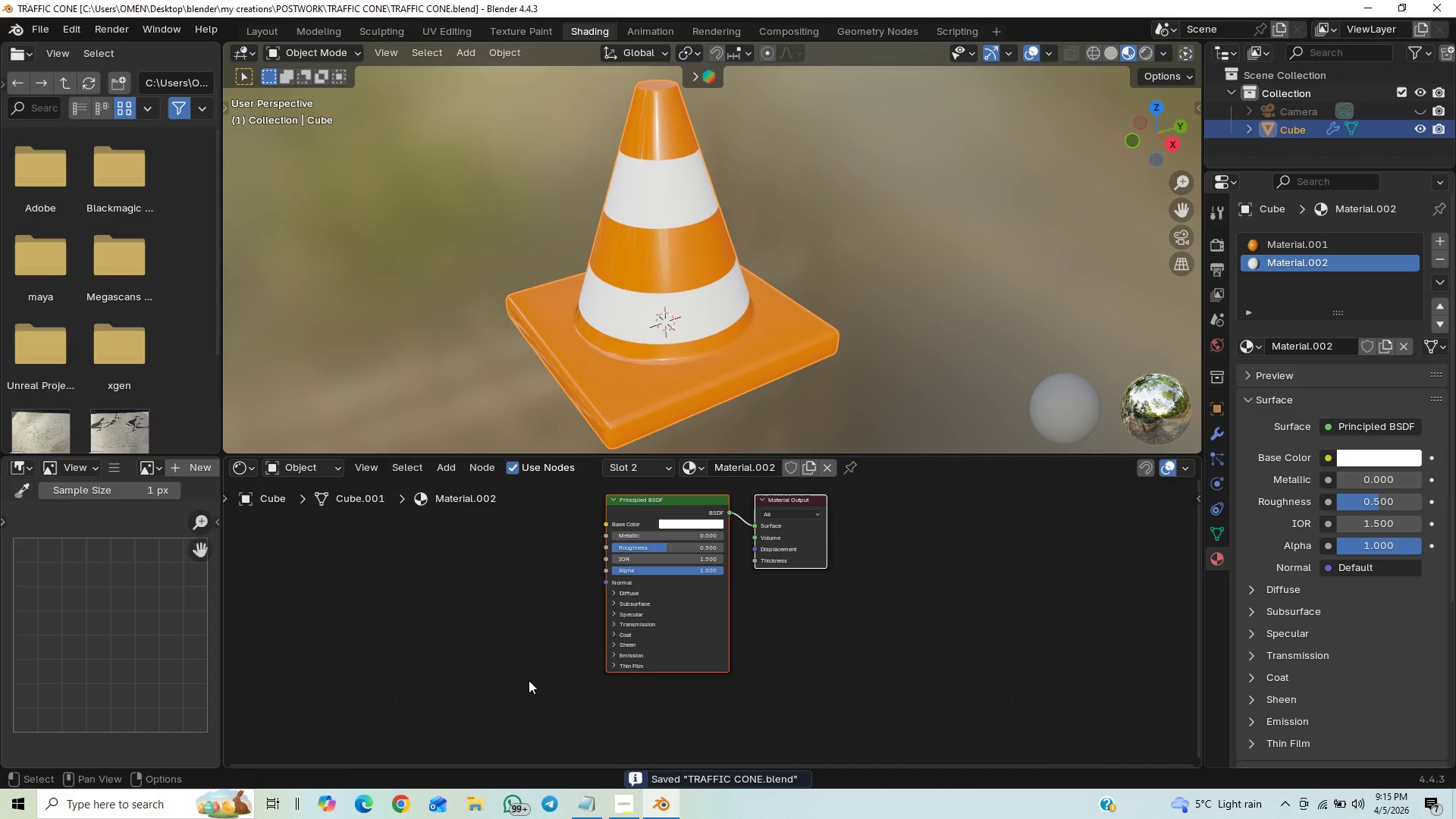 
key(Tab)
 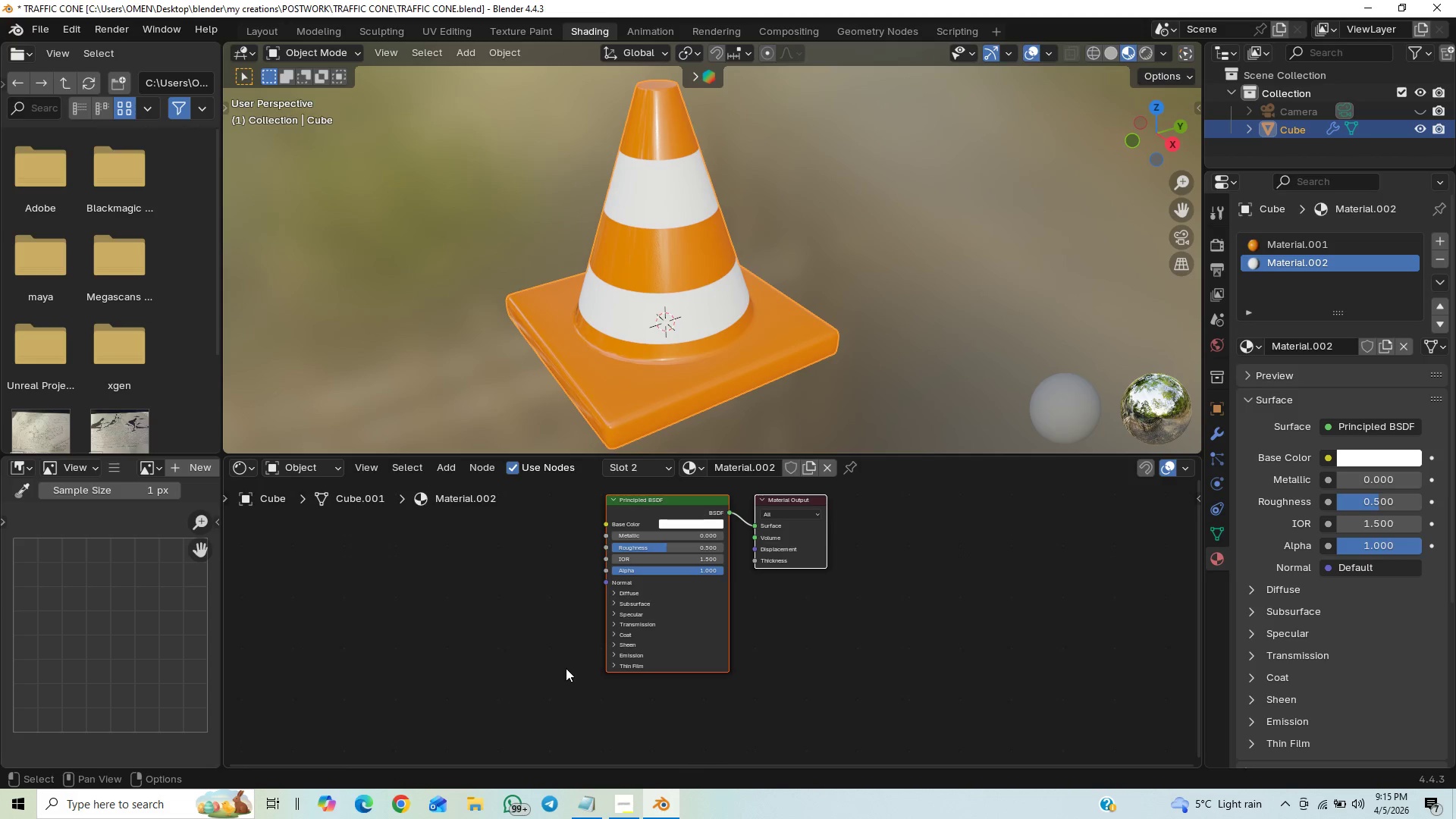 
key(Tab)
 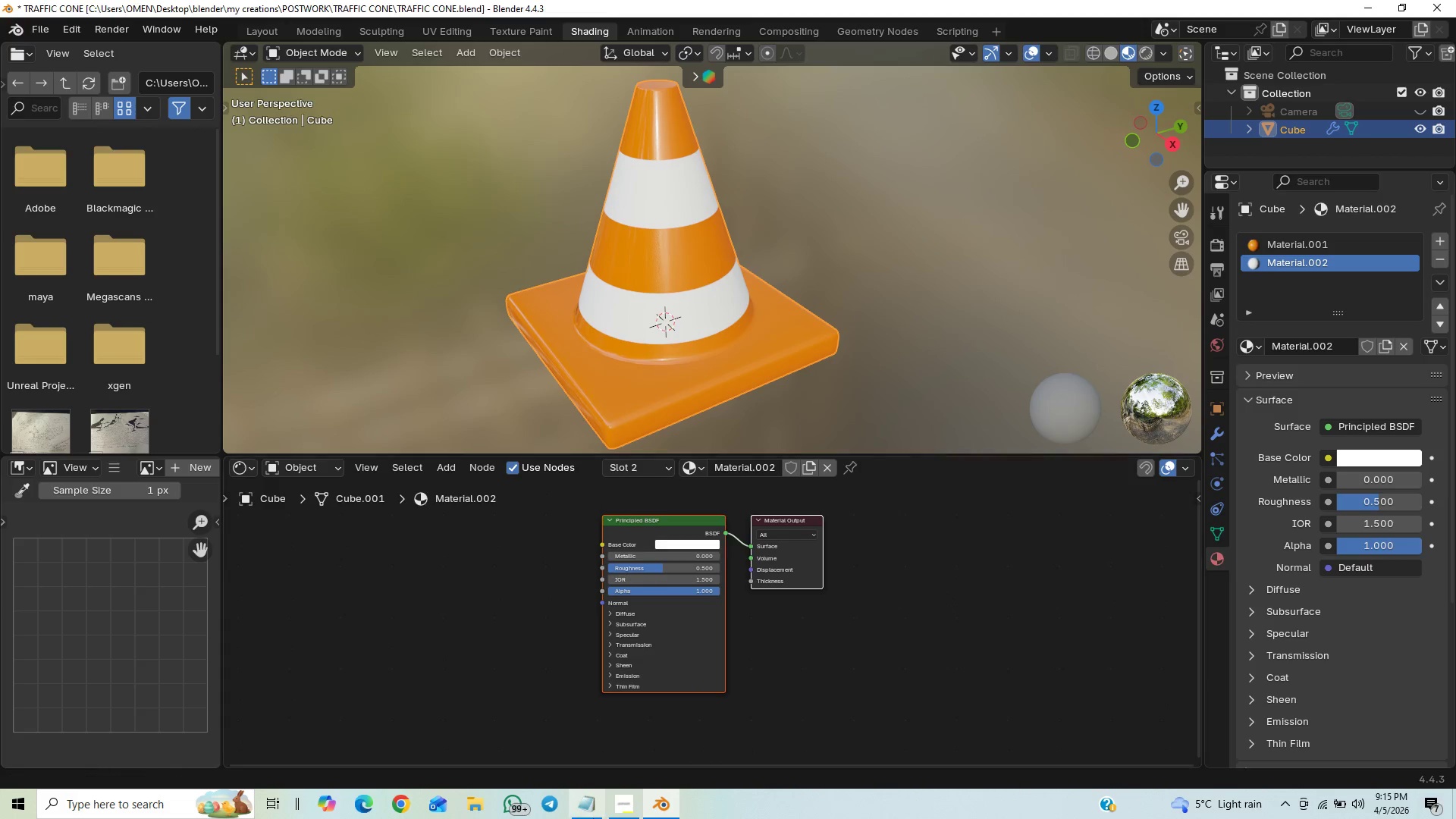 
left_click([587, 811])
 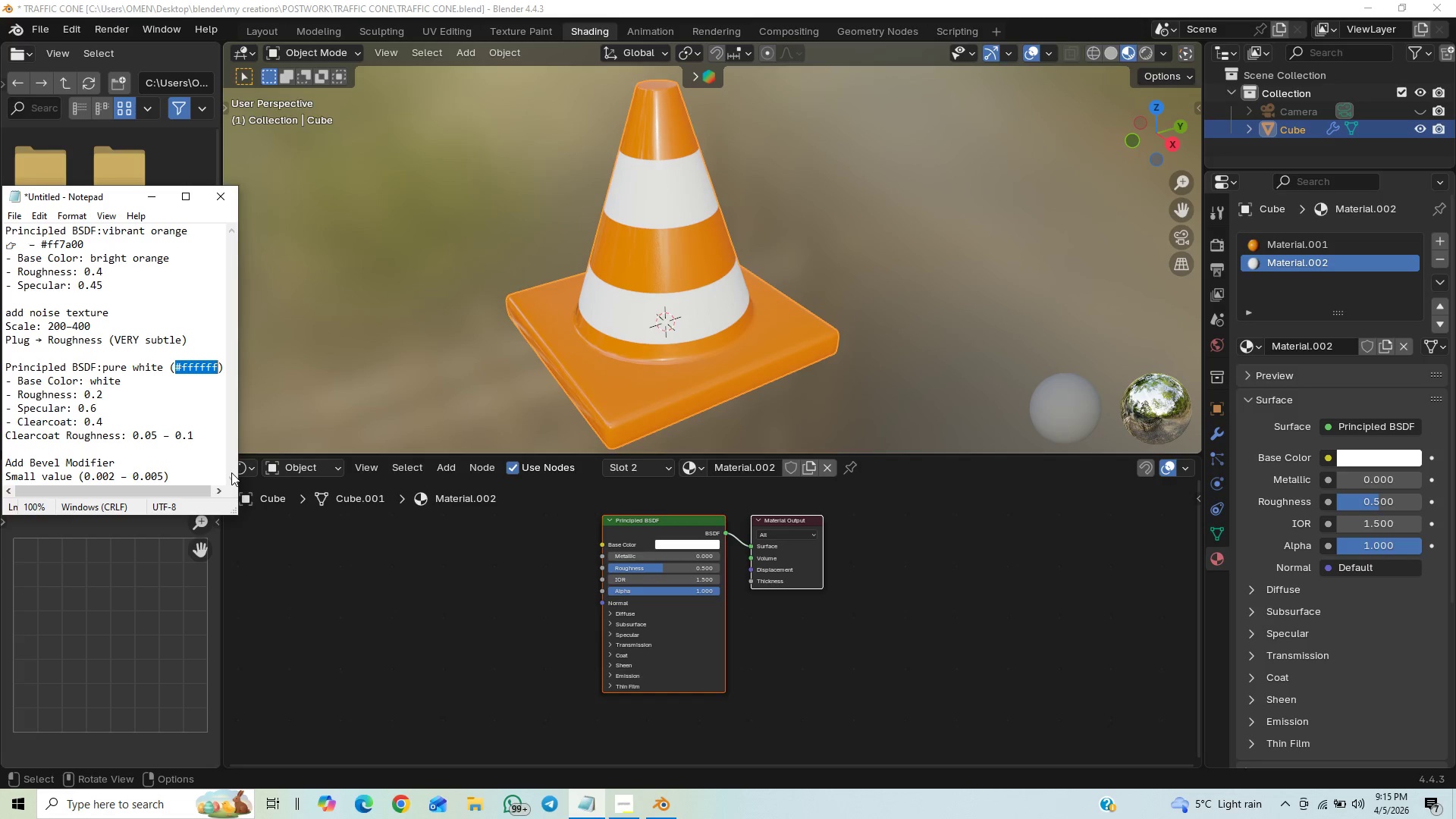 
left_click([231, 477])
 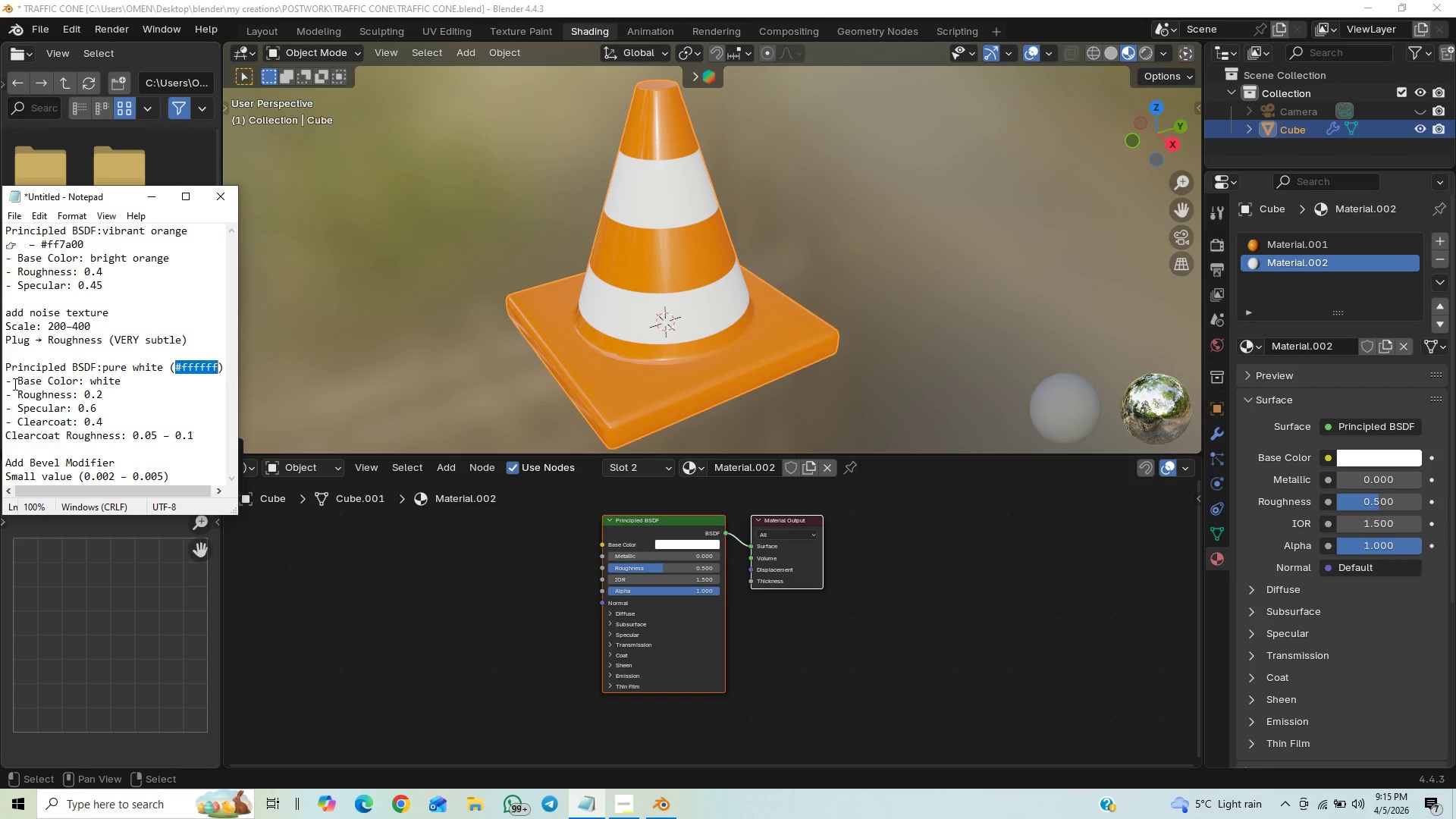 
wait(9.89)
 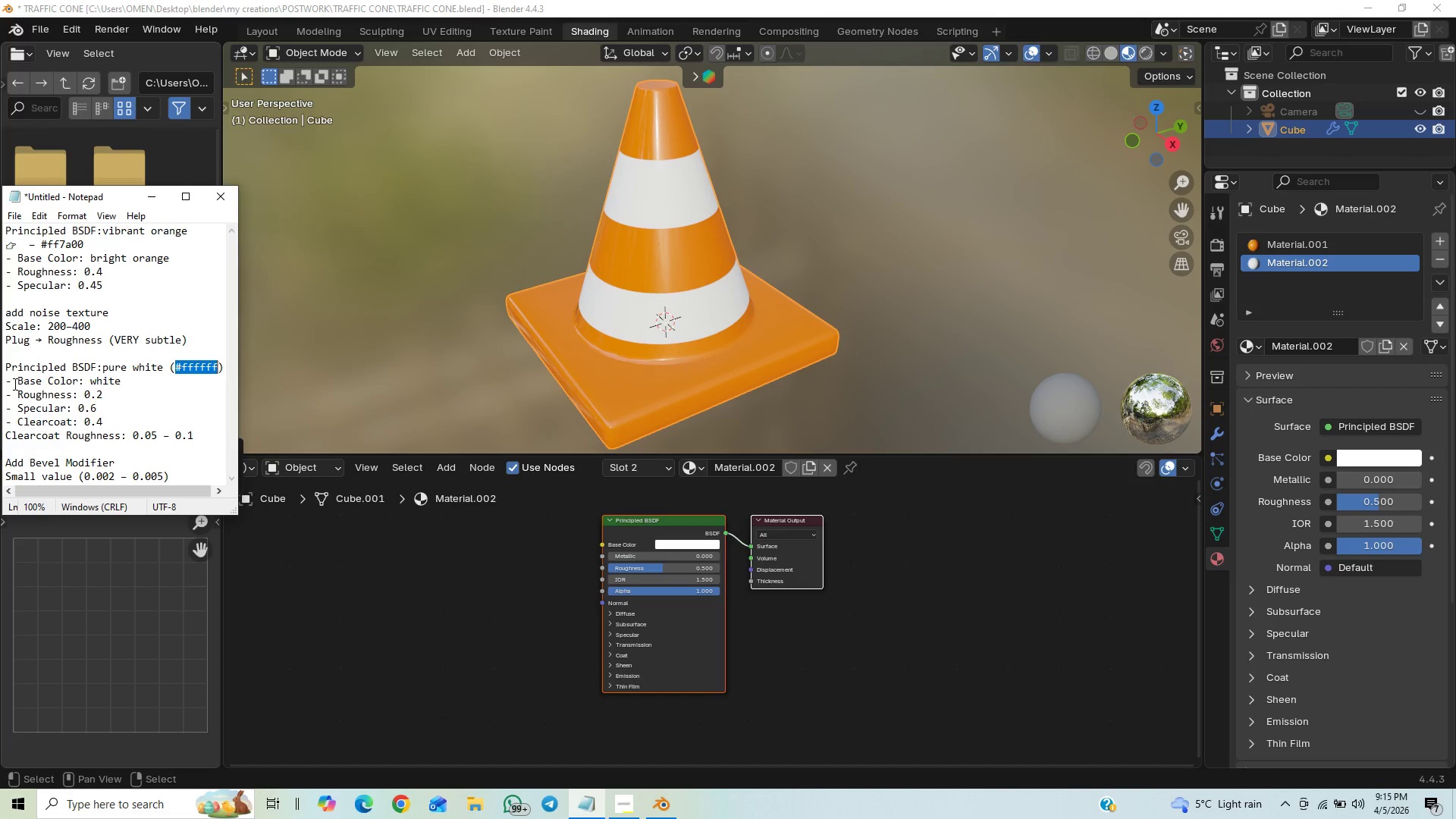 
left_click([666, 569])
 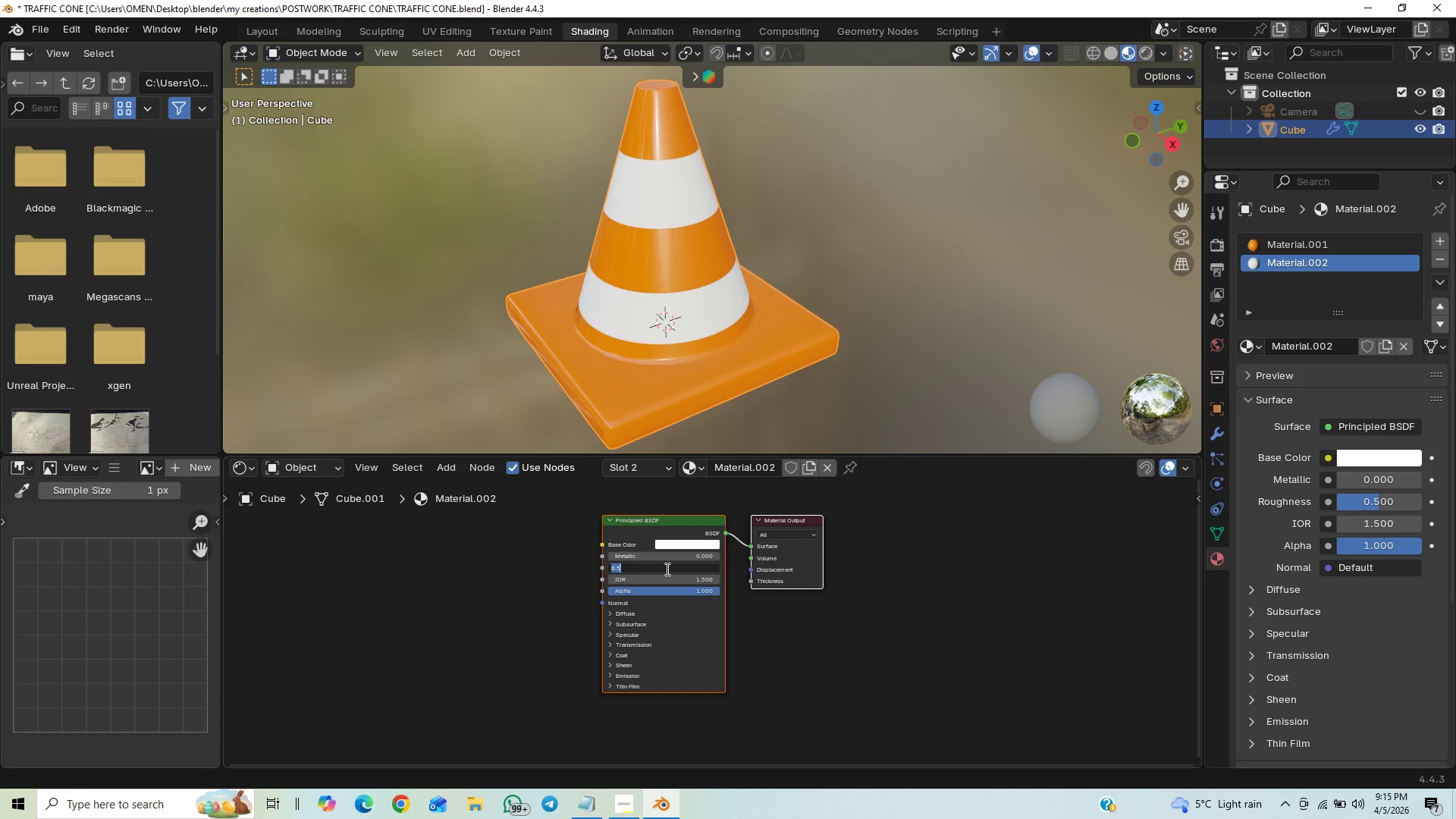 
key(Period)
 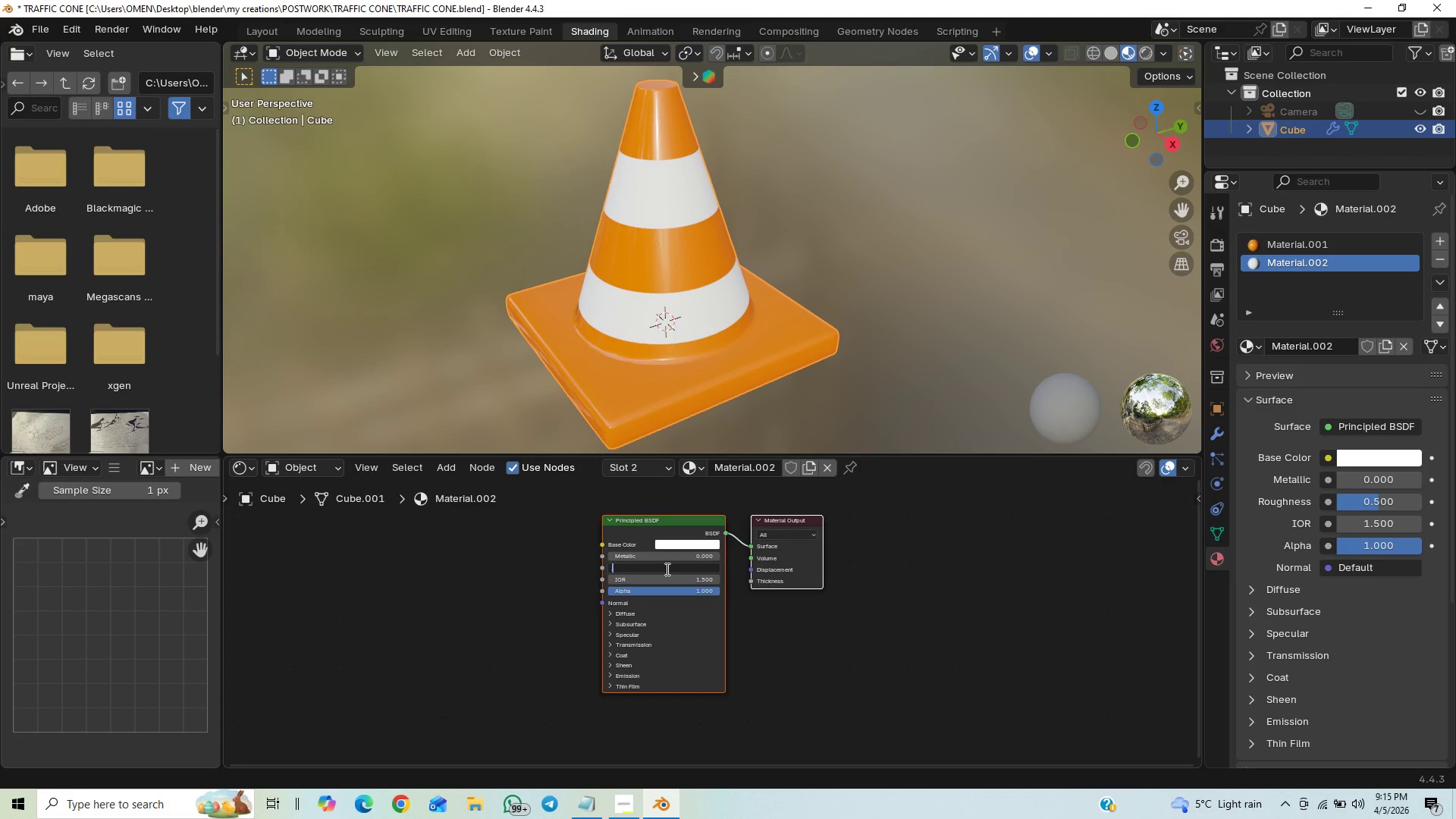 
key(2)
 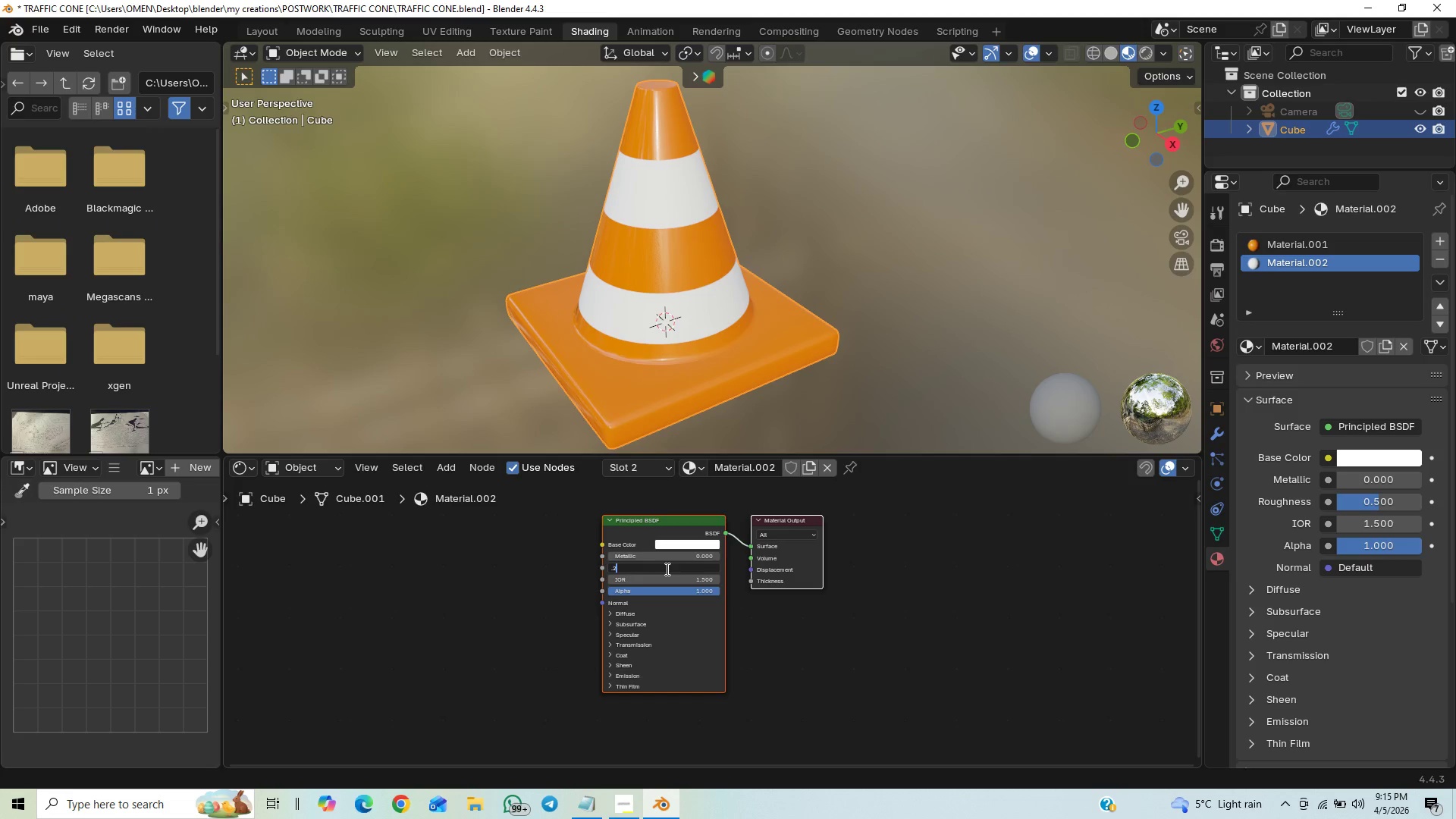 
key(Enter)
 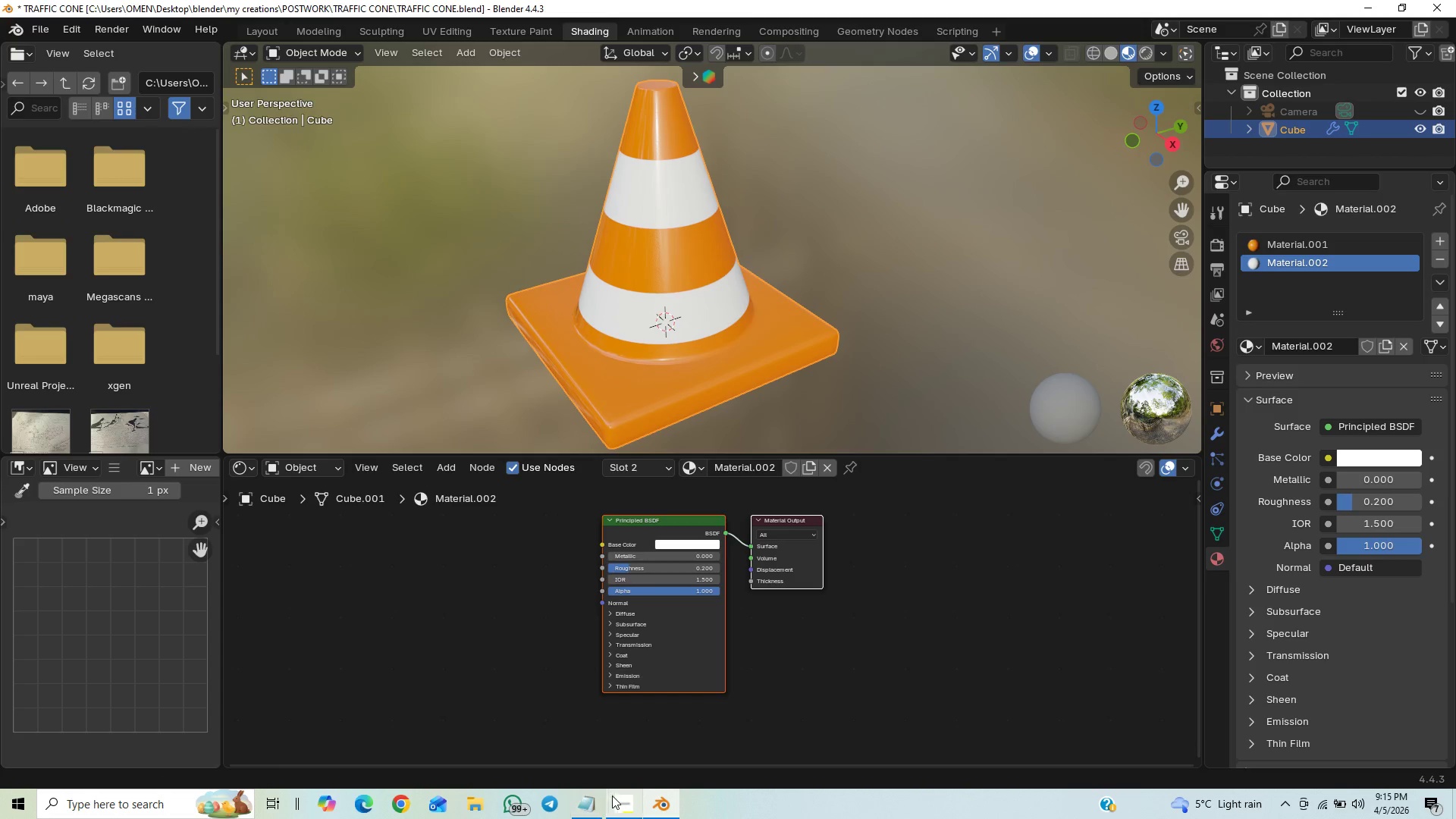 
left_click([594, 808])
 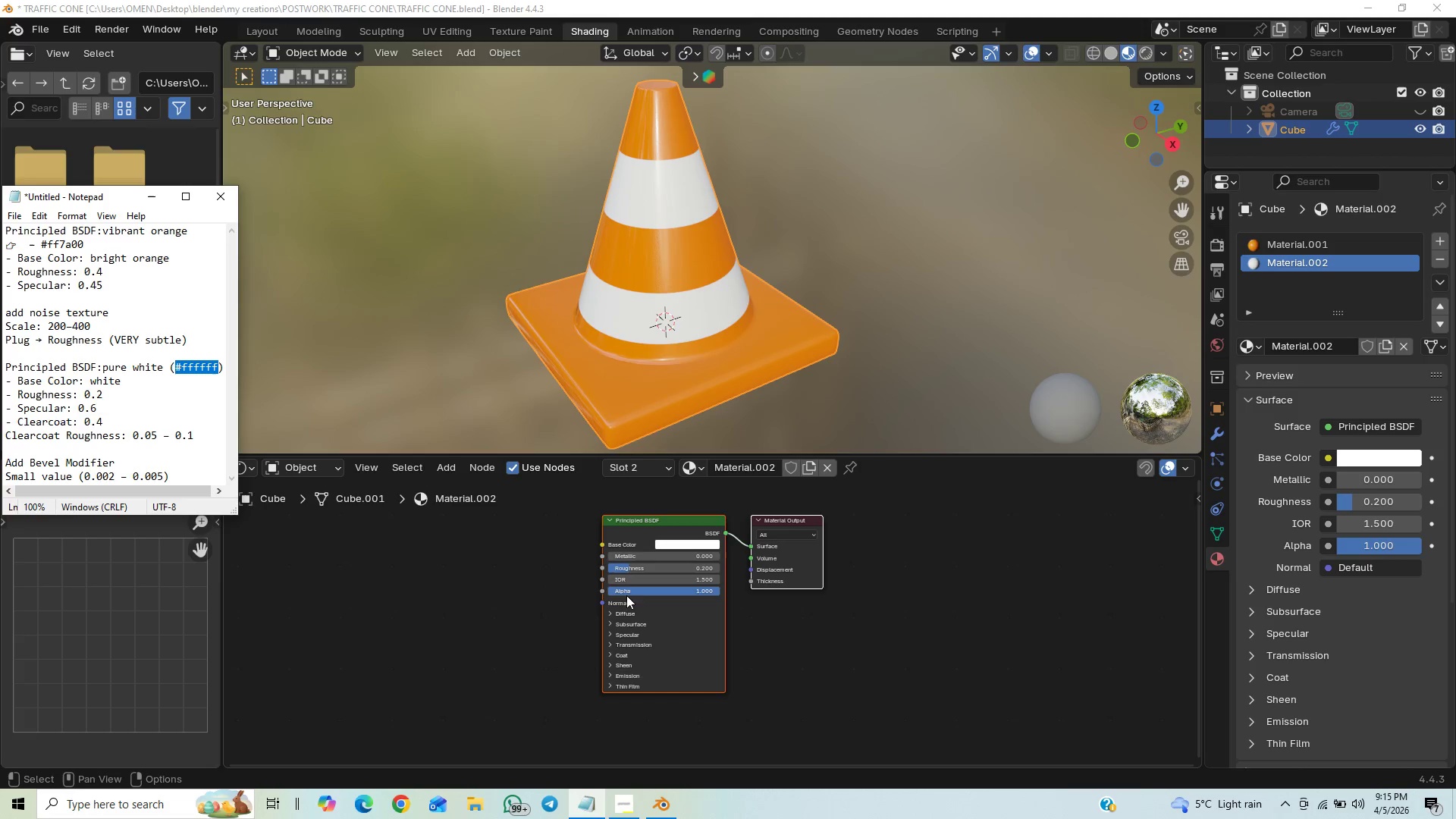 
wait(7.0)
 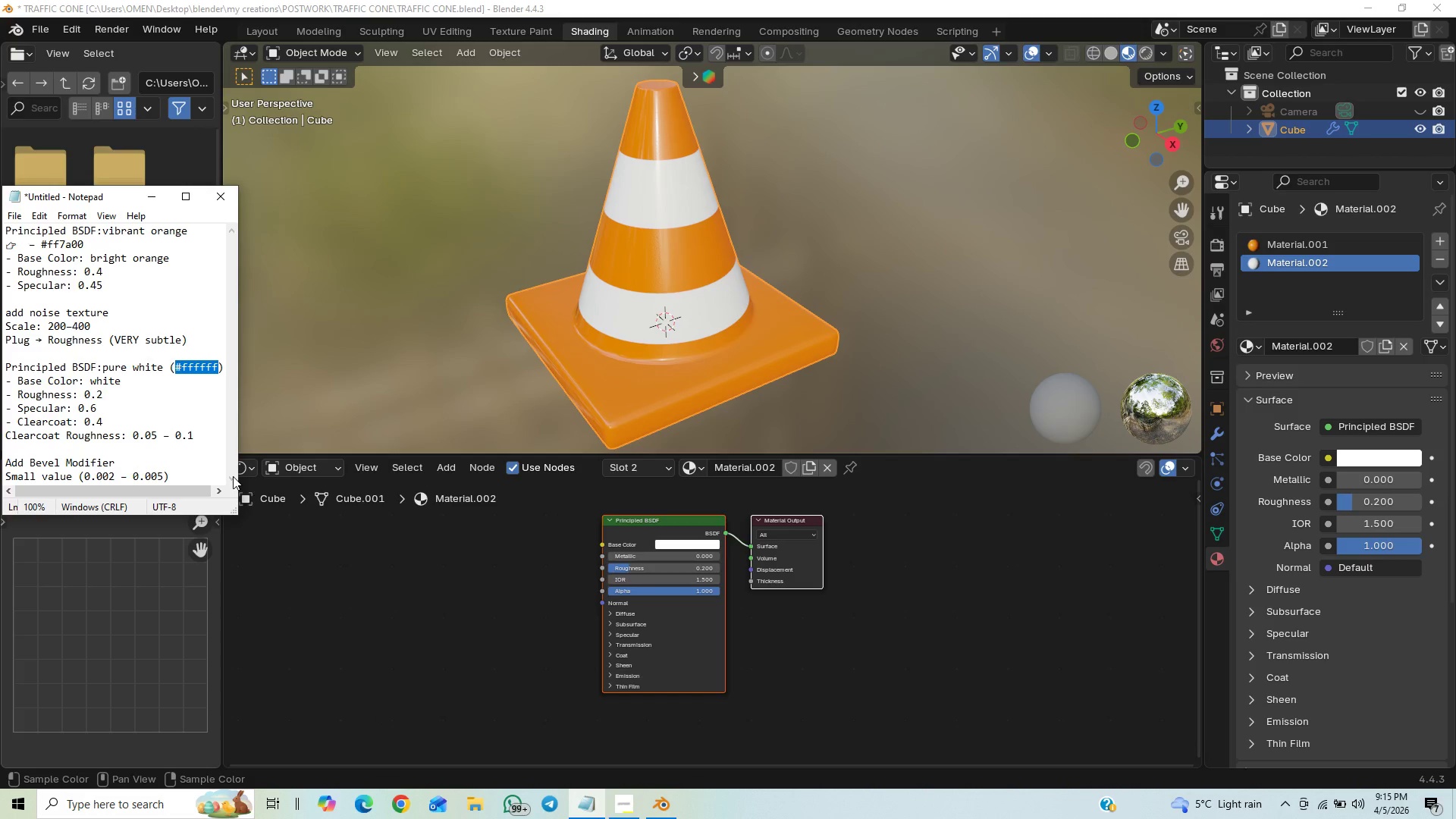 
left_click([610, 625])
 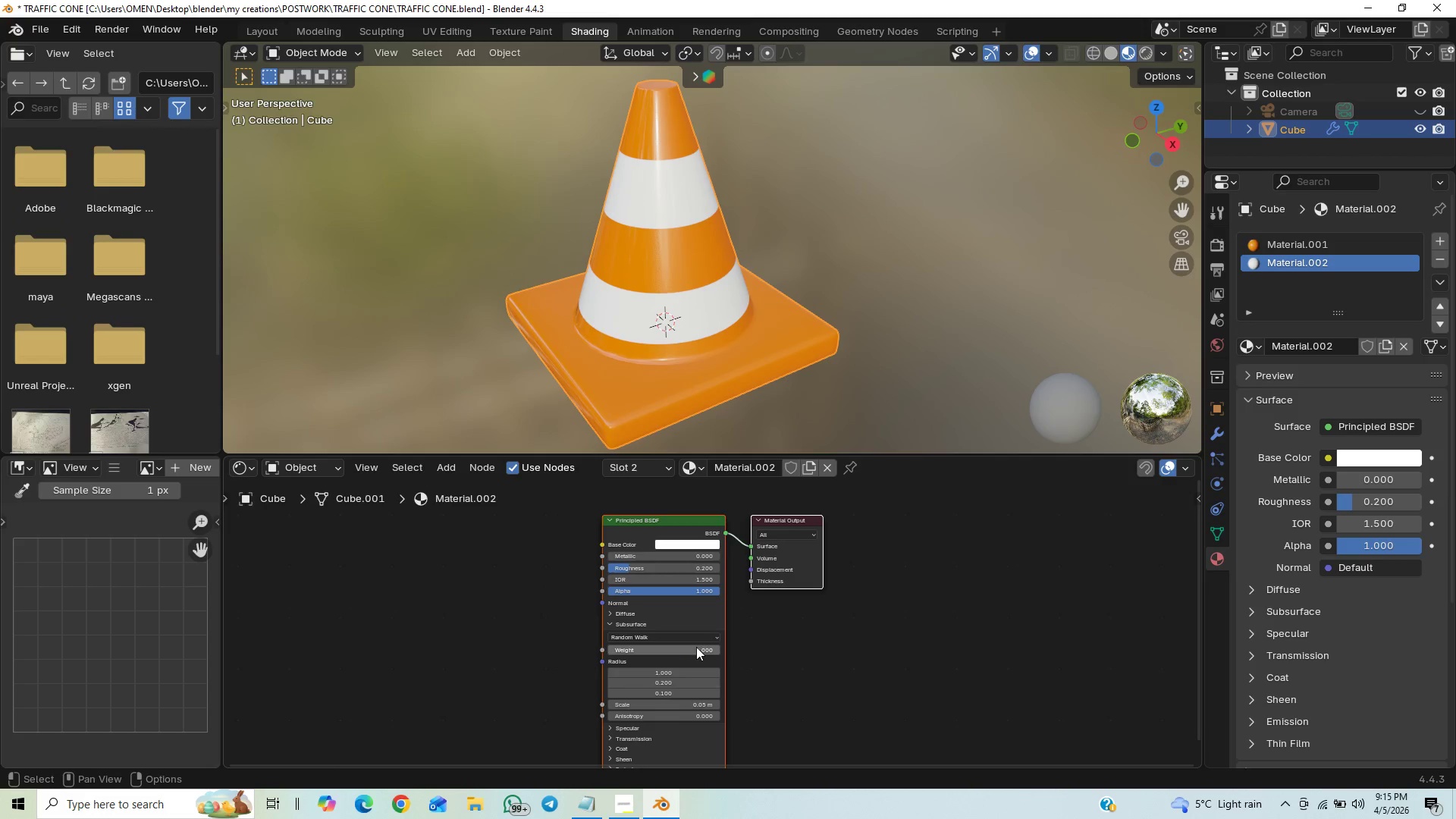 
left_click([696, 647])
 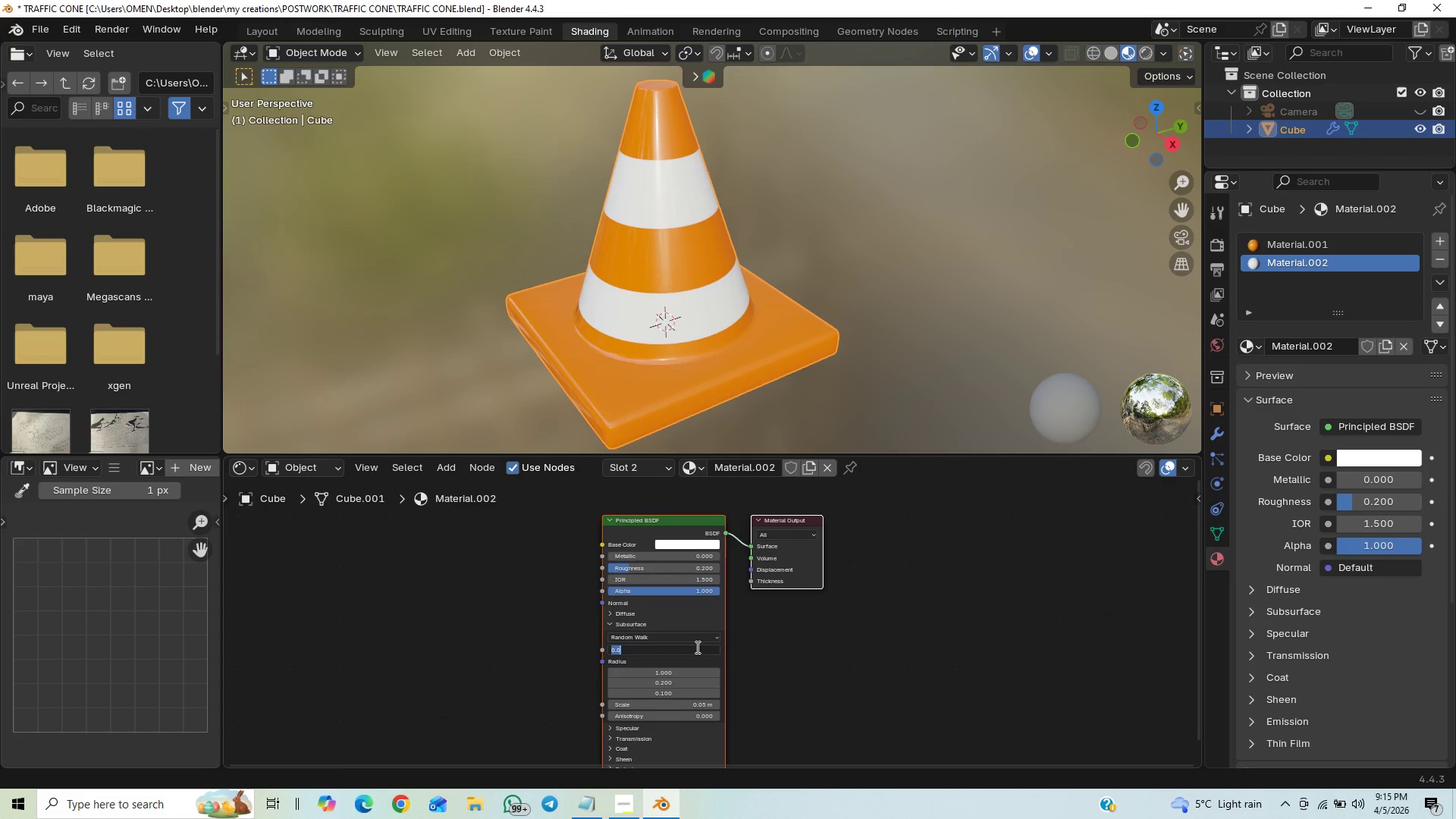 
key(Period)
 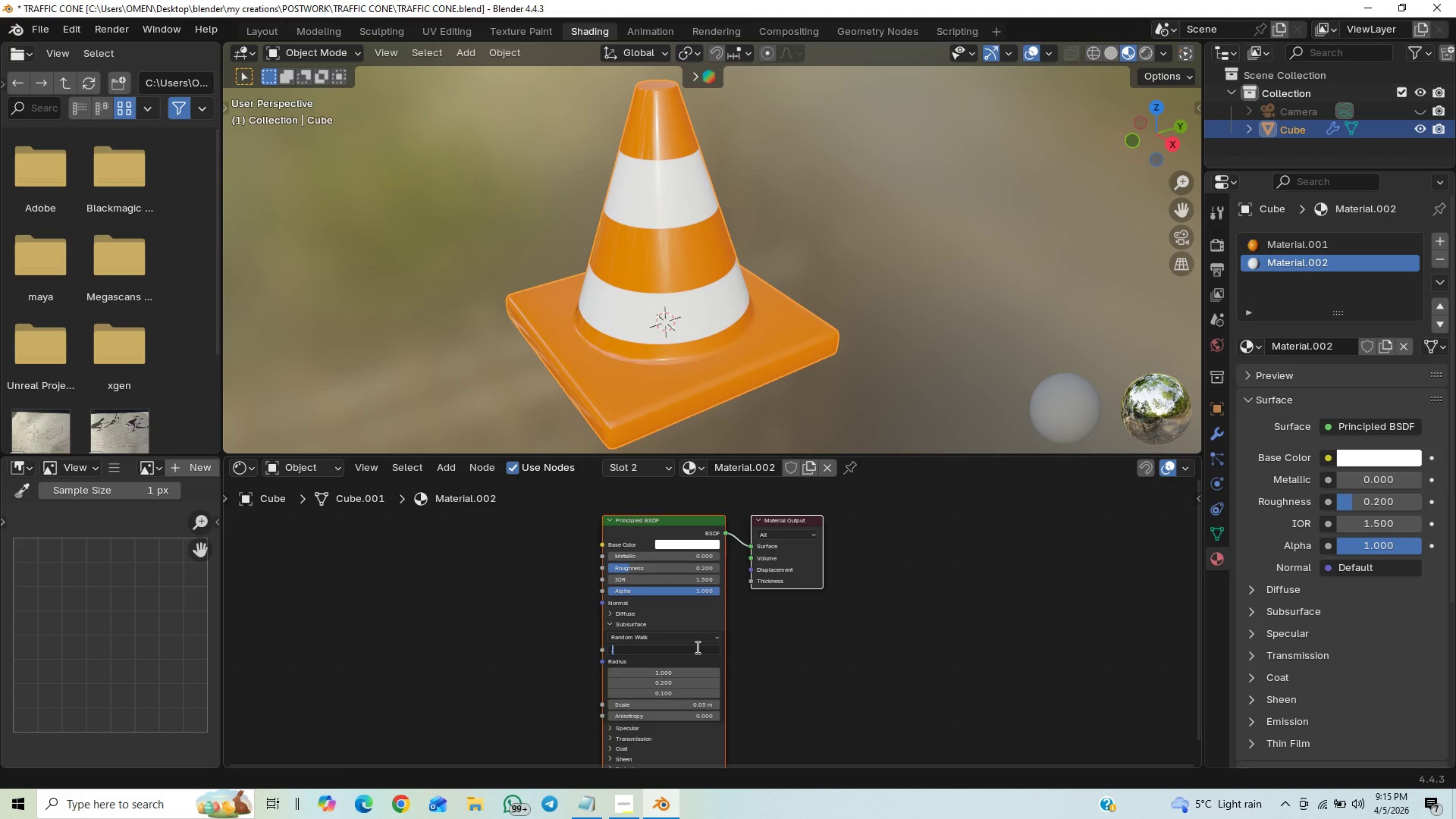 
key(6)
 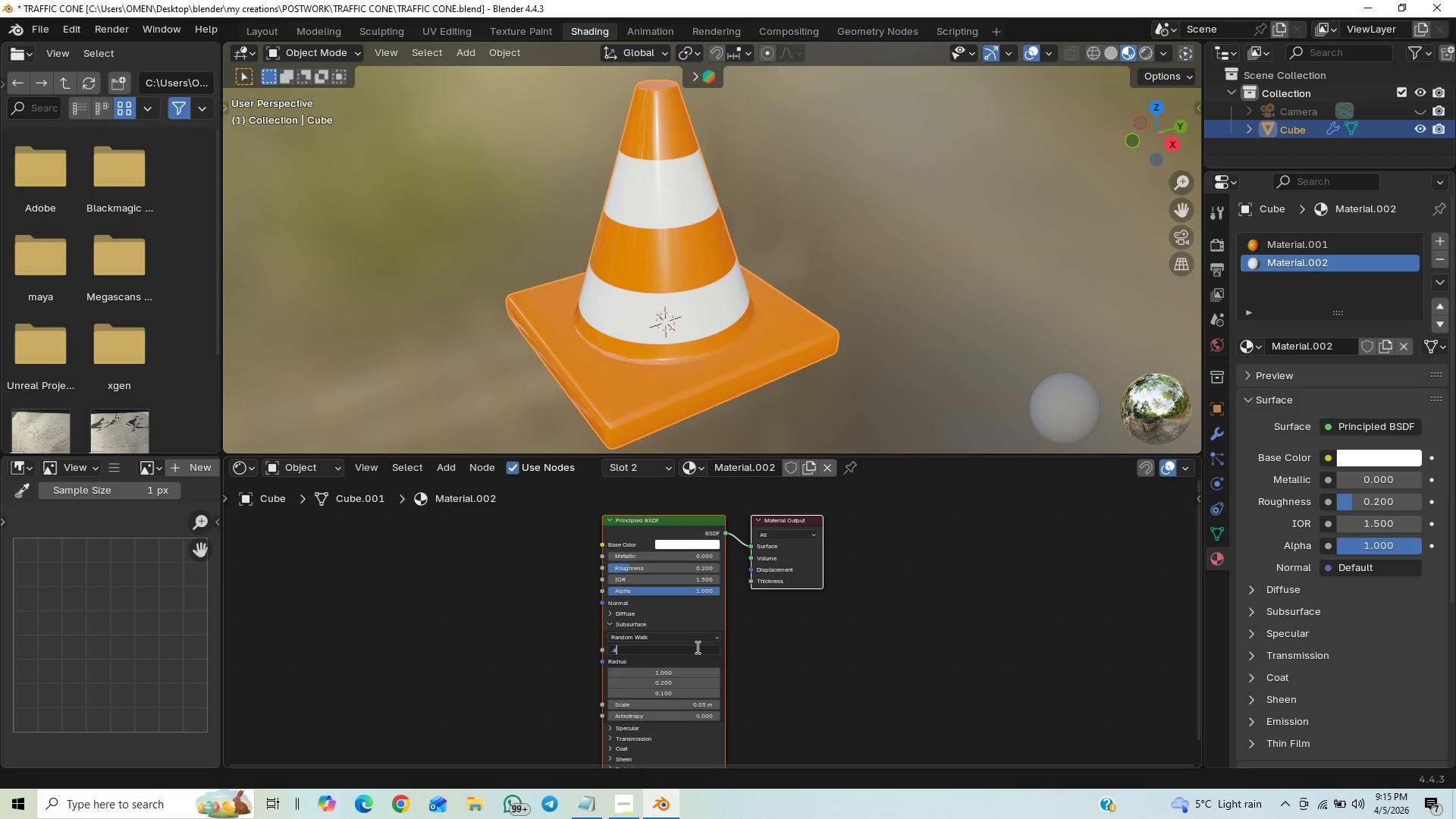 
key(Enter)
 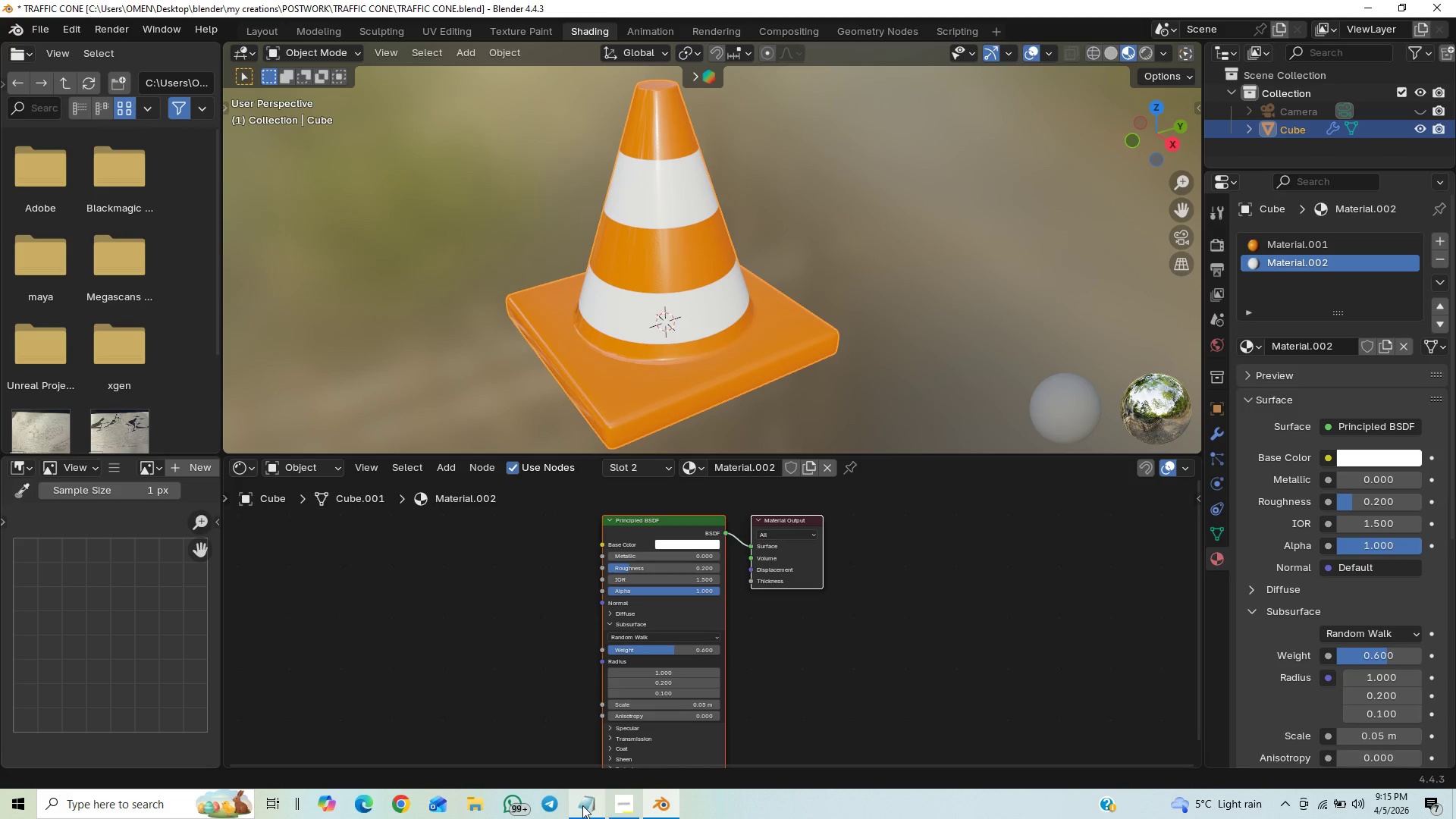 
left_click([582, 805])
 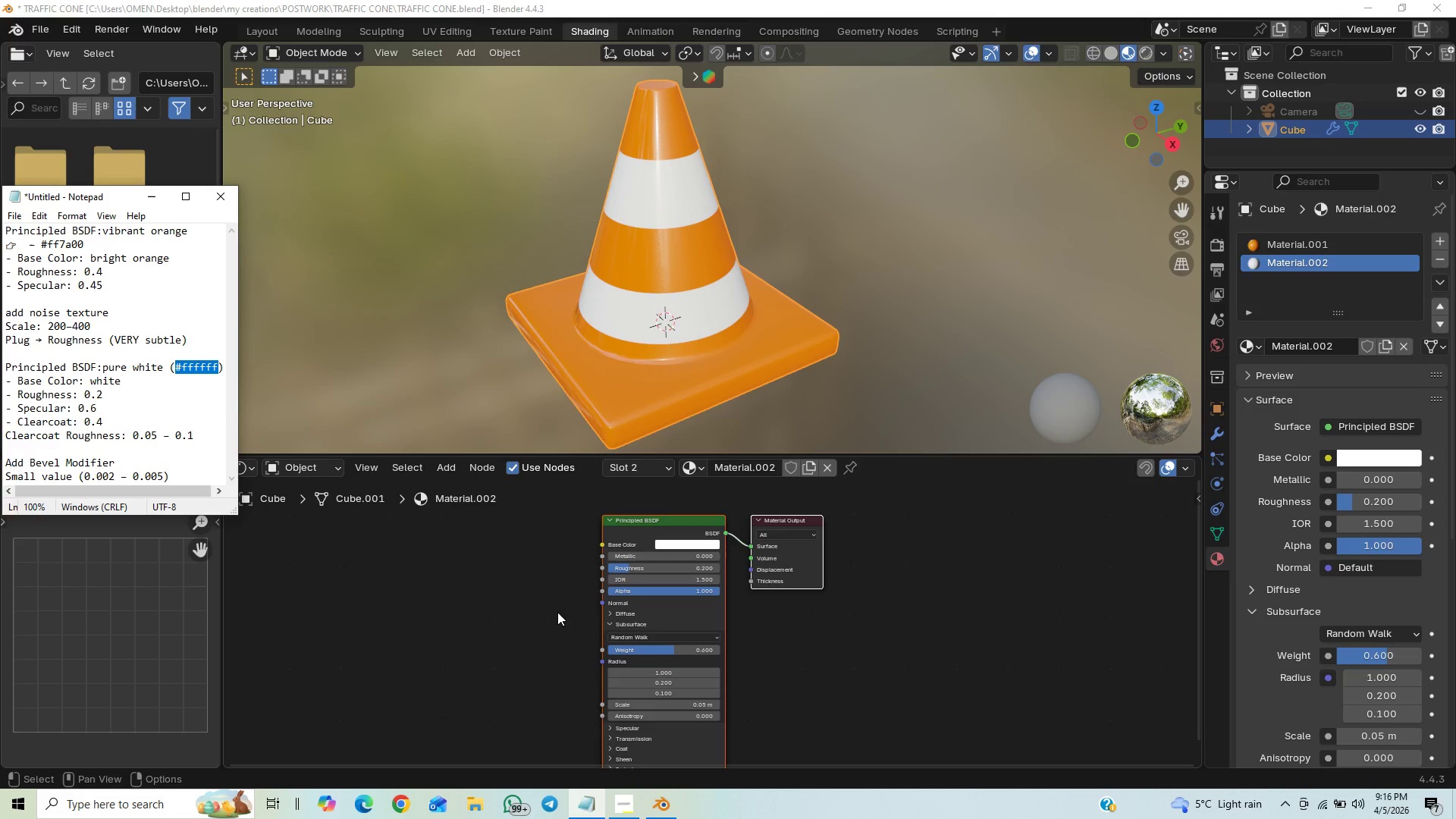 
wait(5.16)
 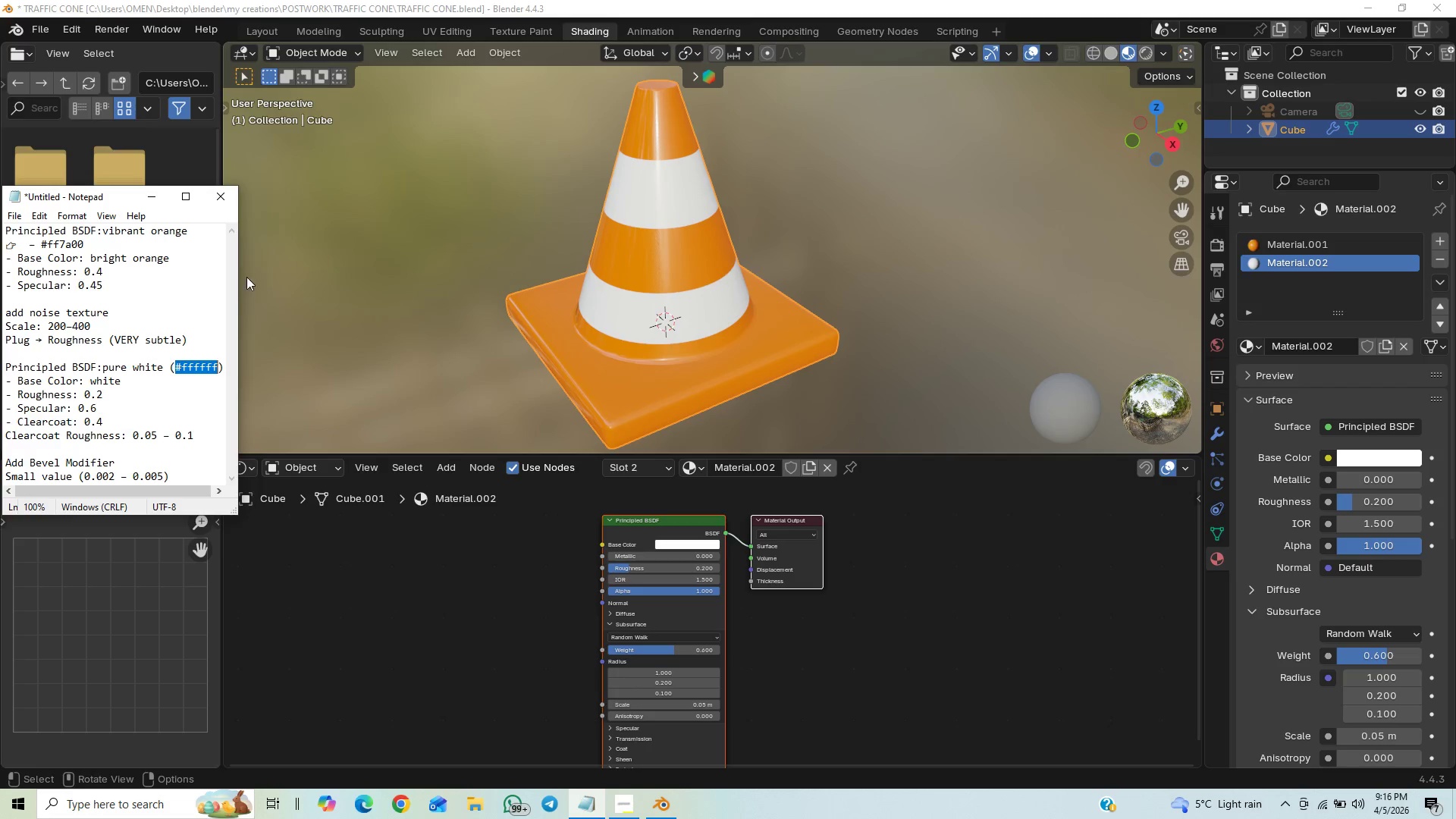 
left_click([608, 626])
 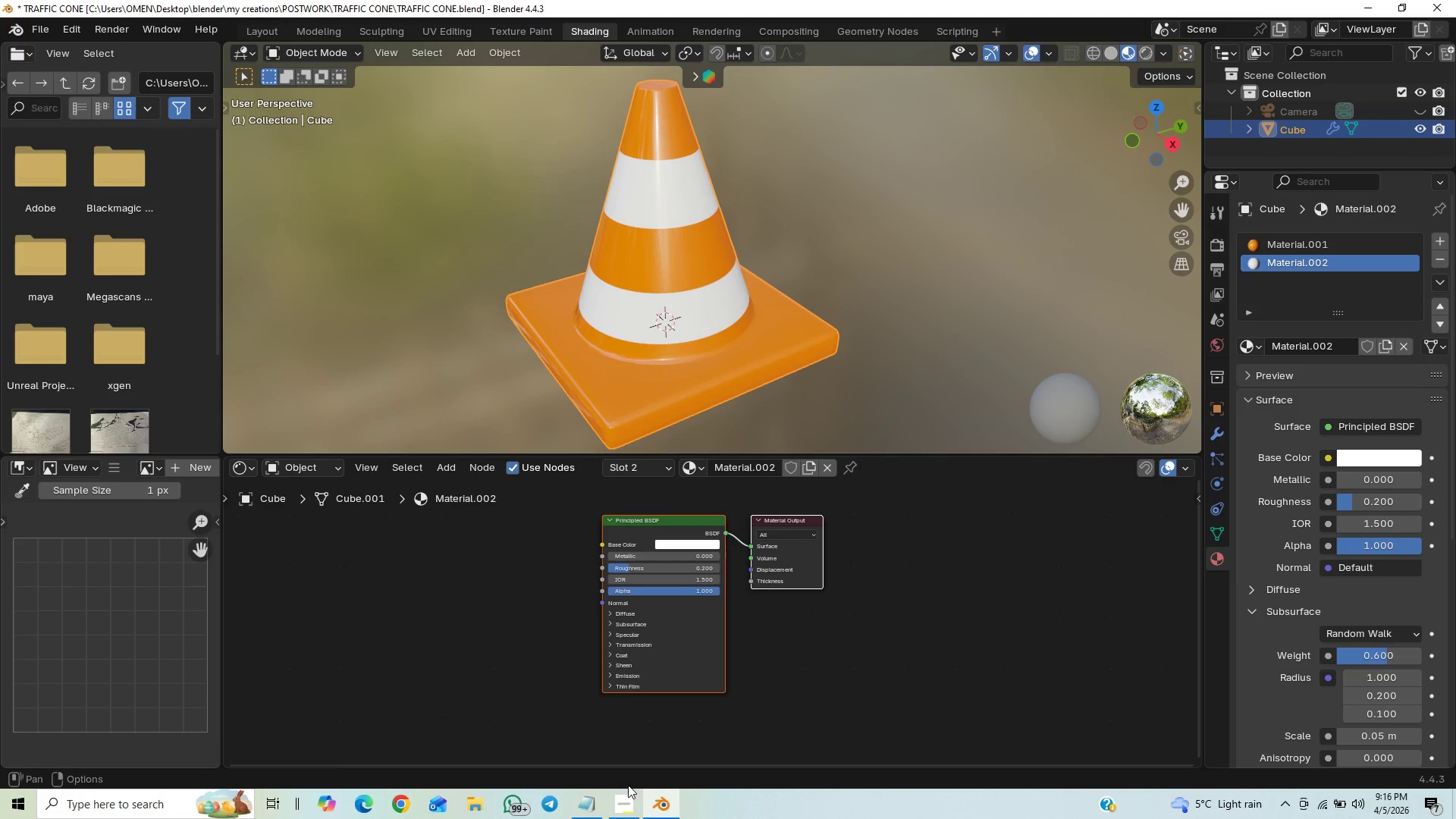 
left_click([592, 809])
 